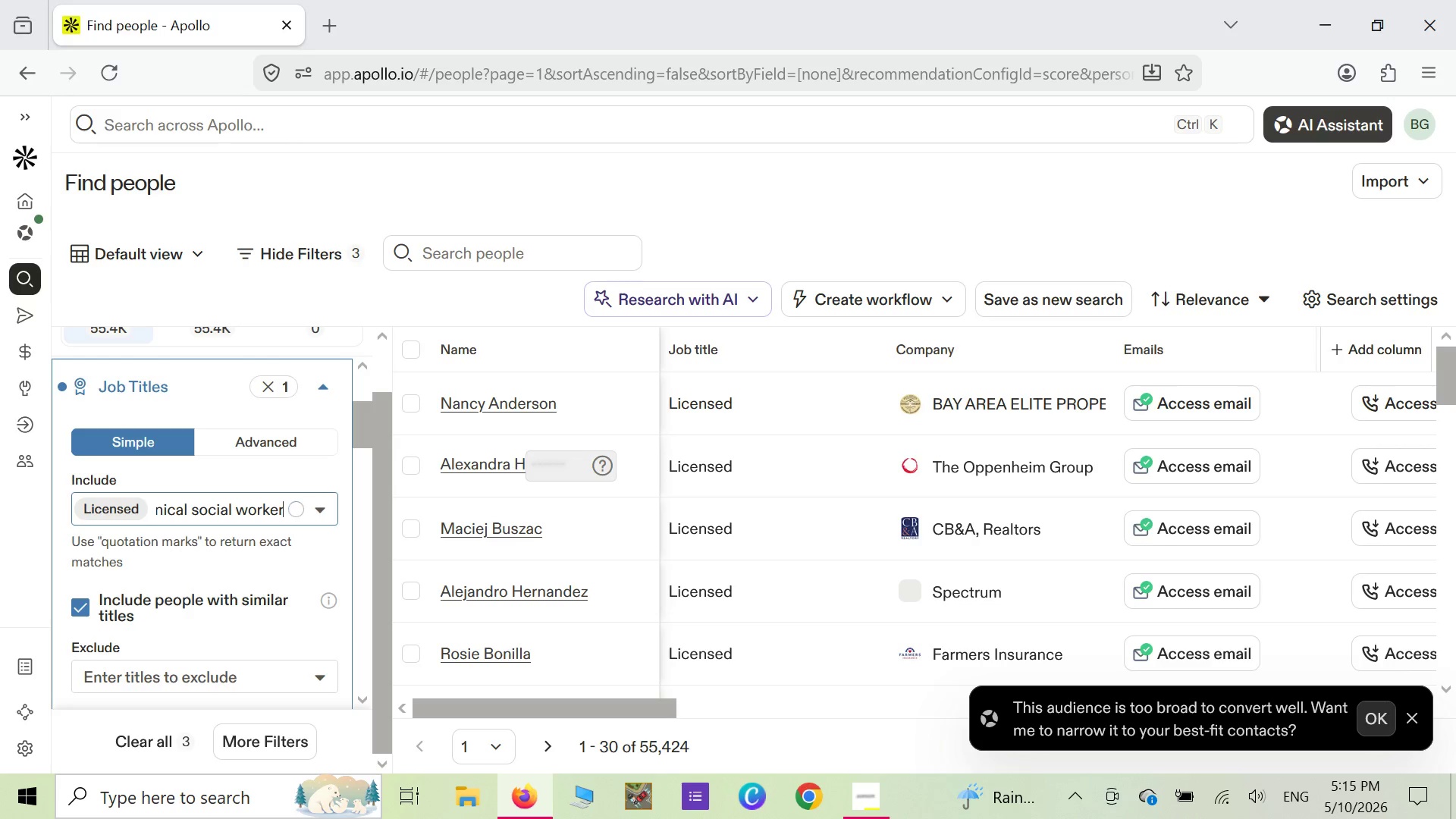 
key(Enter)
 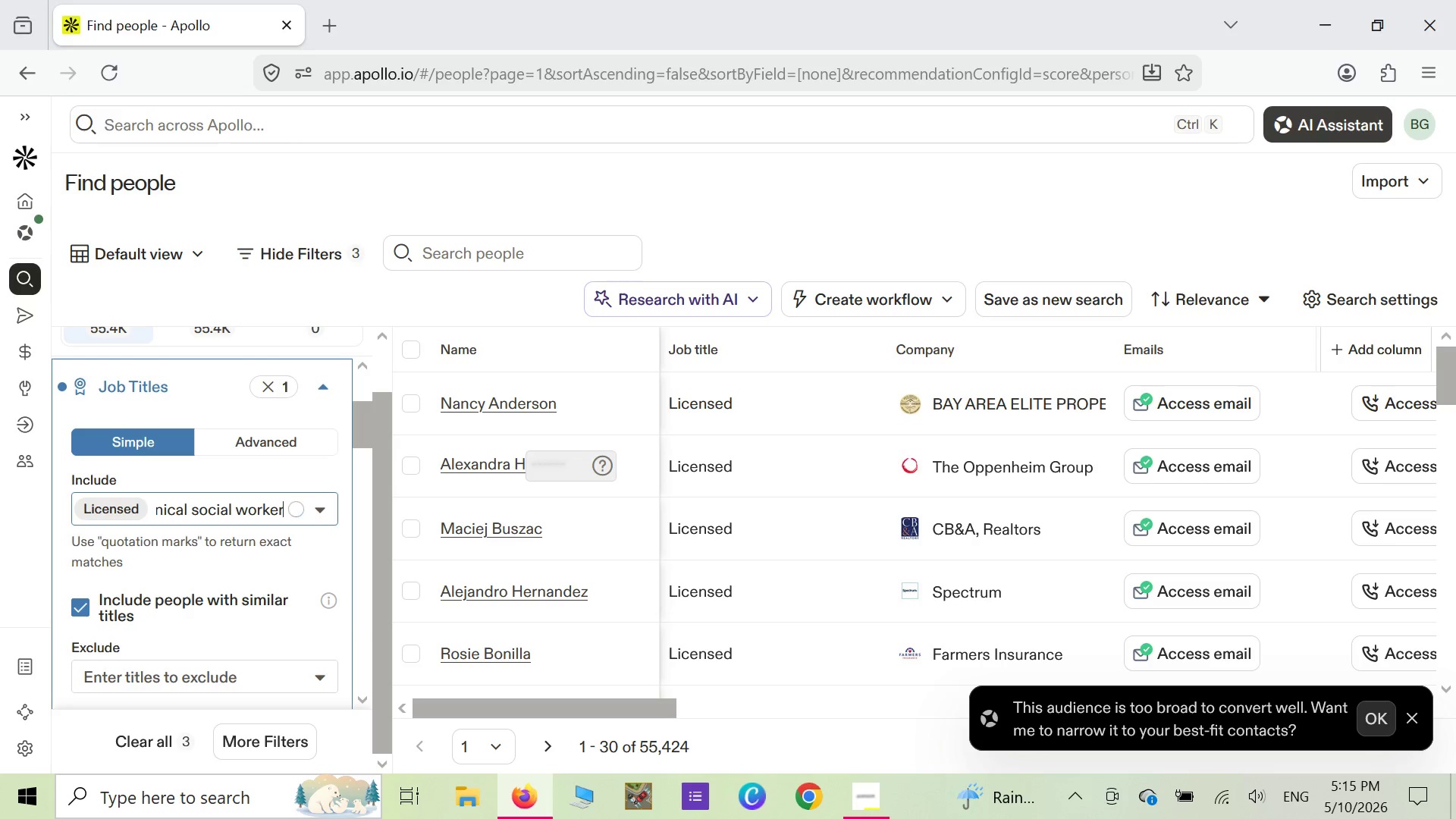 
key(Enter)
 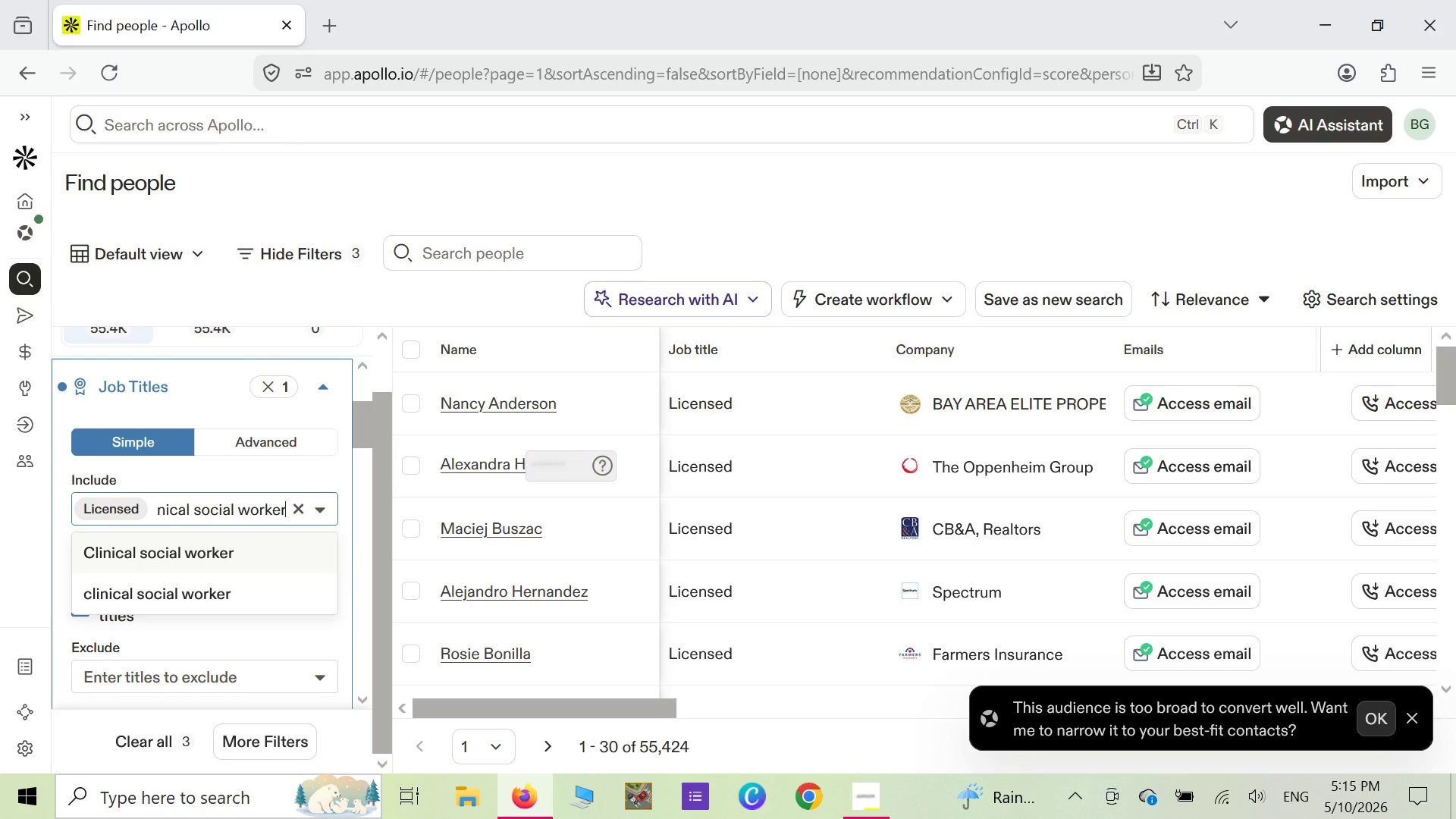 
wait(7.0)
 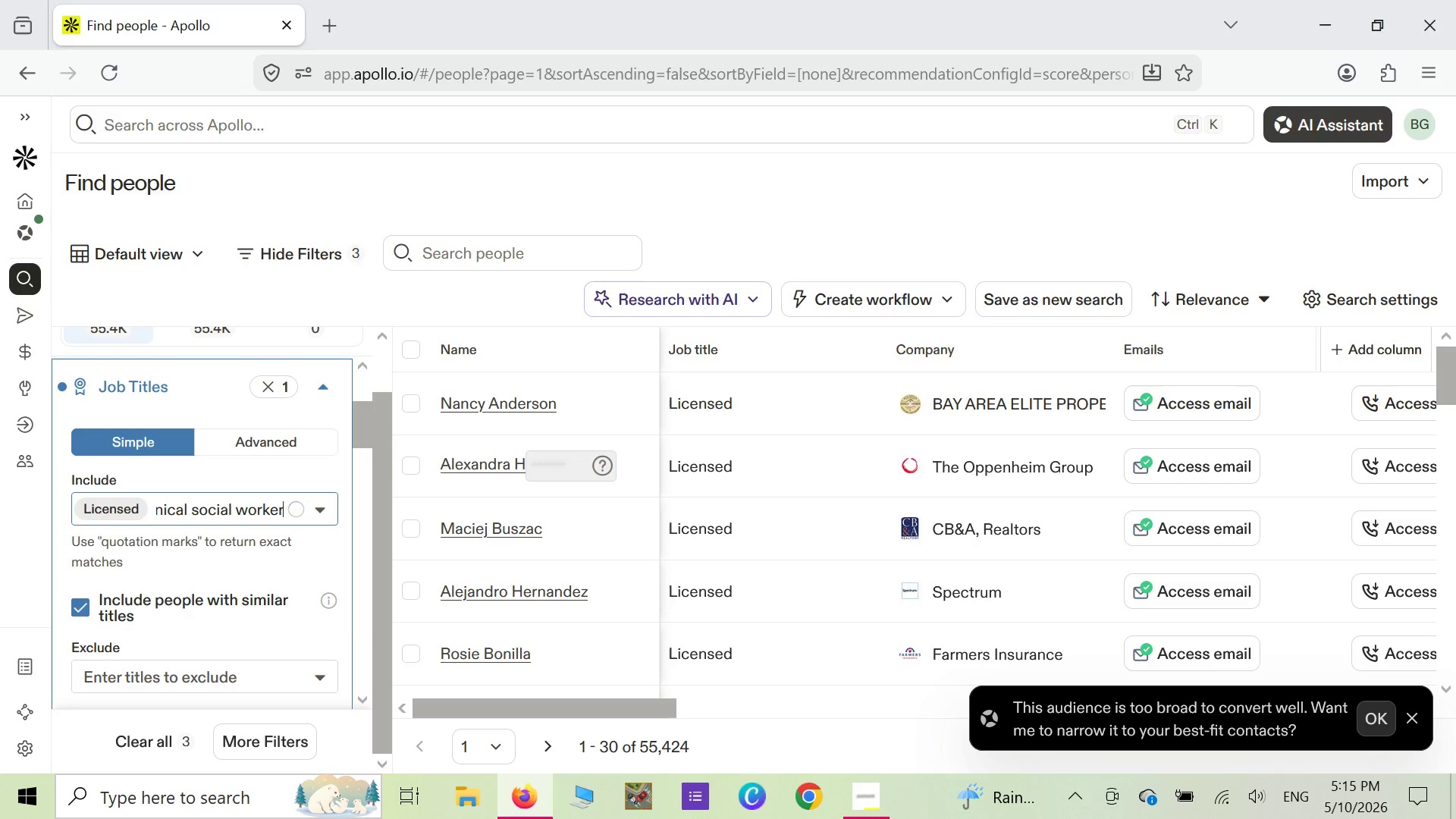 
left_click([127, 557])
 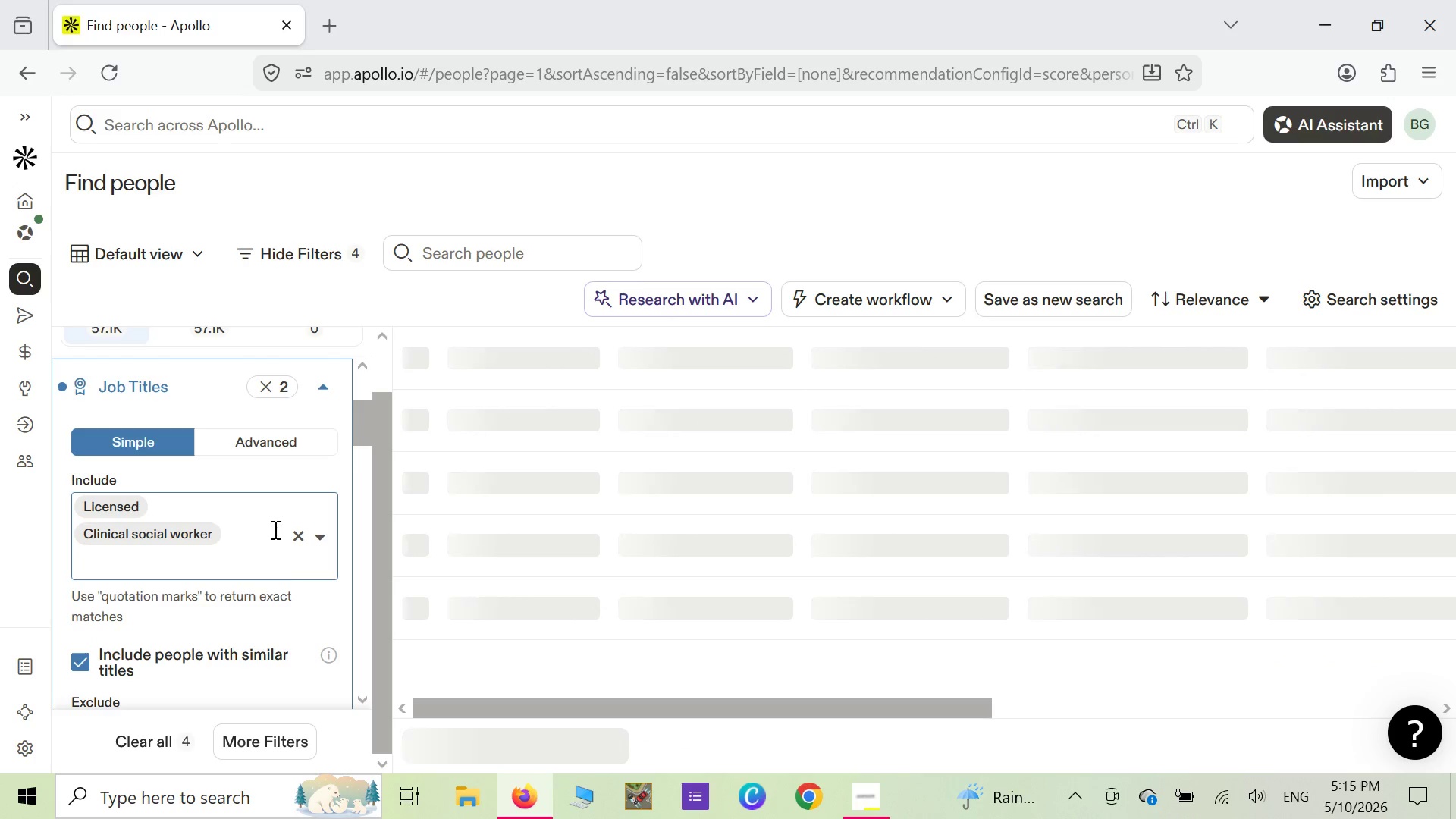 
wait(16.92)
 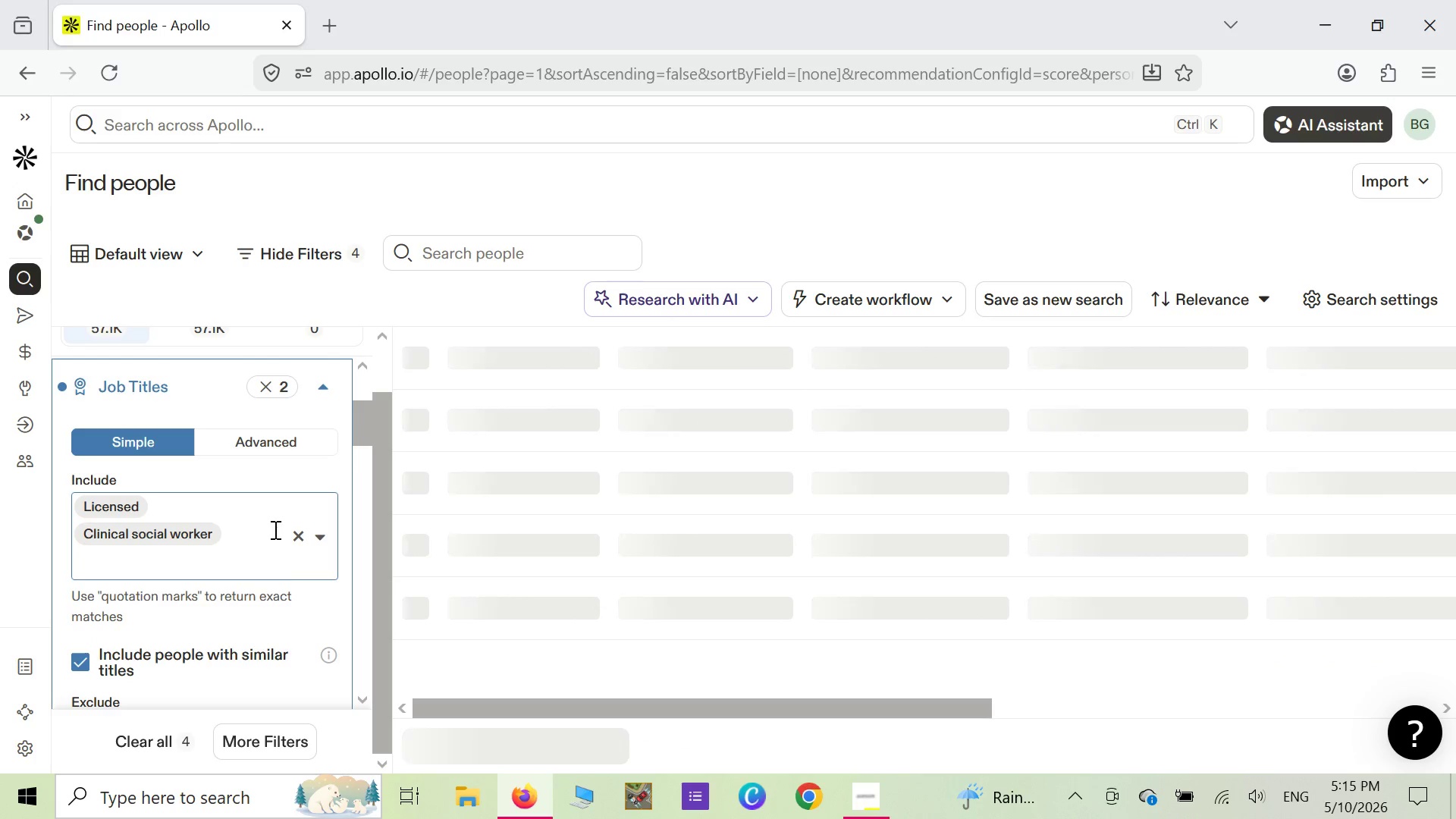 
type(Marriage)
 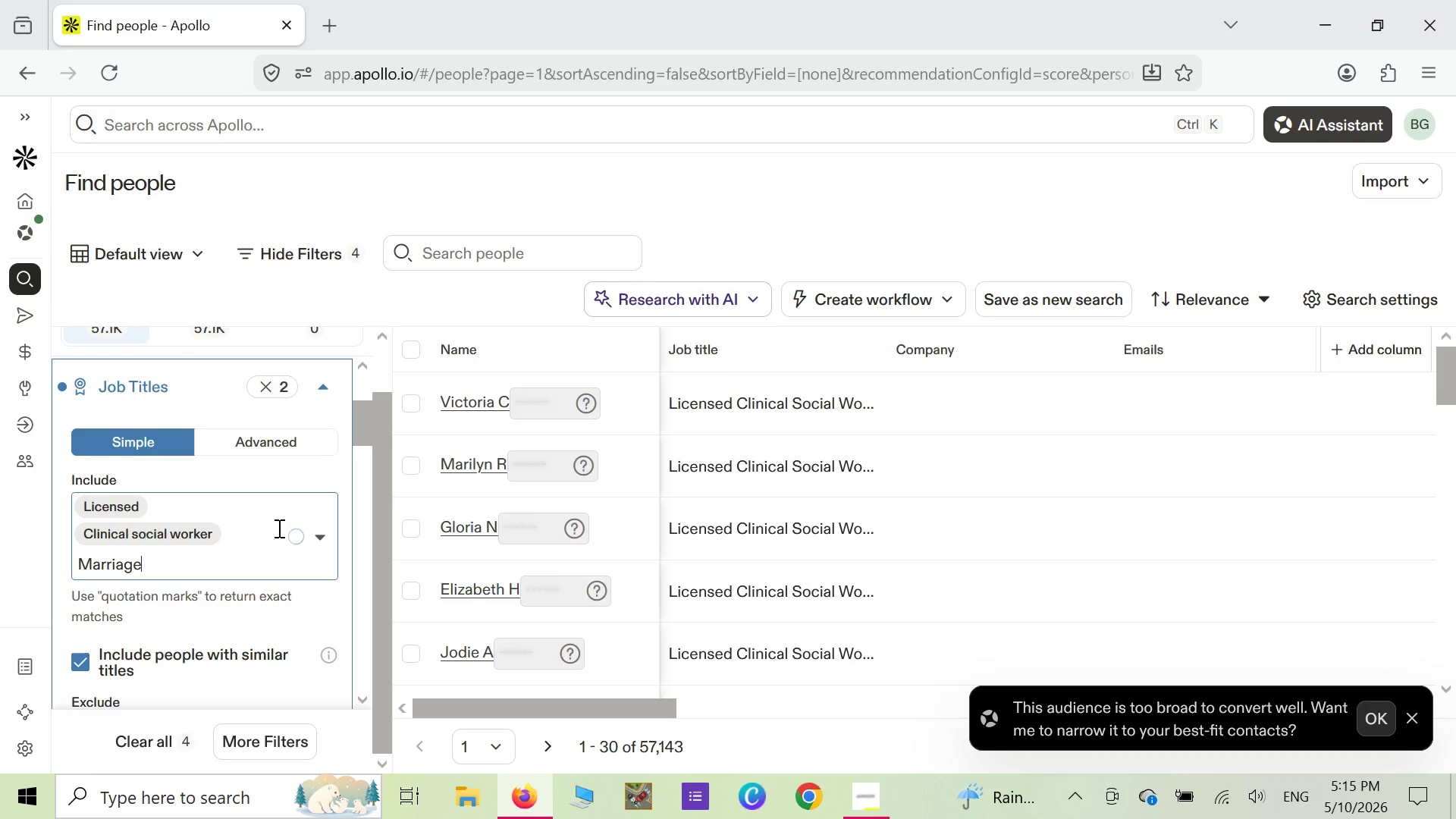 
type( and )
 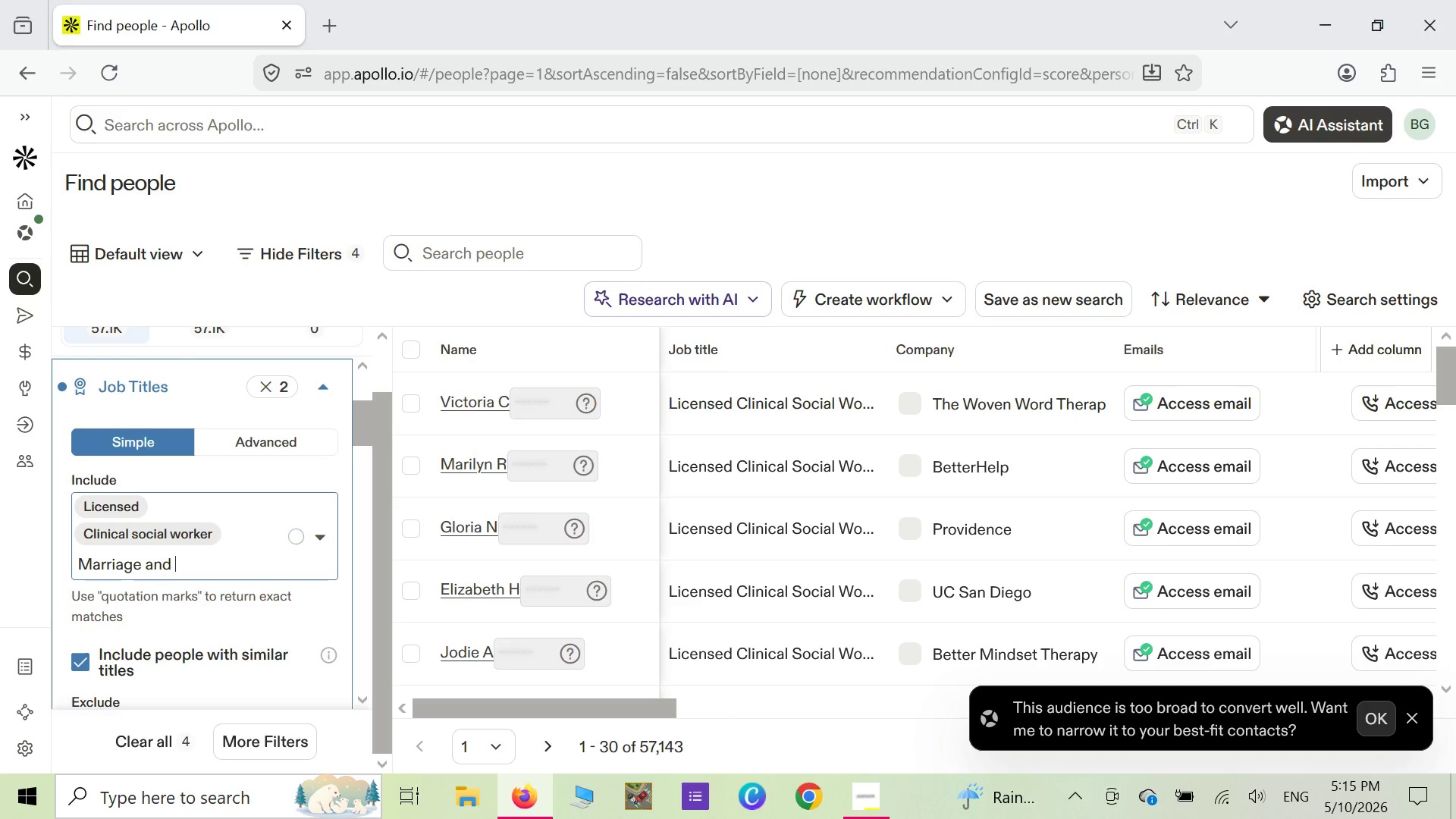 
type(Family )
 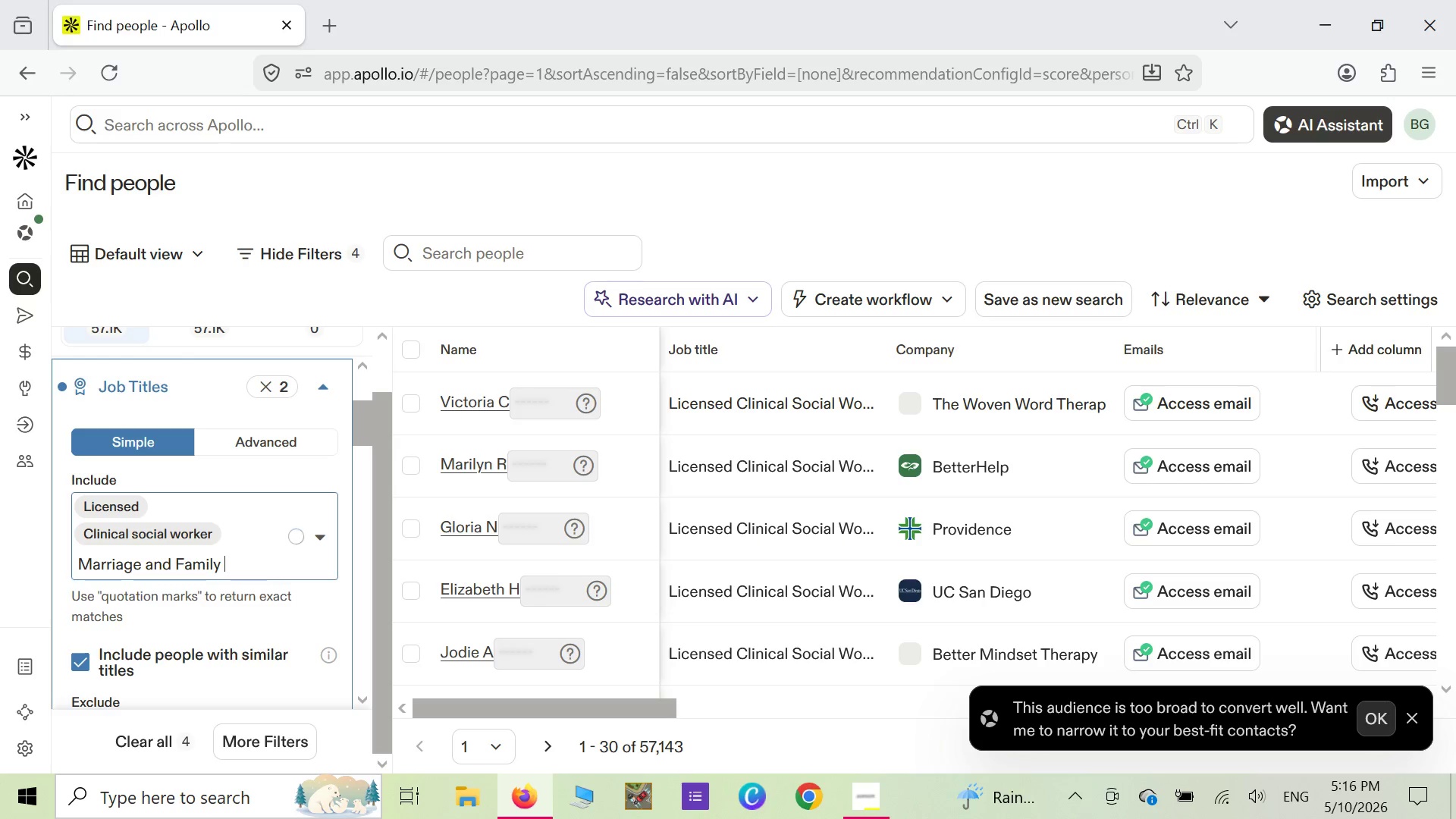 
wait(5.42)
 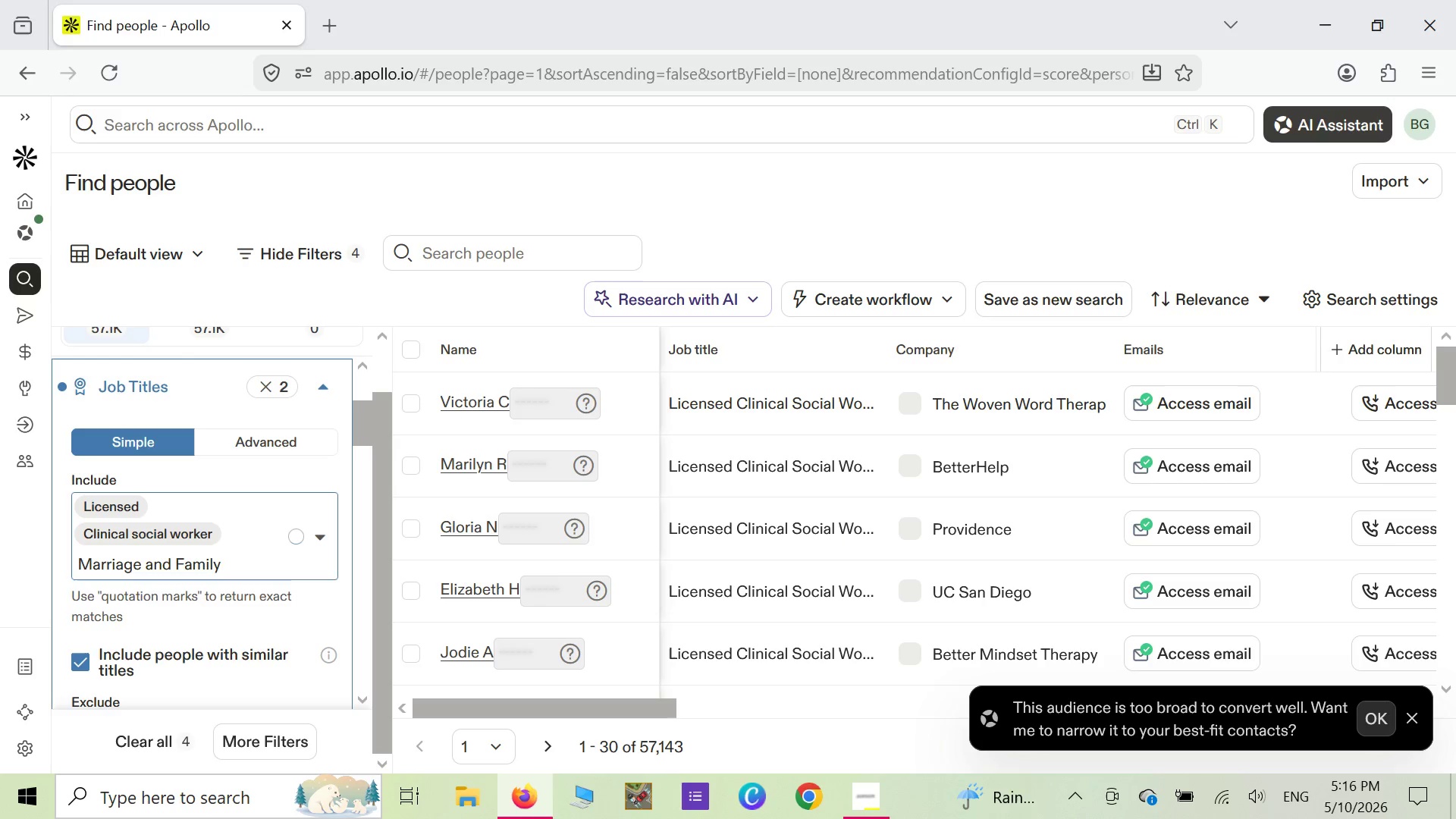 
type(Theraoi)
key(Backspace)
key(Backspace)
type(pist)
 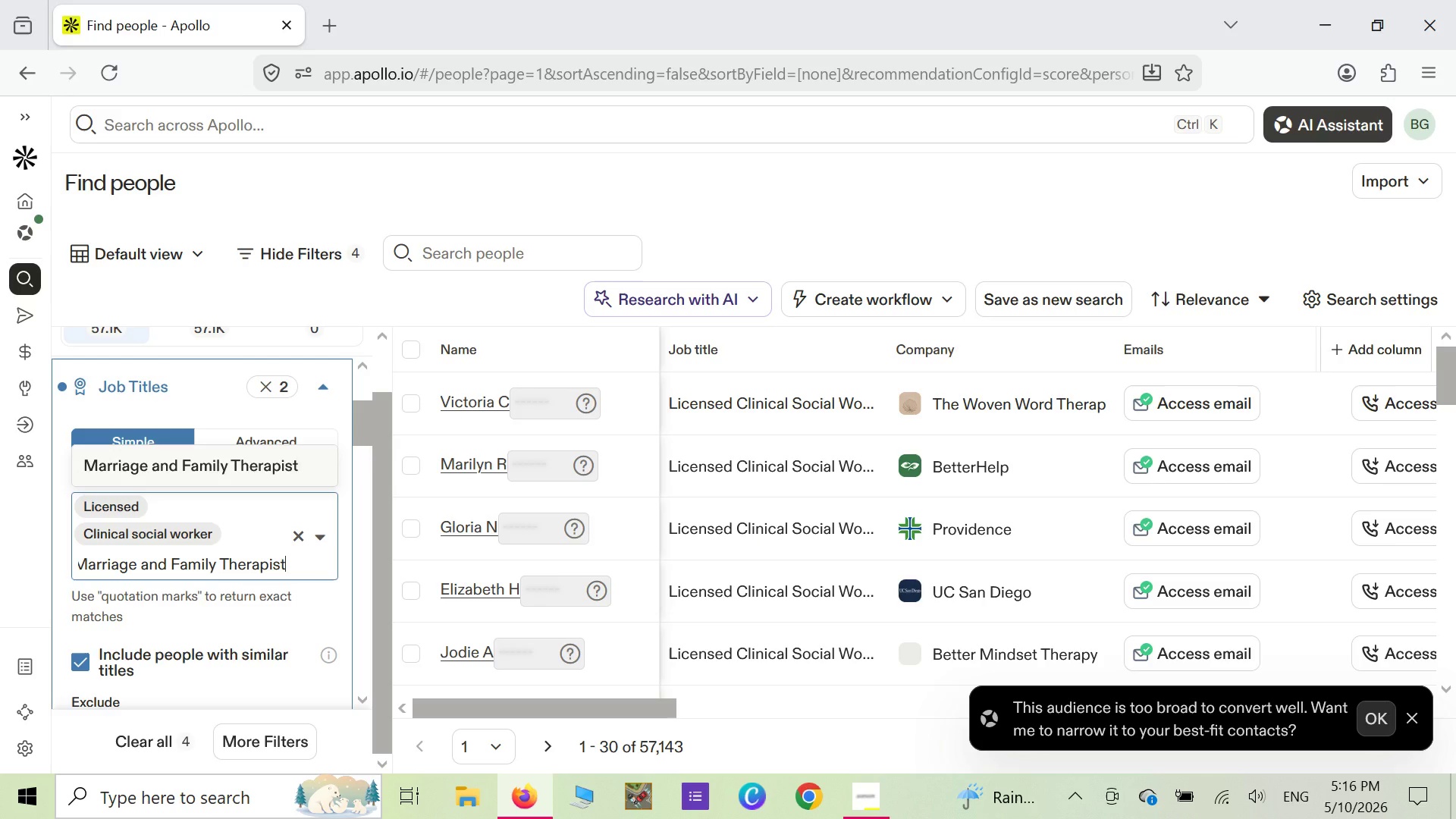 
wait(10.61)
 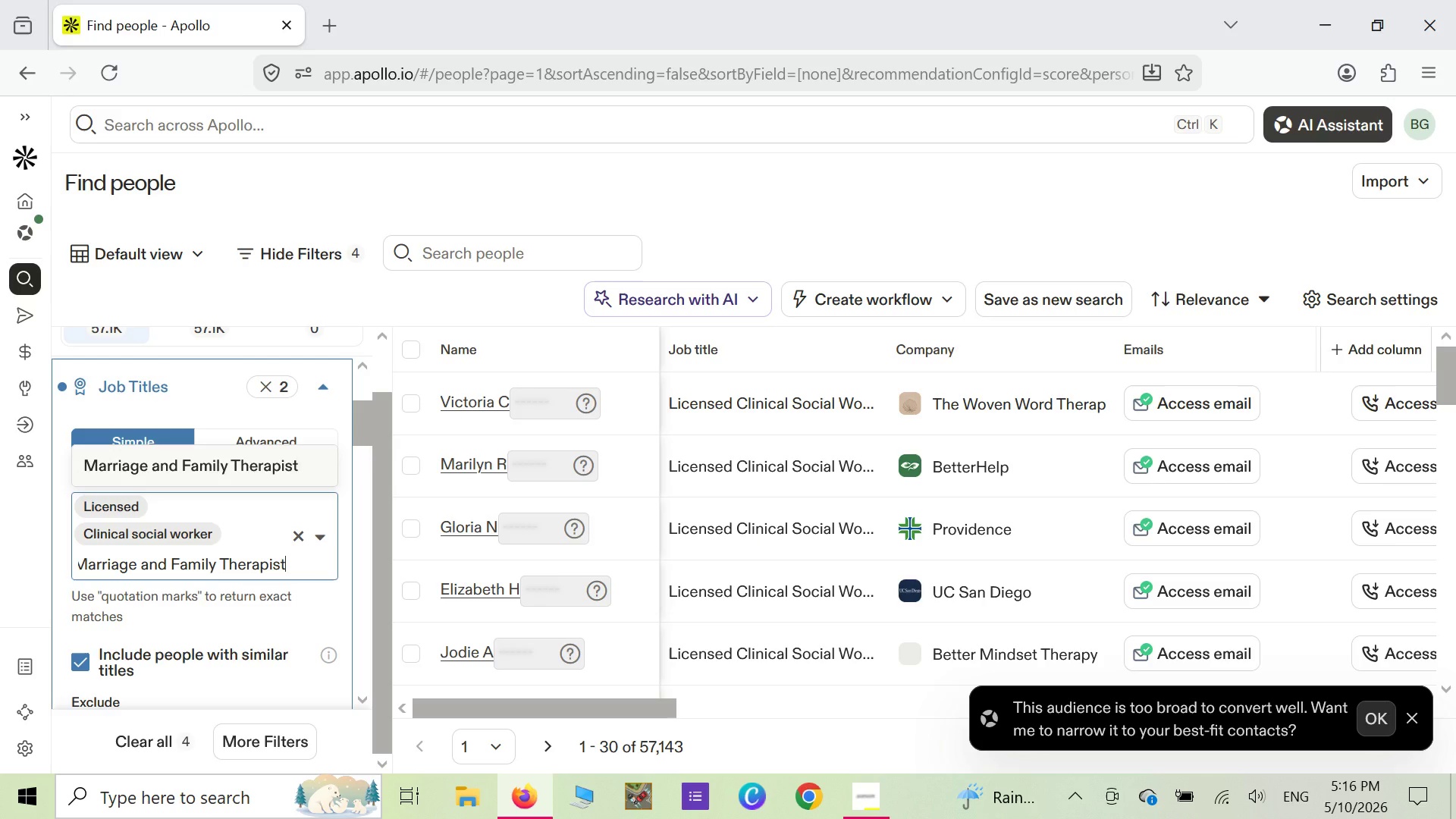 
key(Enter)
 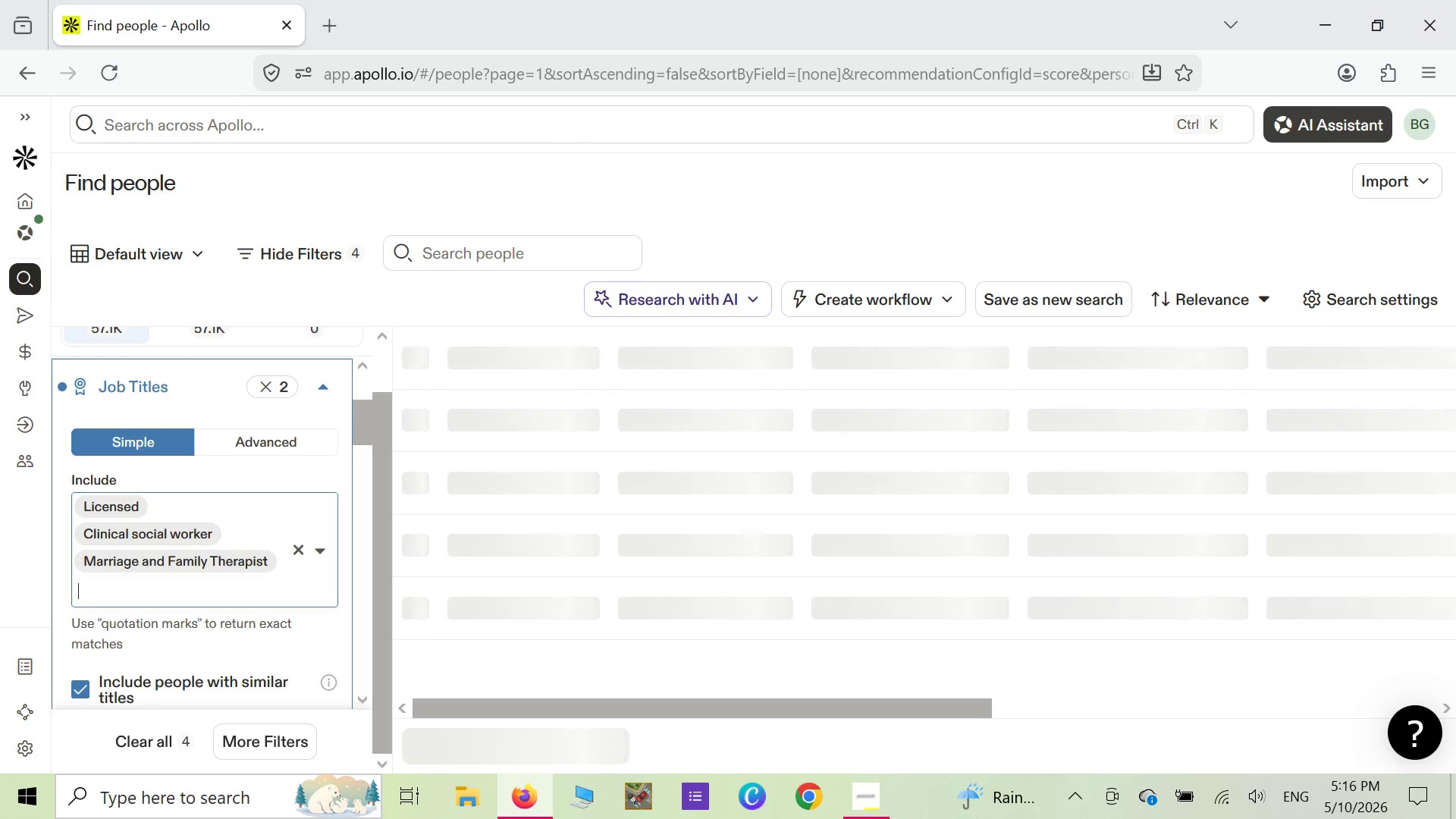 
wait(6.02)
 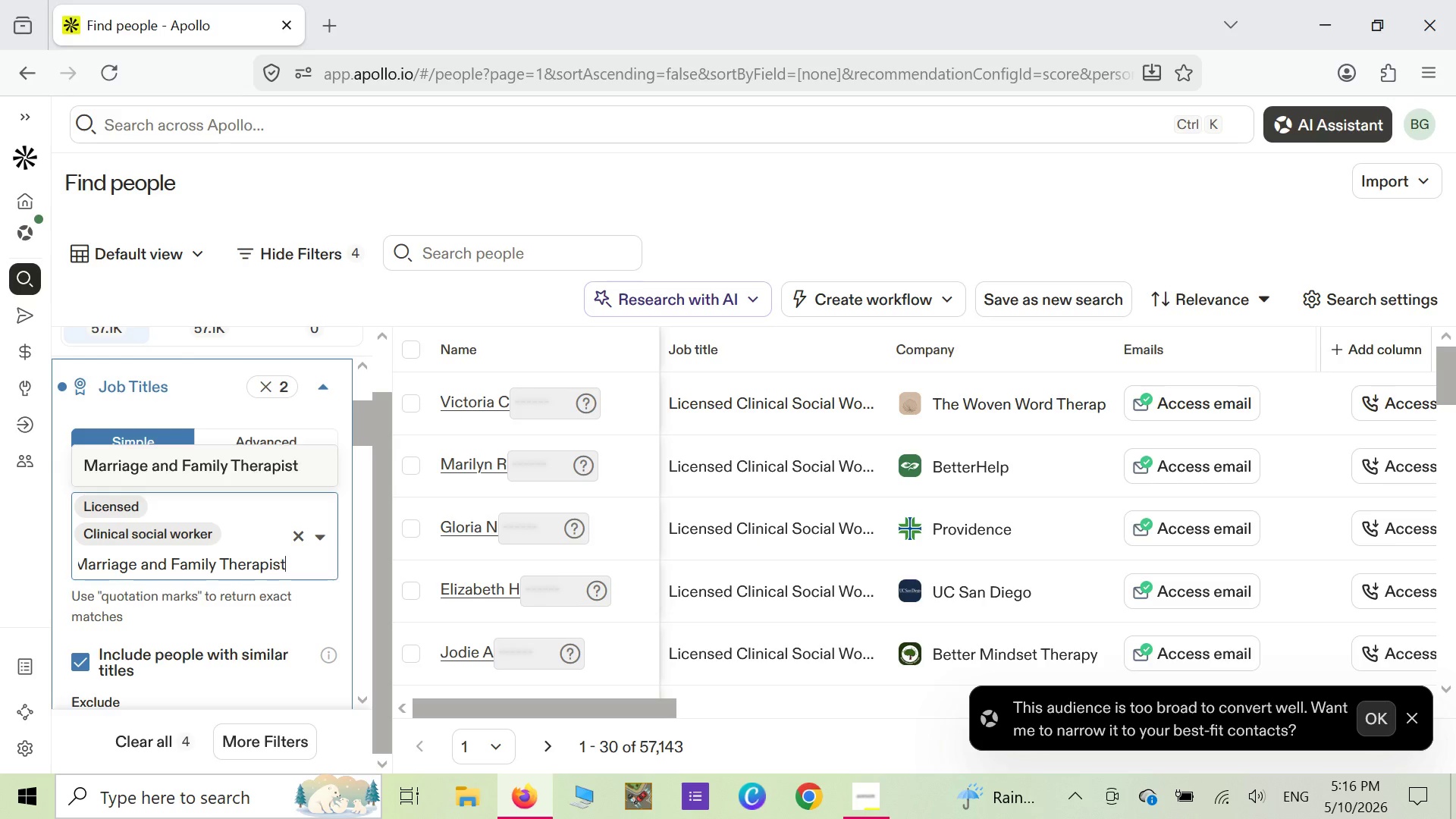 
type(psycholo)
 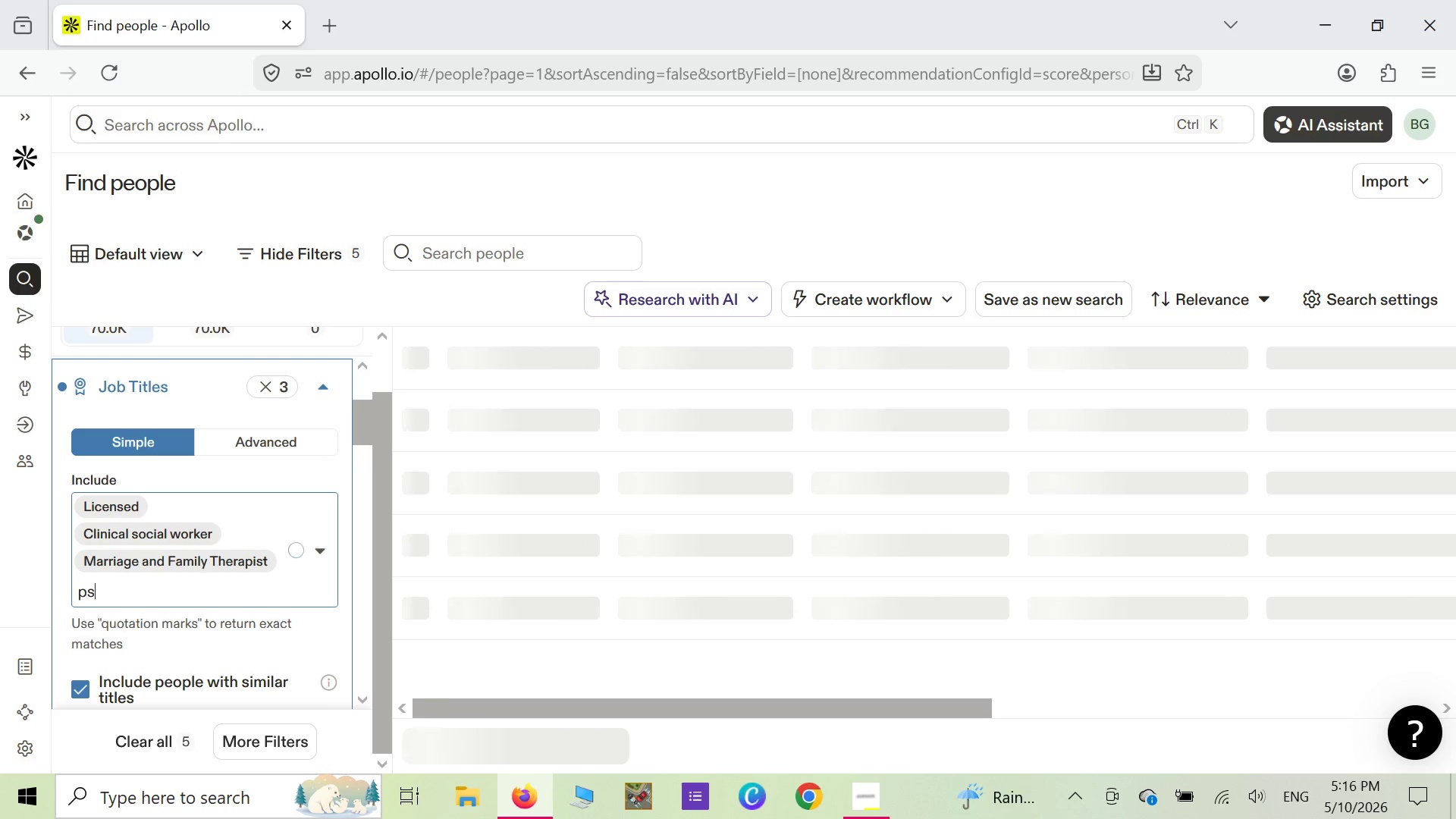 
type(gist)
 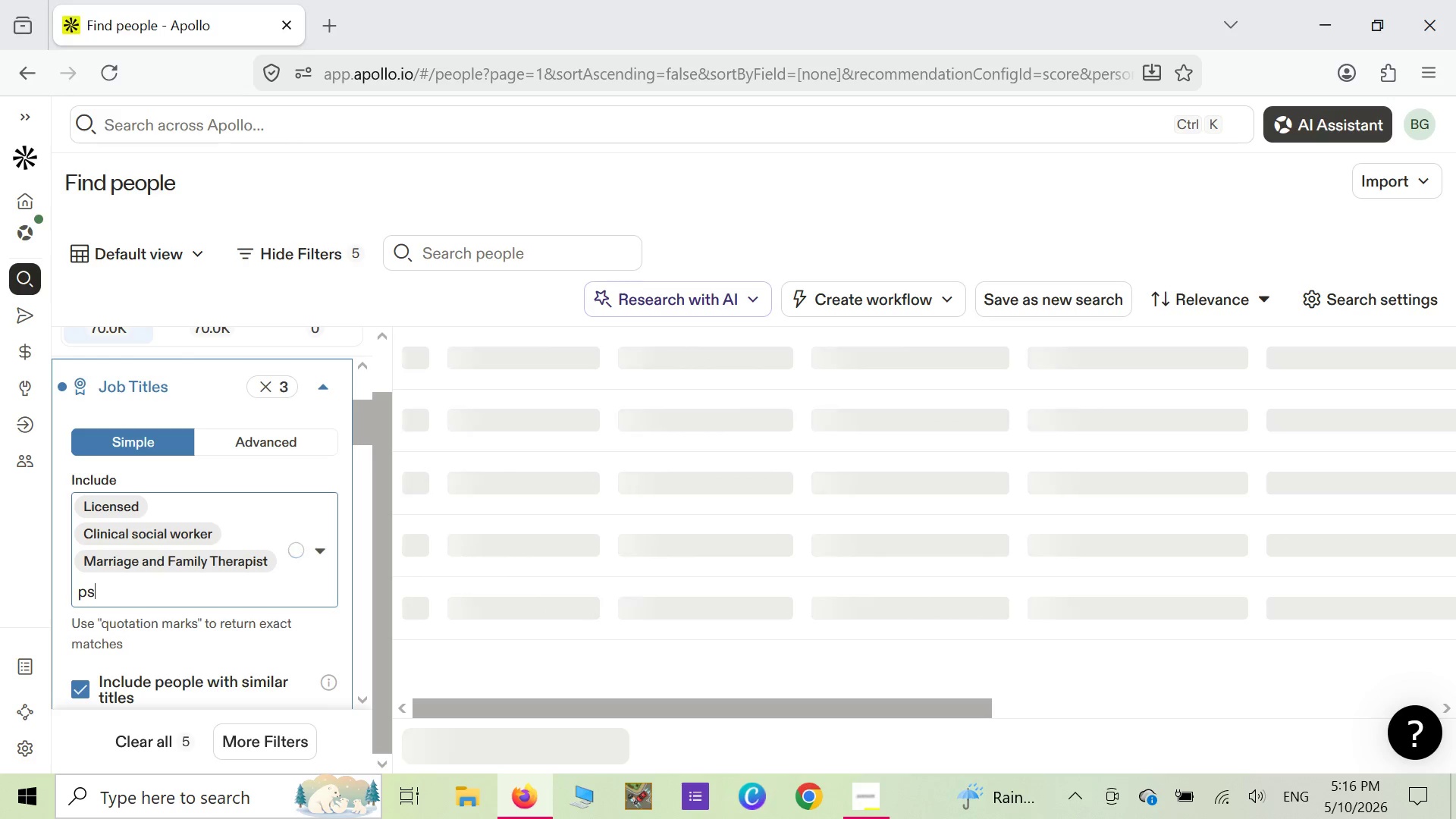 
wait(9.09)
 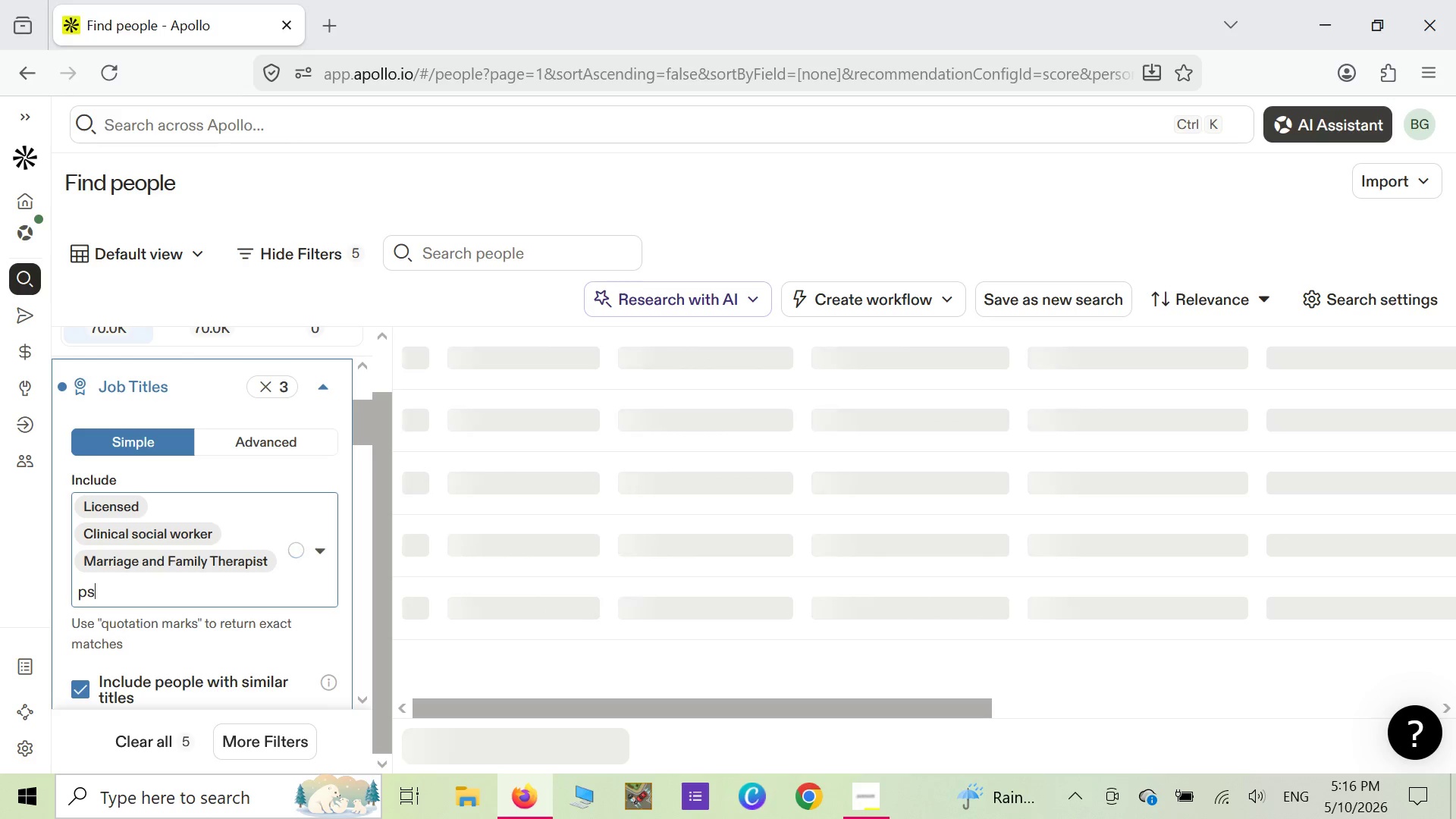 
mouse_move([858, 780])
 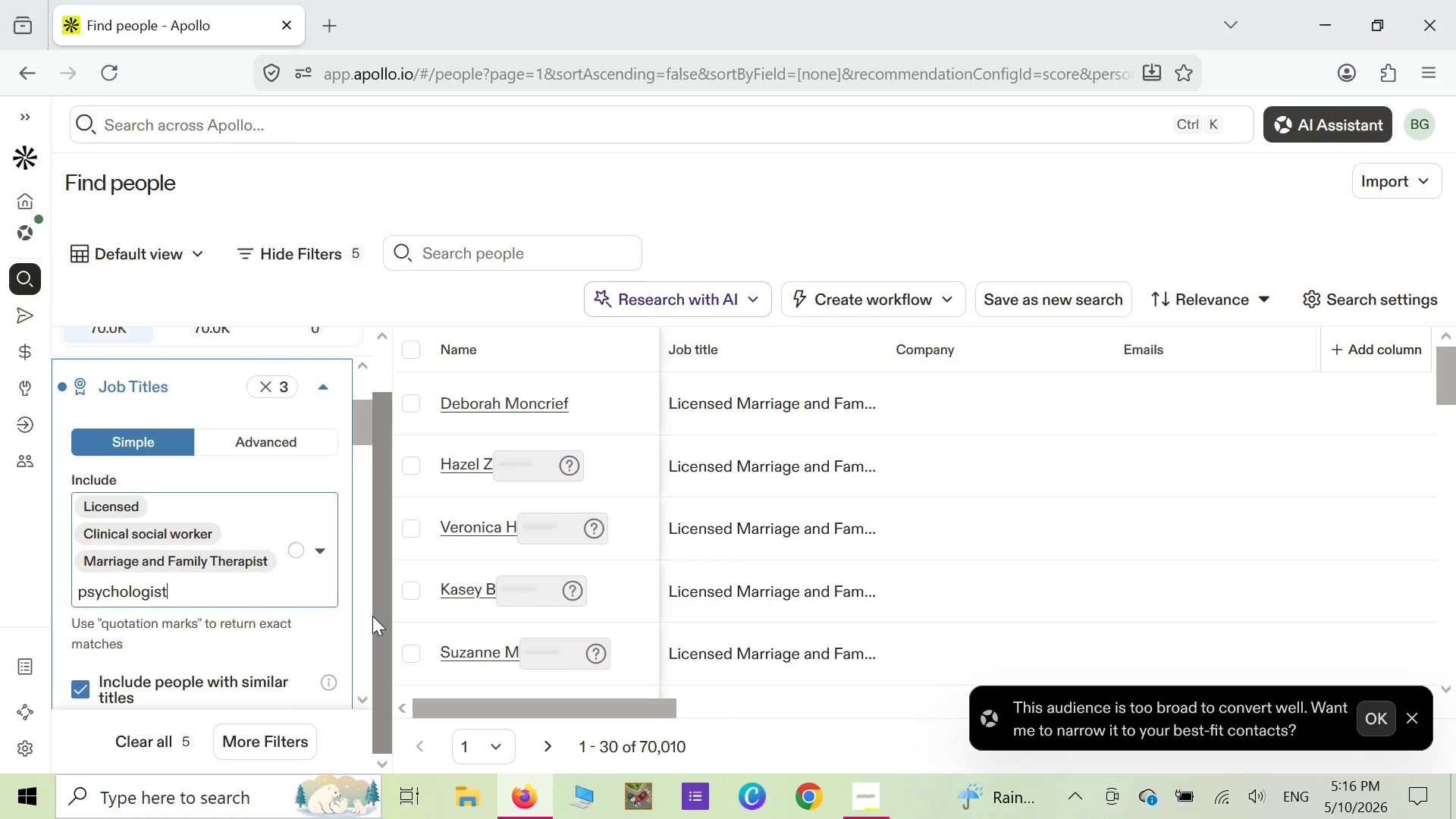 
wait(6.35)
 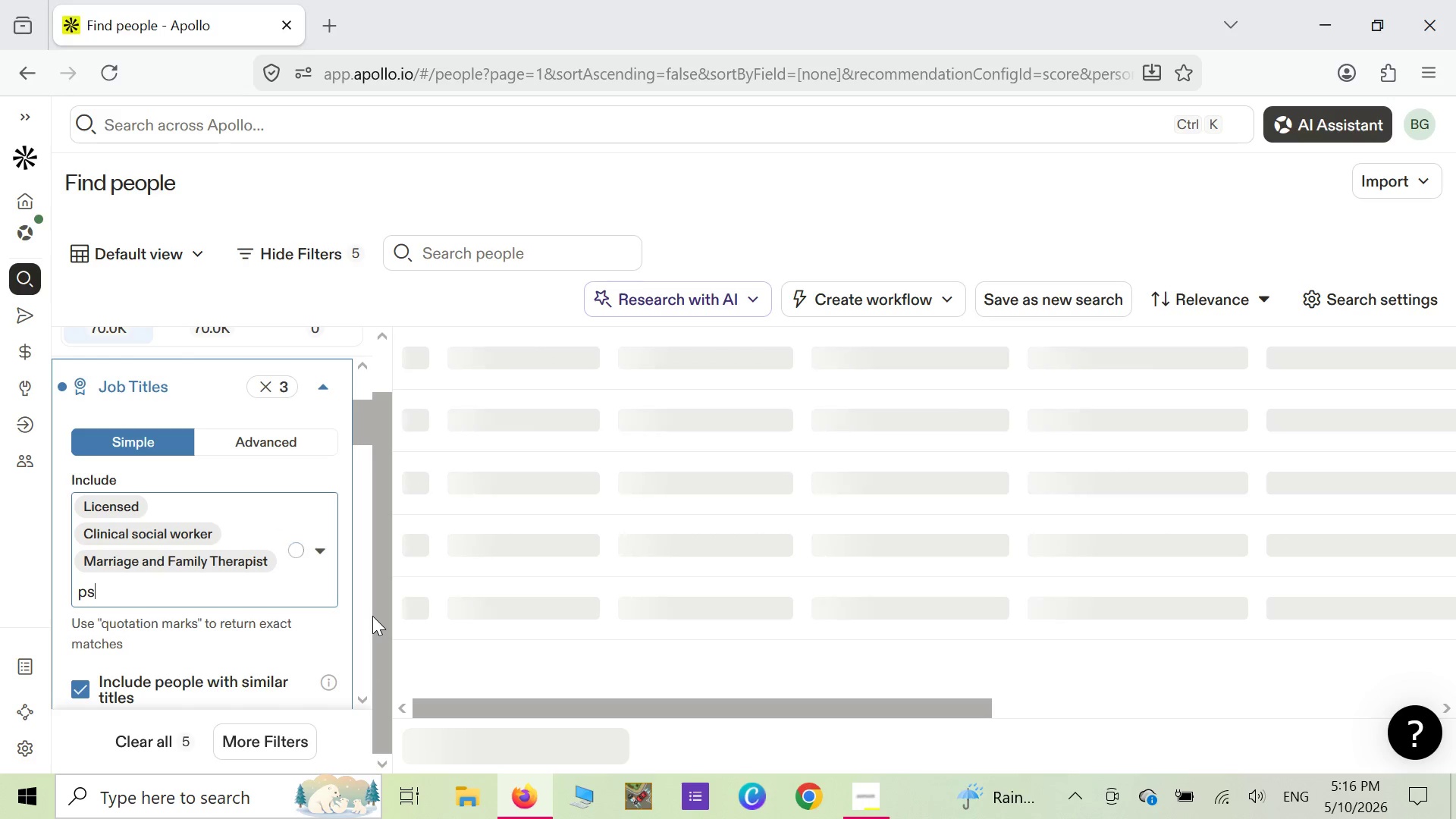 
key(Enter)
 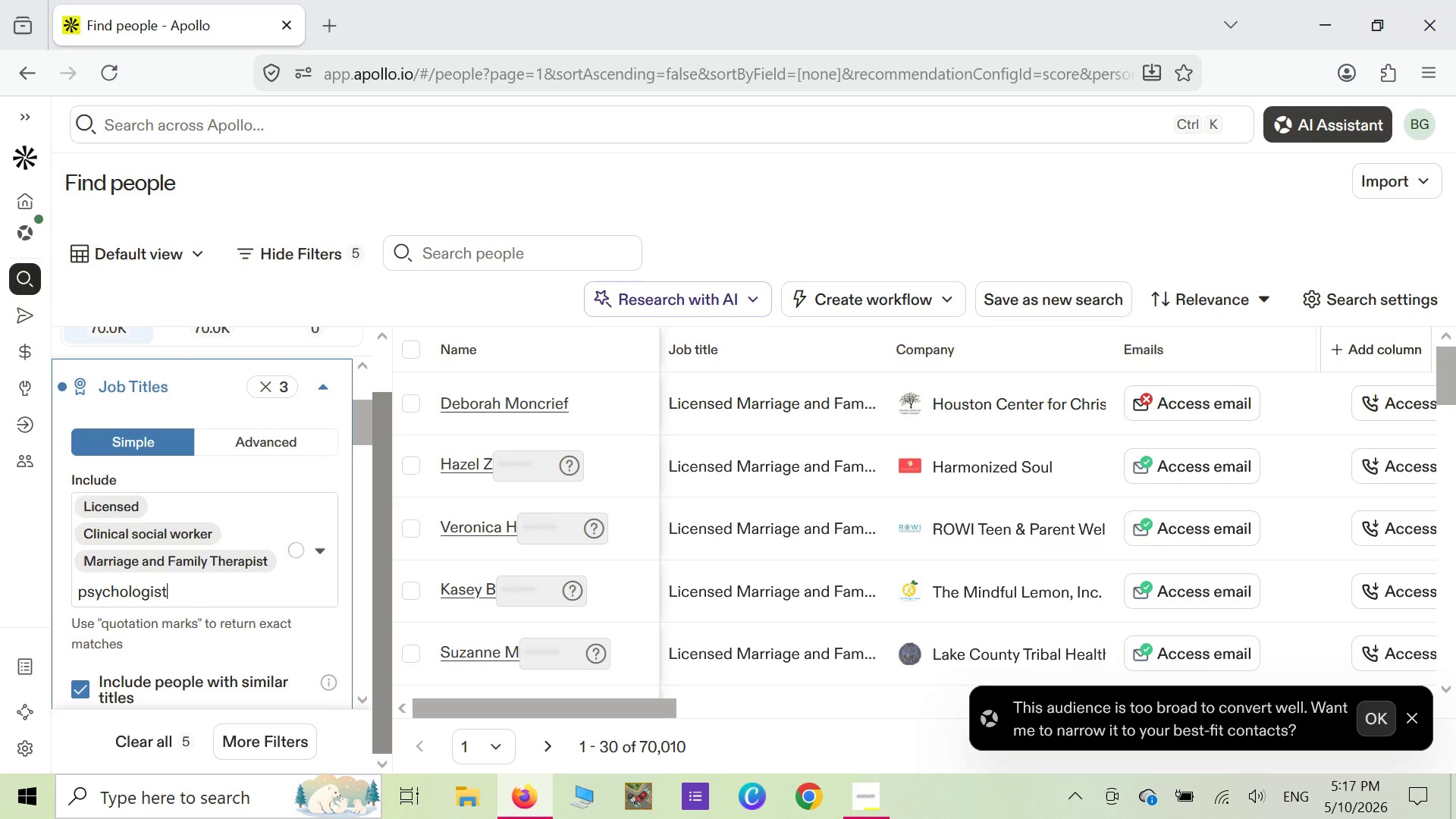 
wait(22.5)
 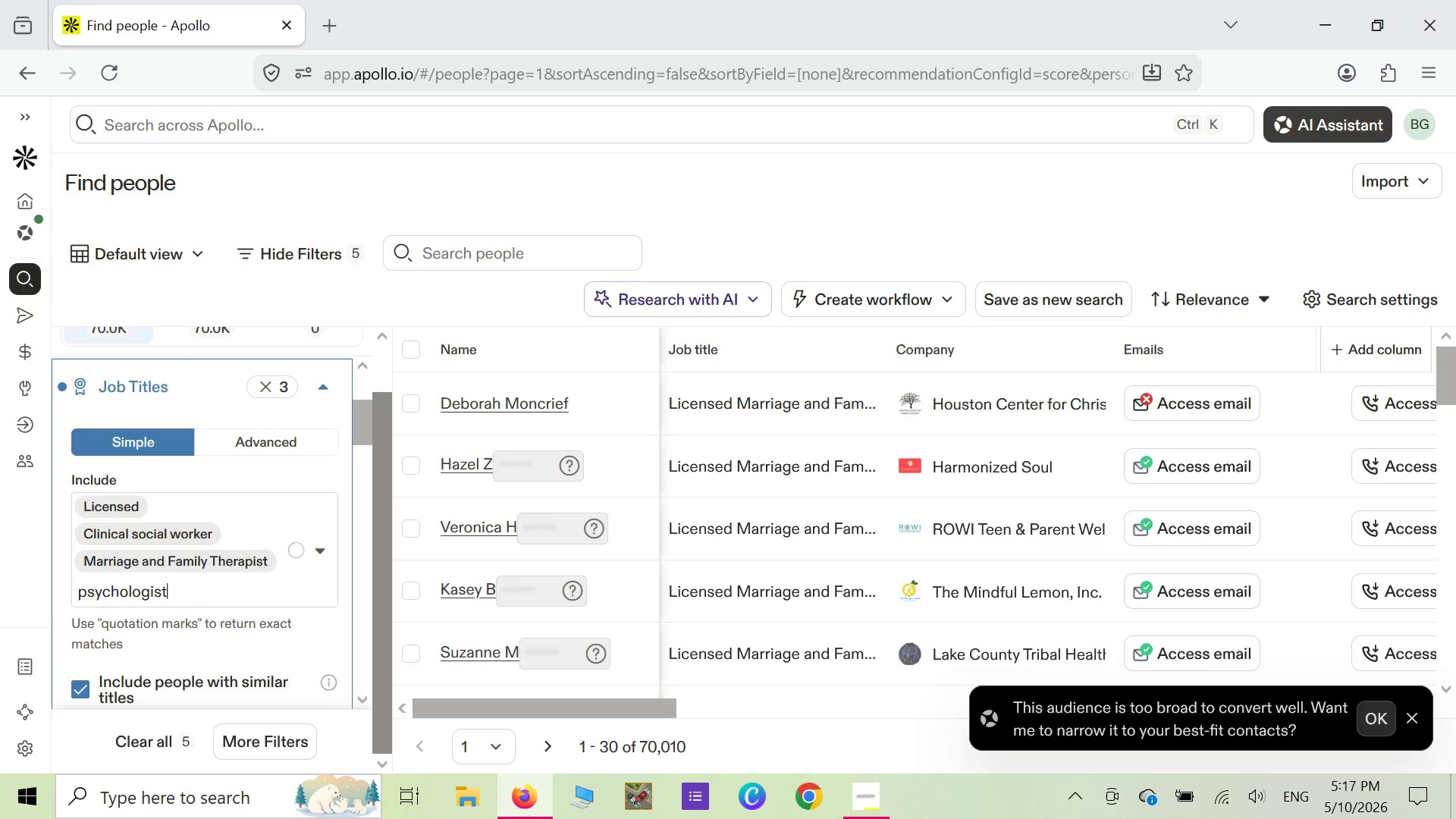 
scroll: coordinate [325, 443], scroll_direction: down, amount: 4.0
 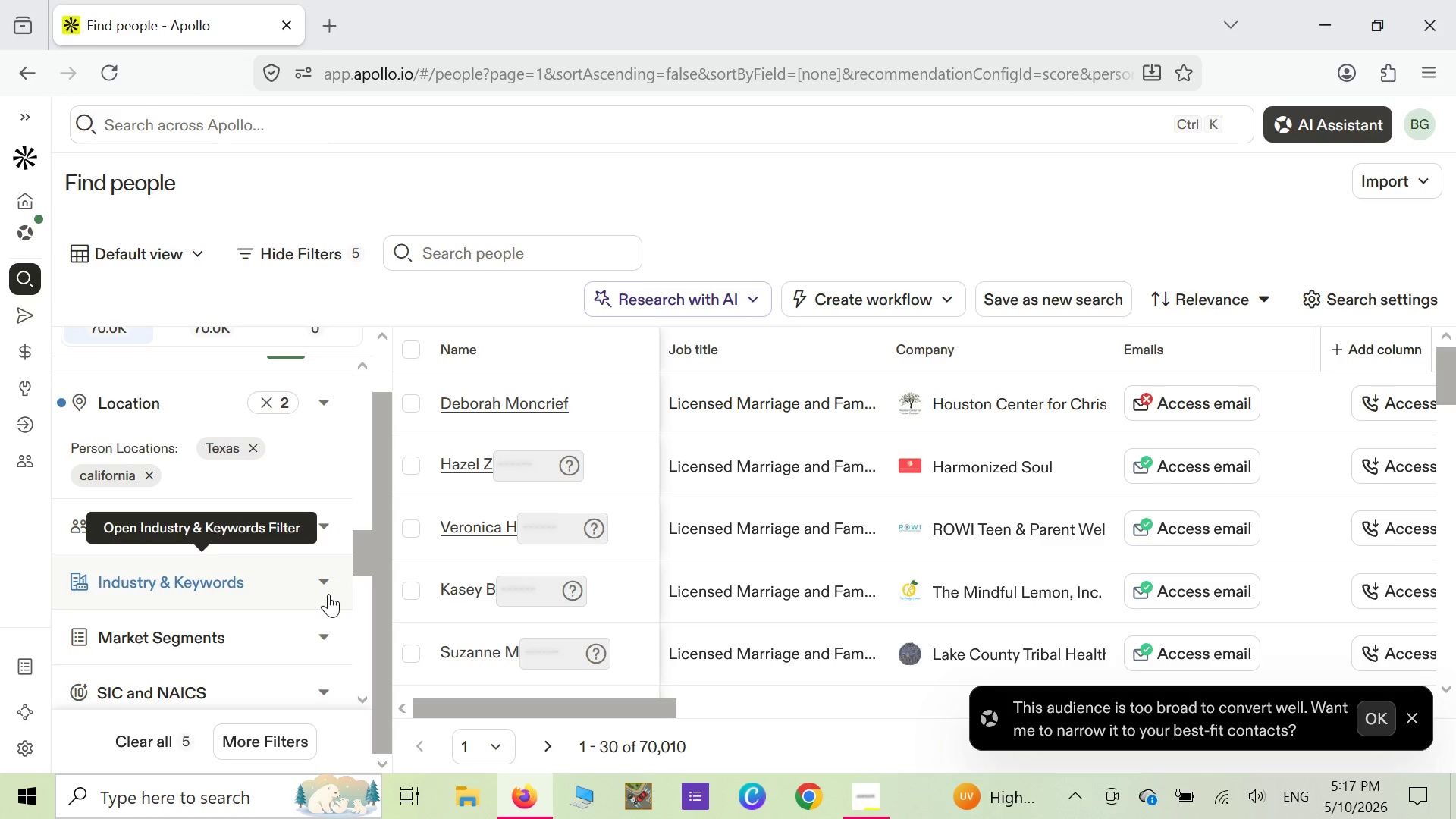 
wait(8.26)
 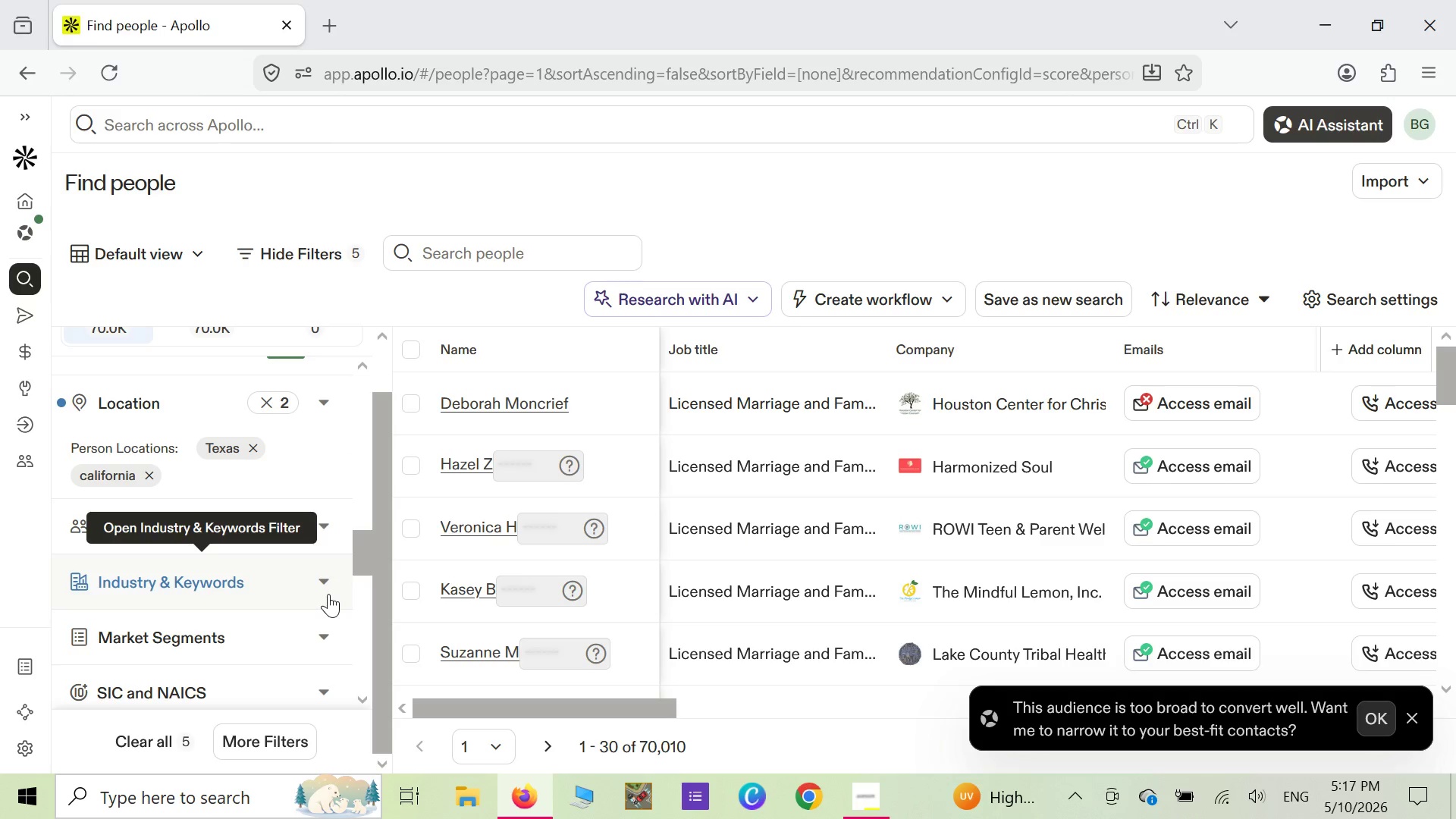 
left_click([331, 592])
 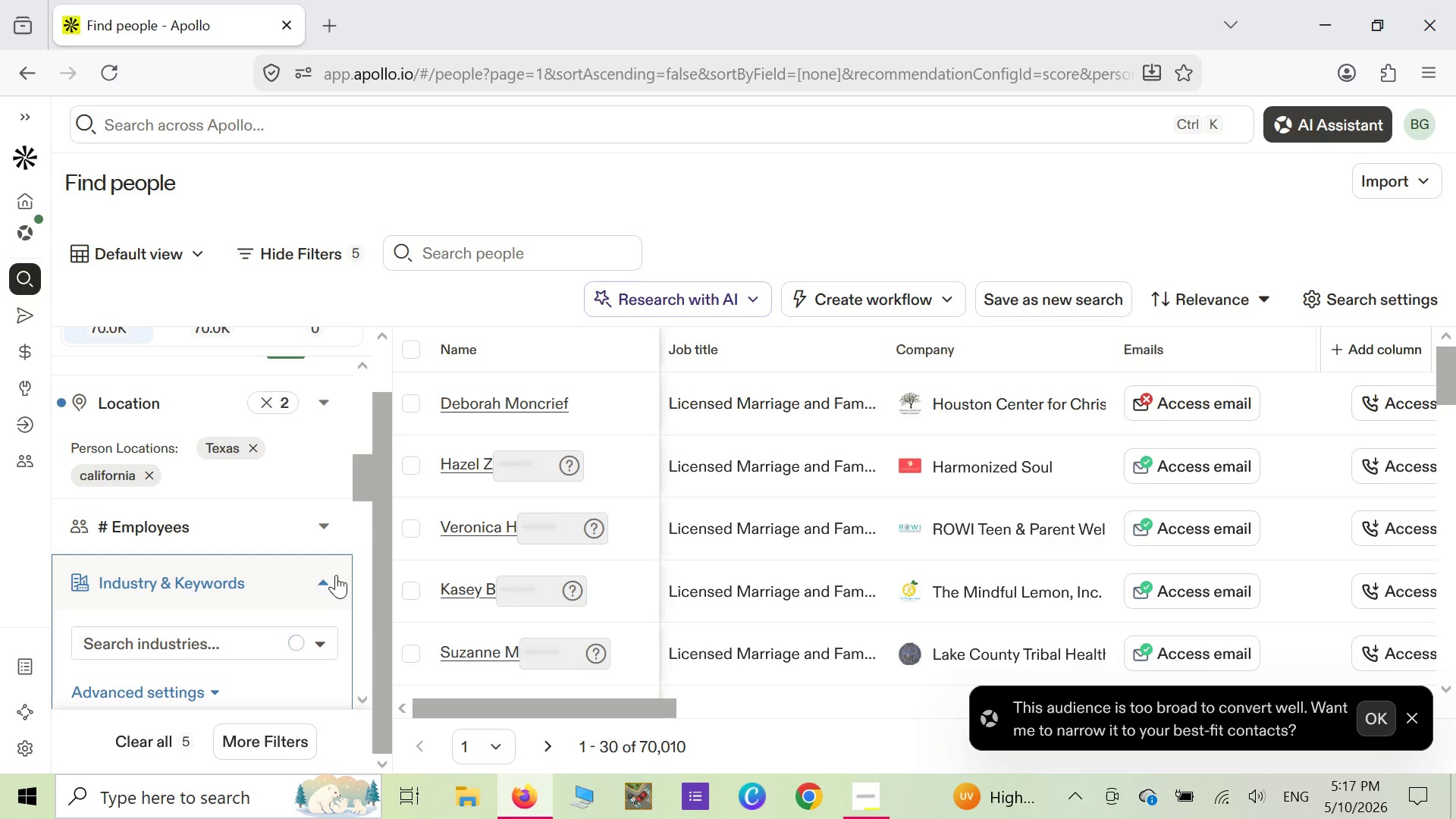 
scroll: coordinate [305, 601], scroll_direction: down, amount: 2.0
 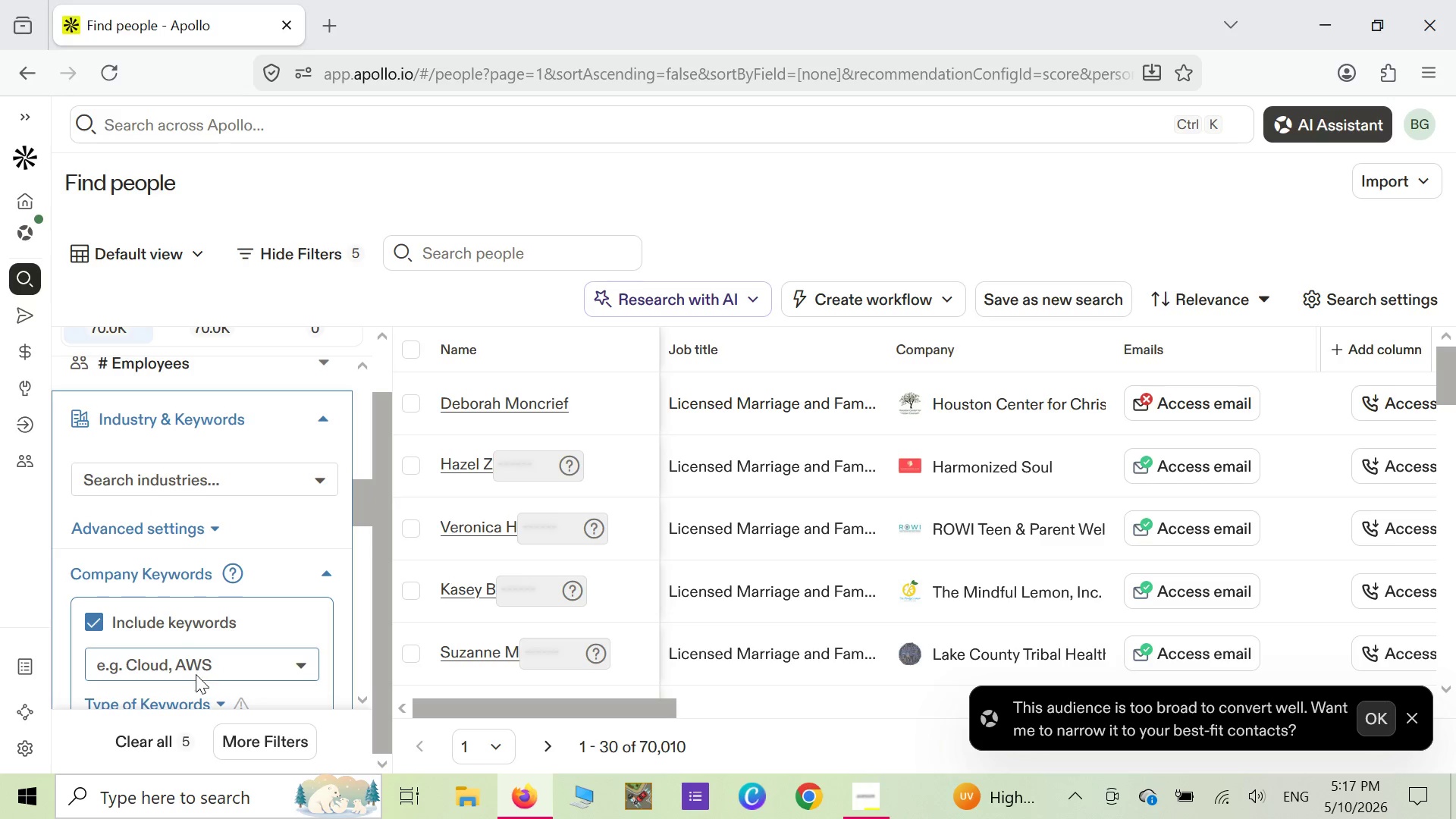 
left_click([201, 667])
 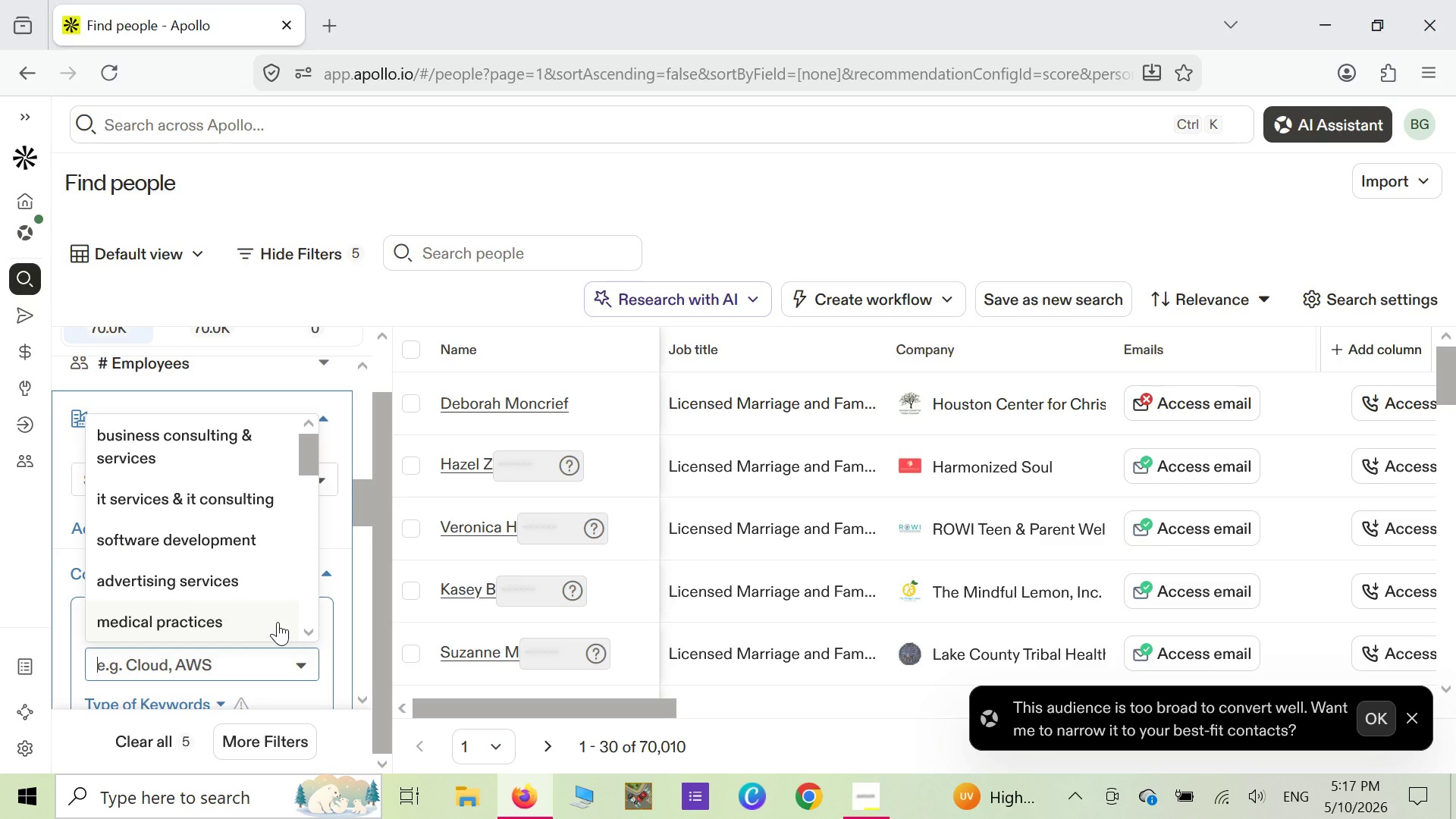 
type(Owner)
 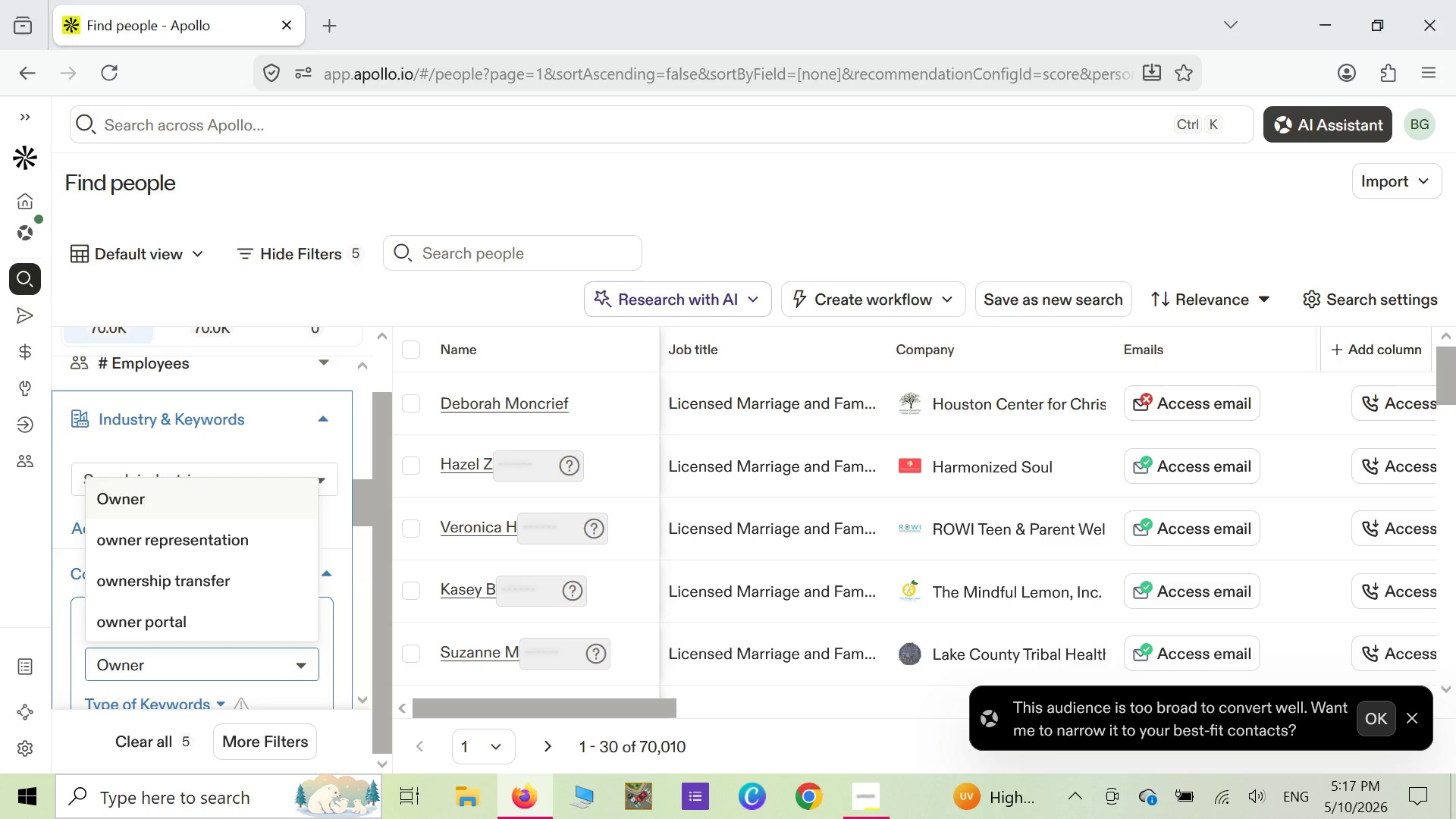 
key(Enter)
 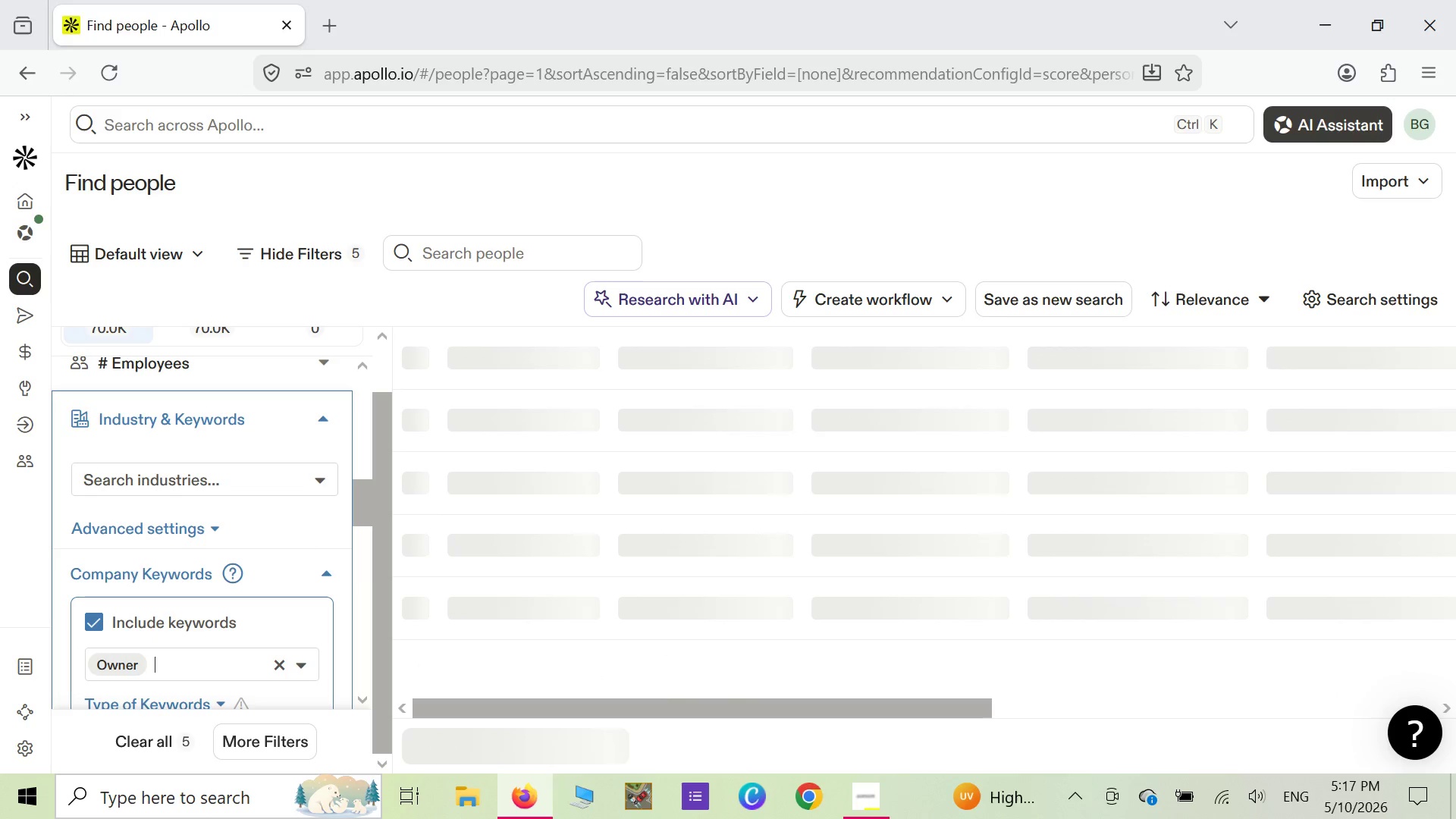 
wait(6.2)
 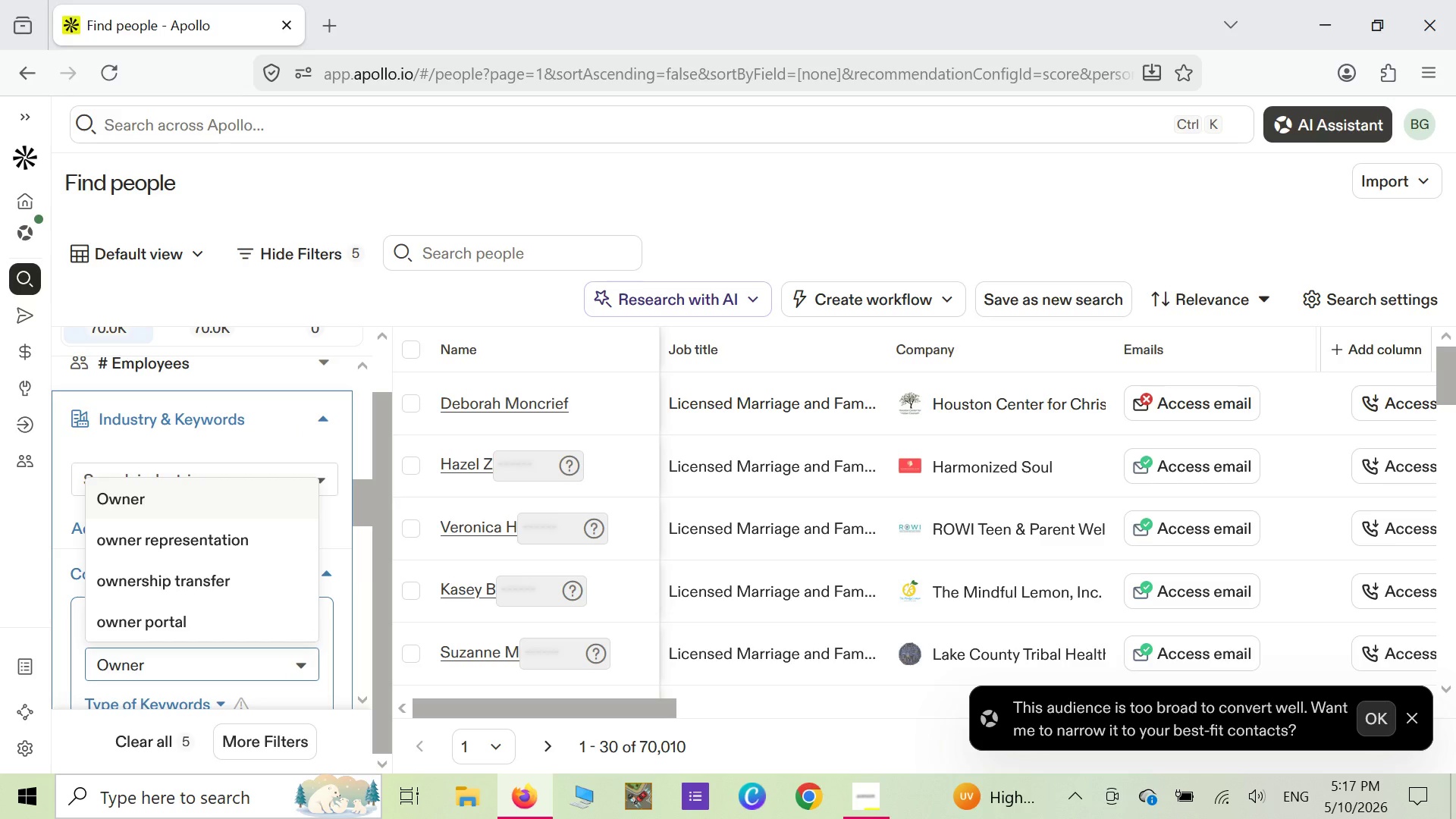 
type(Sole Practitioner)
 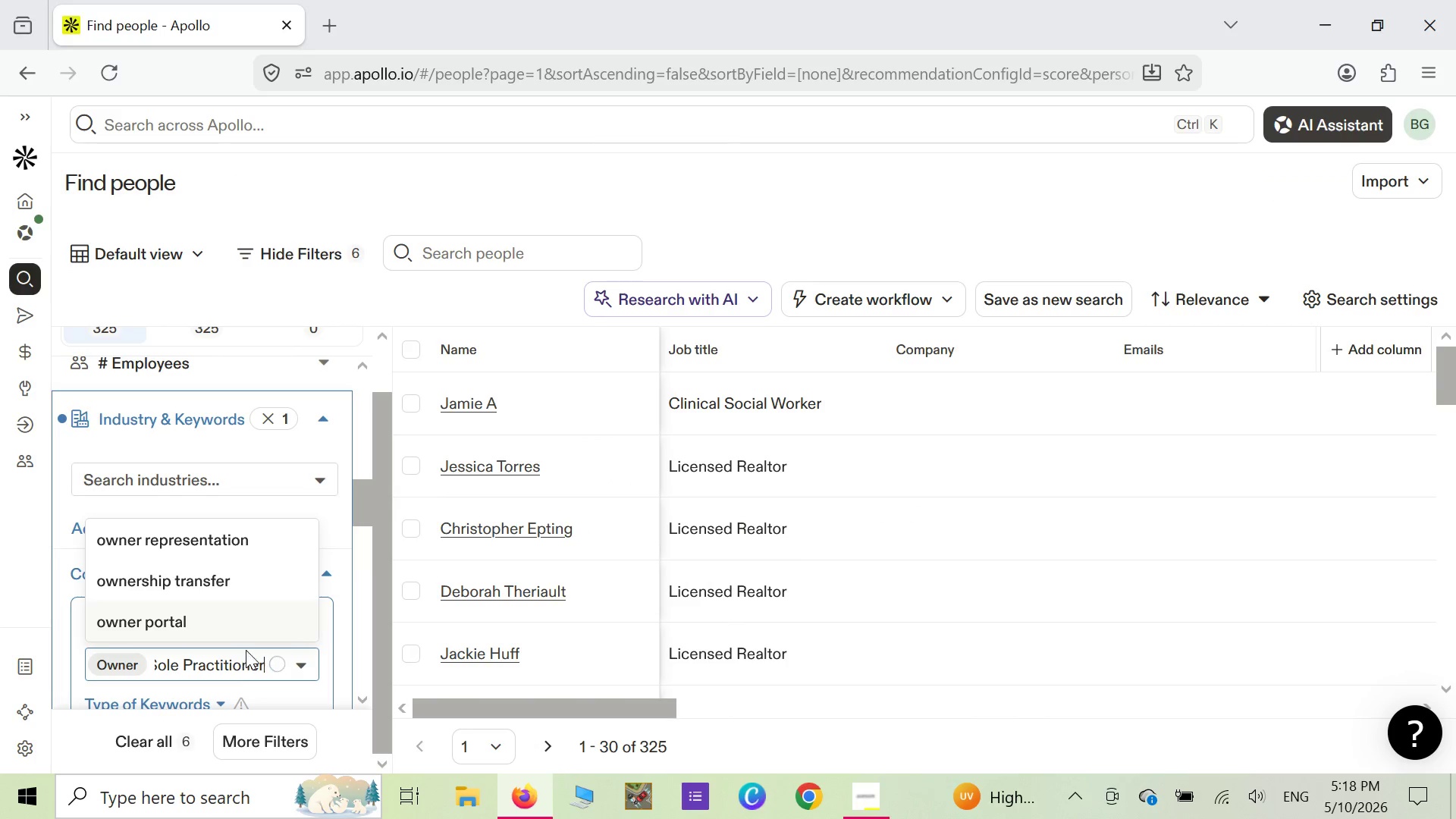 
wait(5.02)
 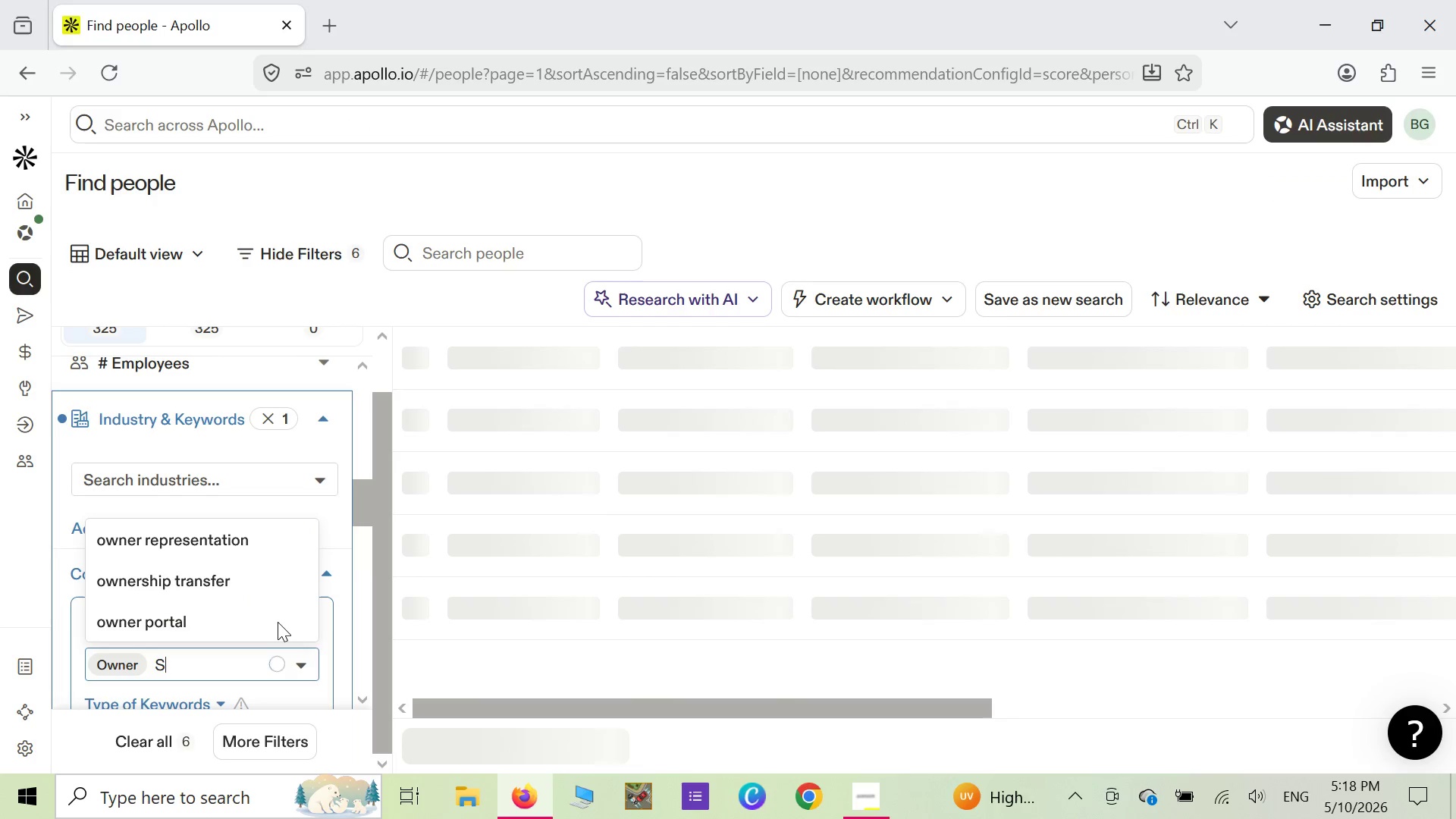 
key(Enter)
 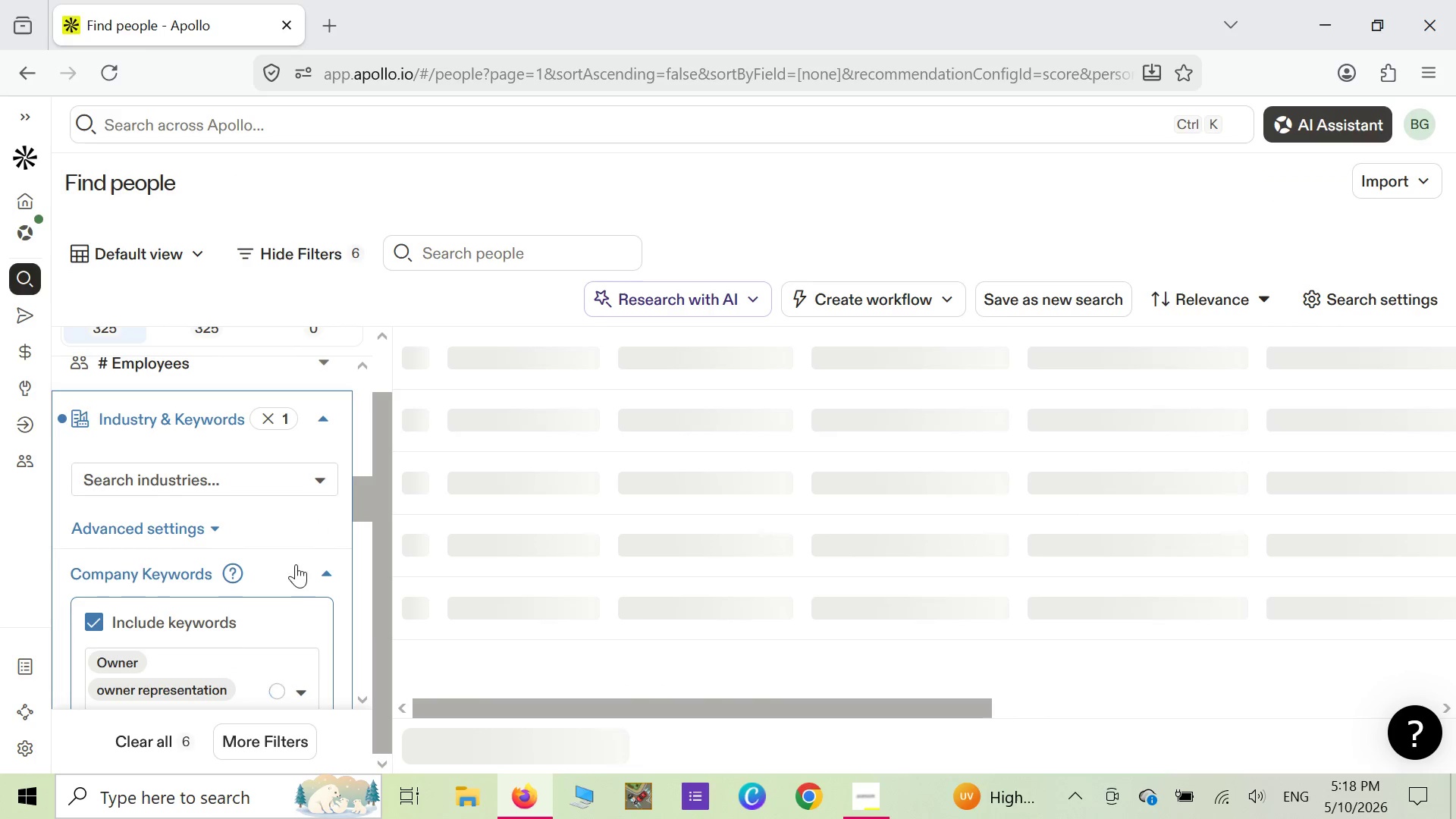 
scroll: coordinate [259, 633], scroll_direction: down, amount: 6.0
 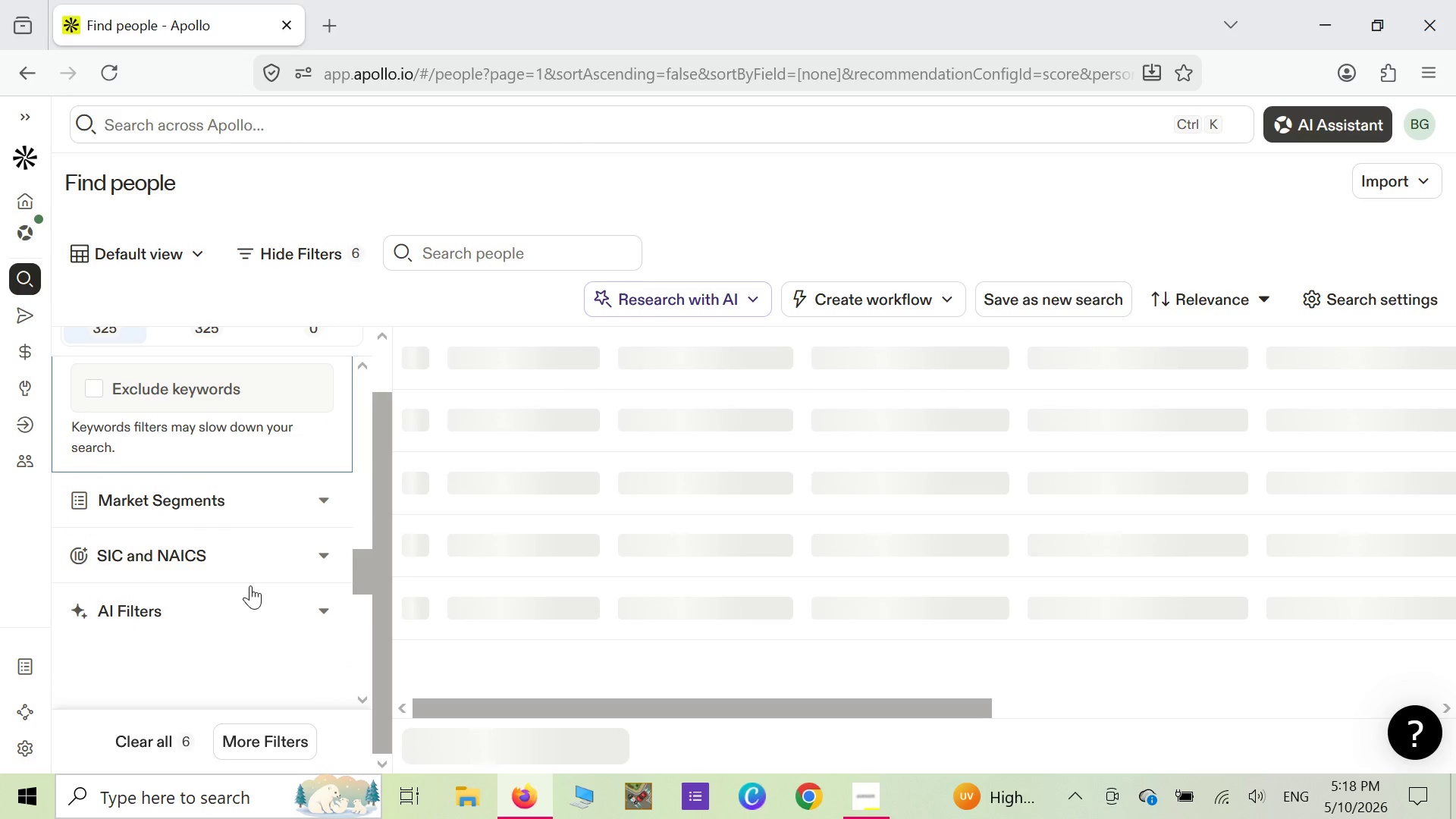 
scroll: coordinate [261, 531], scroll_direction: up, amount: 3.0
 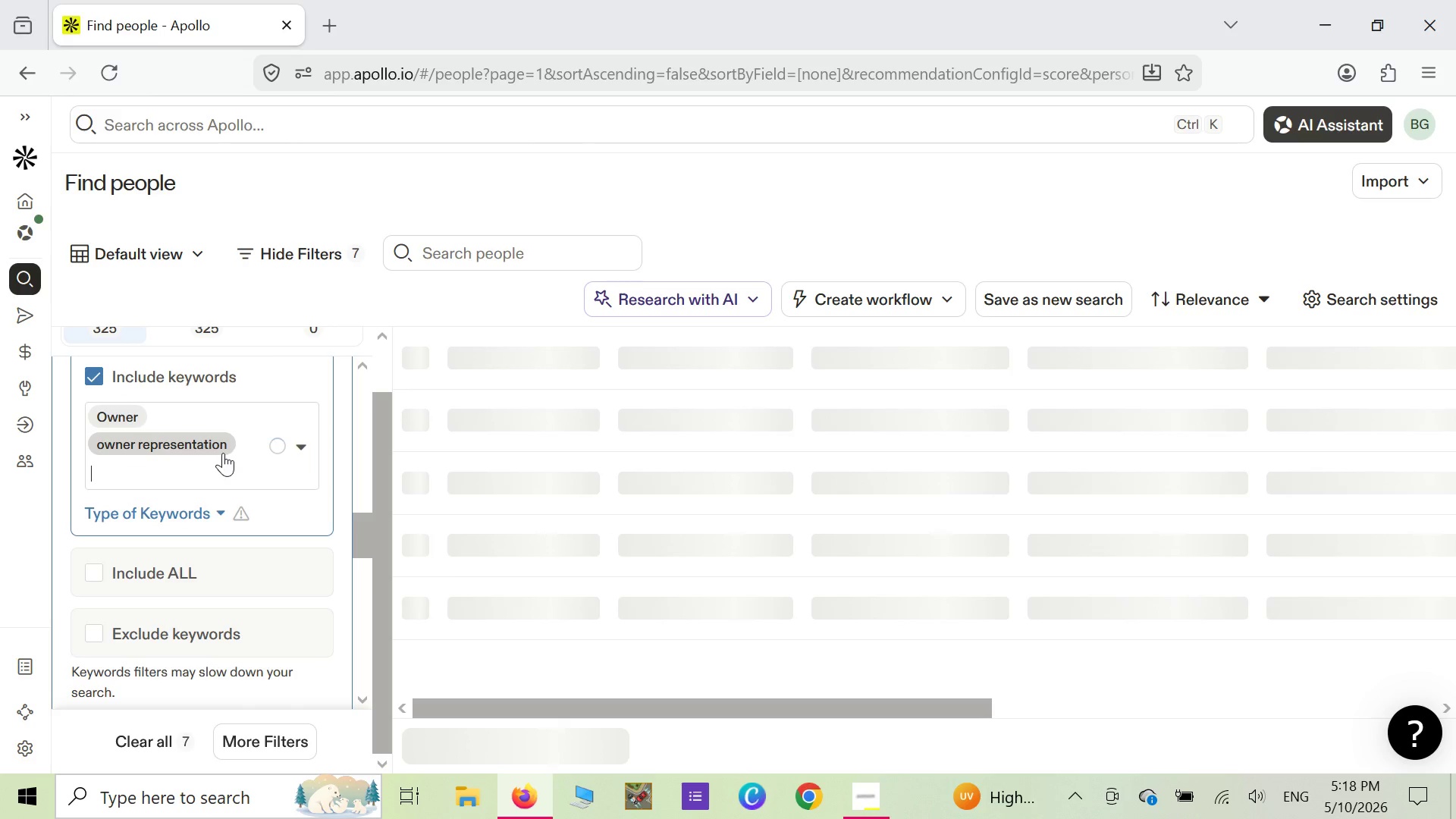 
key(Backspace)
 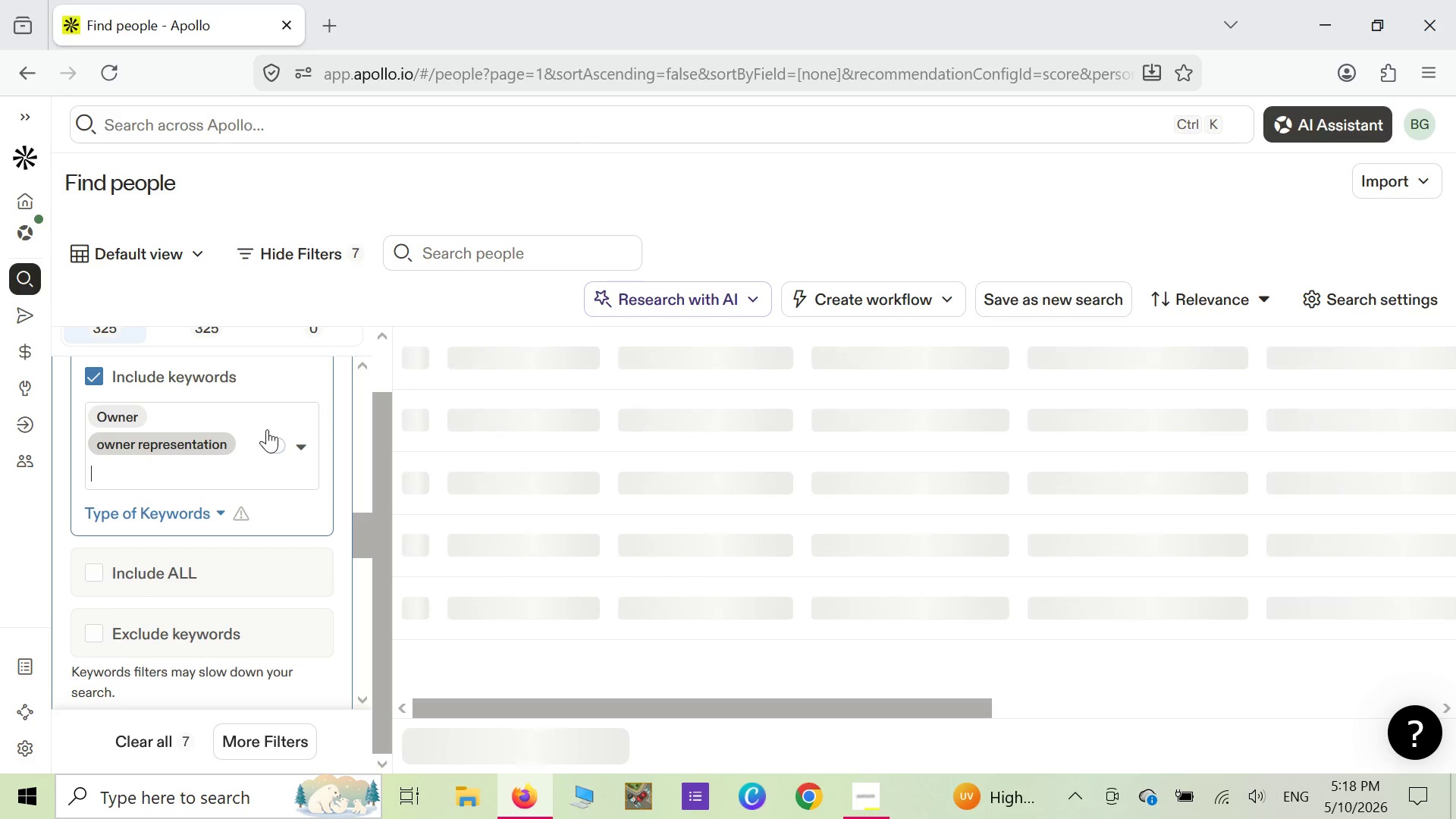 
wait(5.25)
 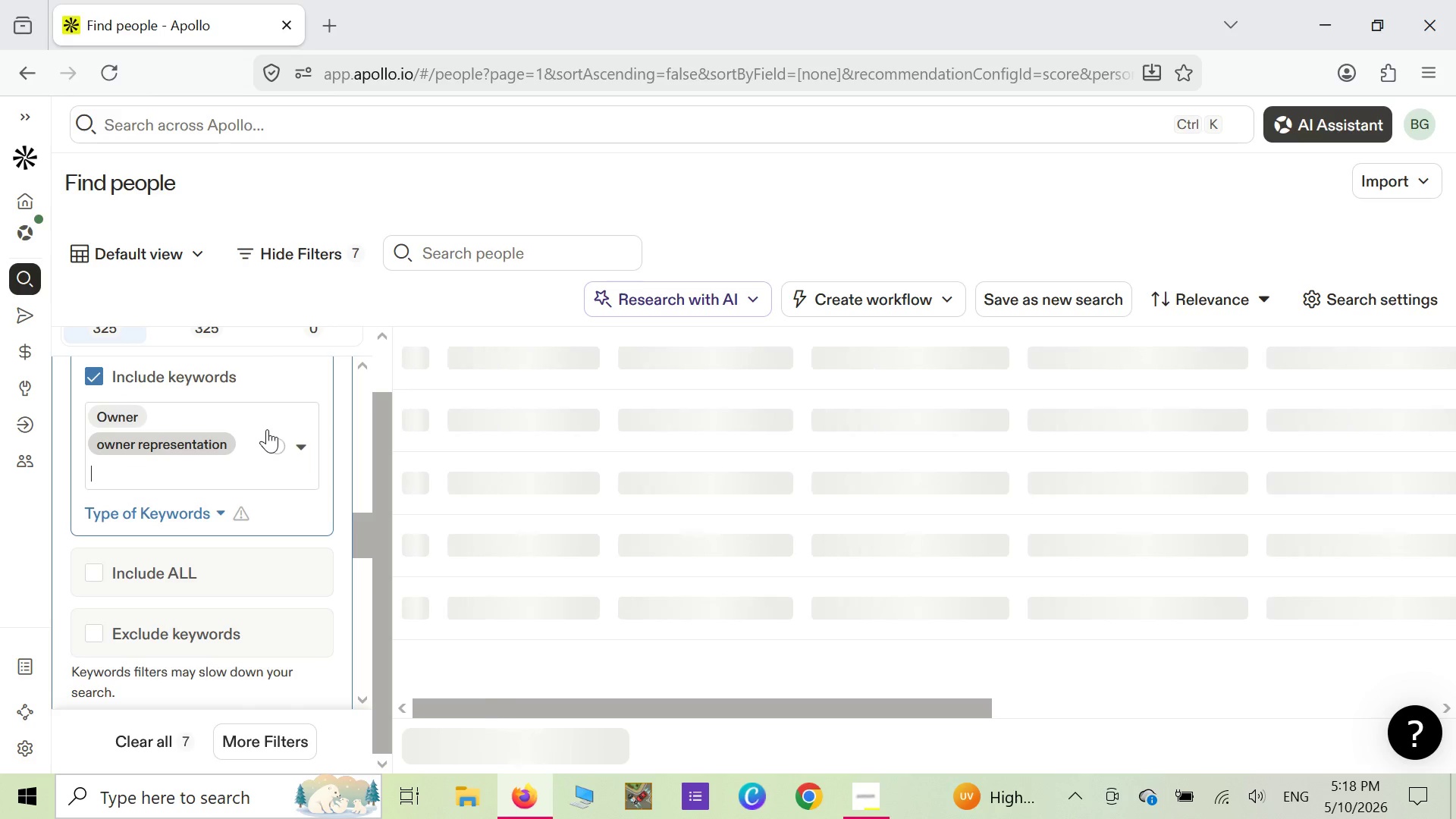 
left_click([248, 437])
 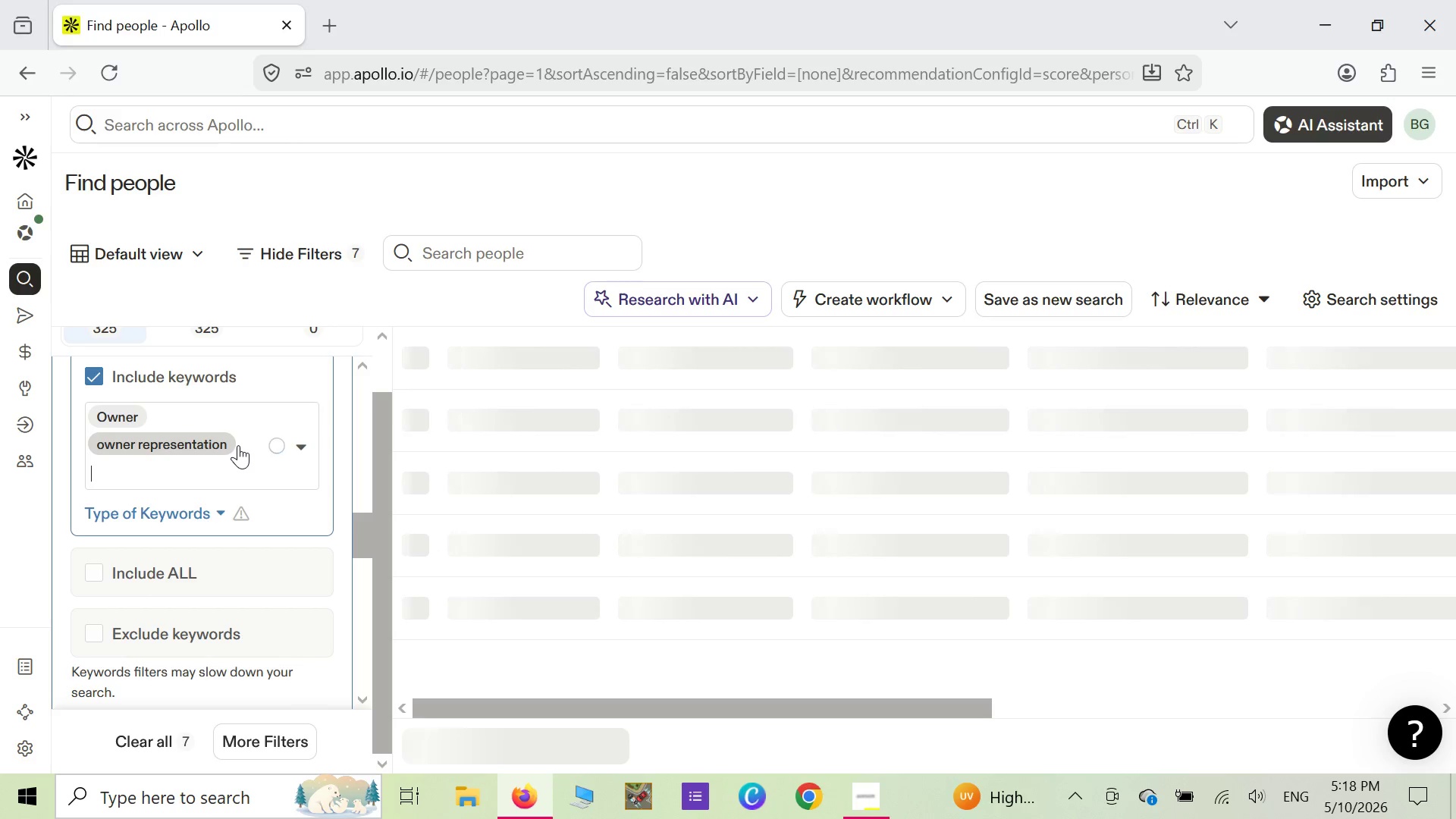 
left_click([238, 445])
 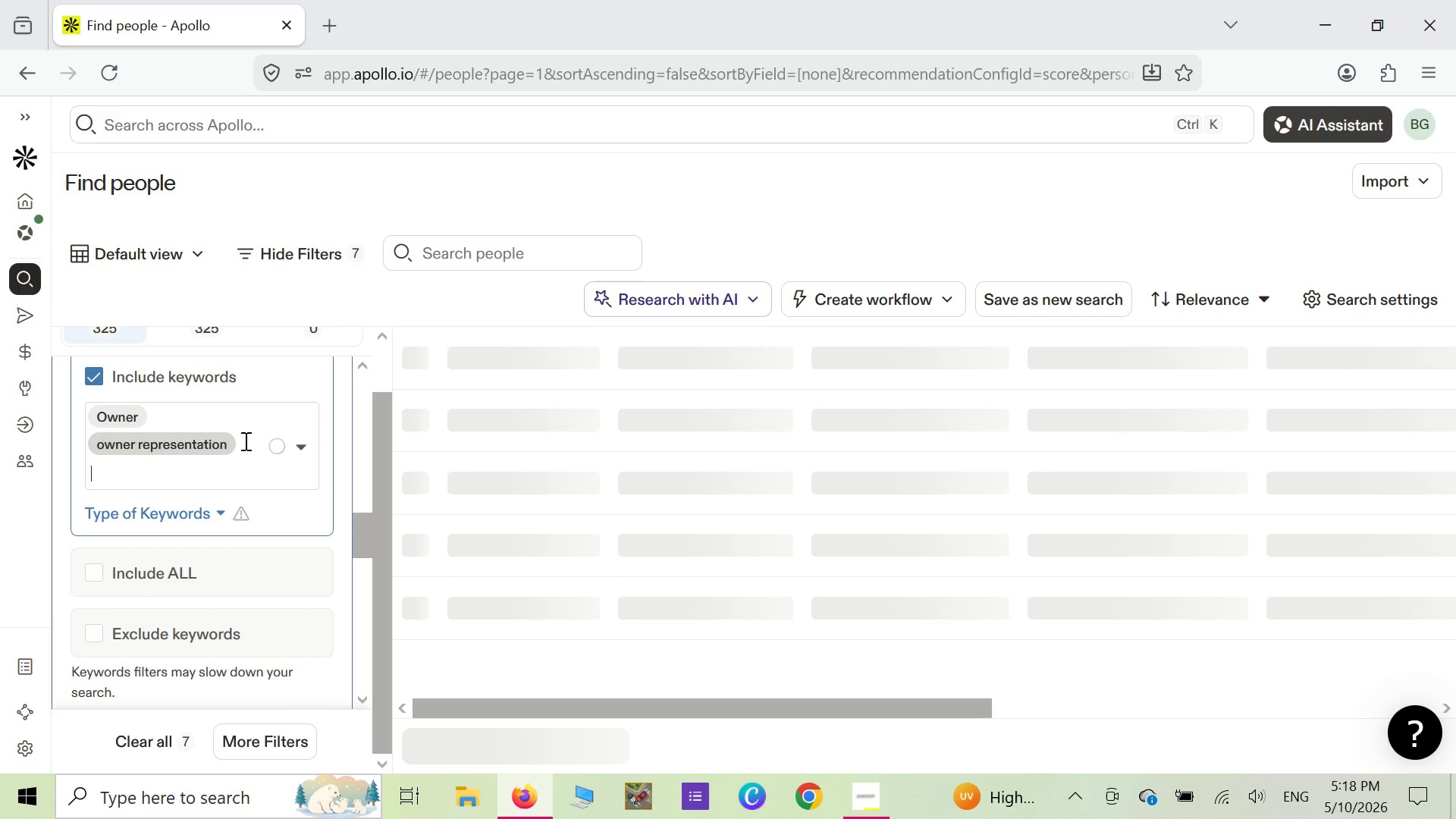 
left_click([244, 441])
 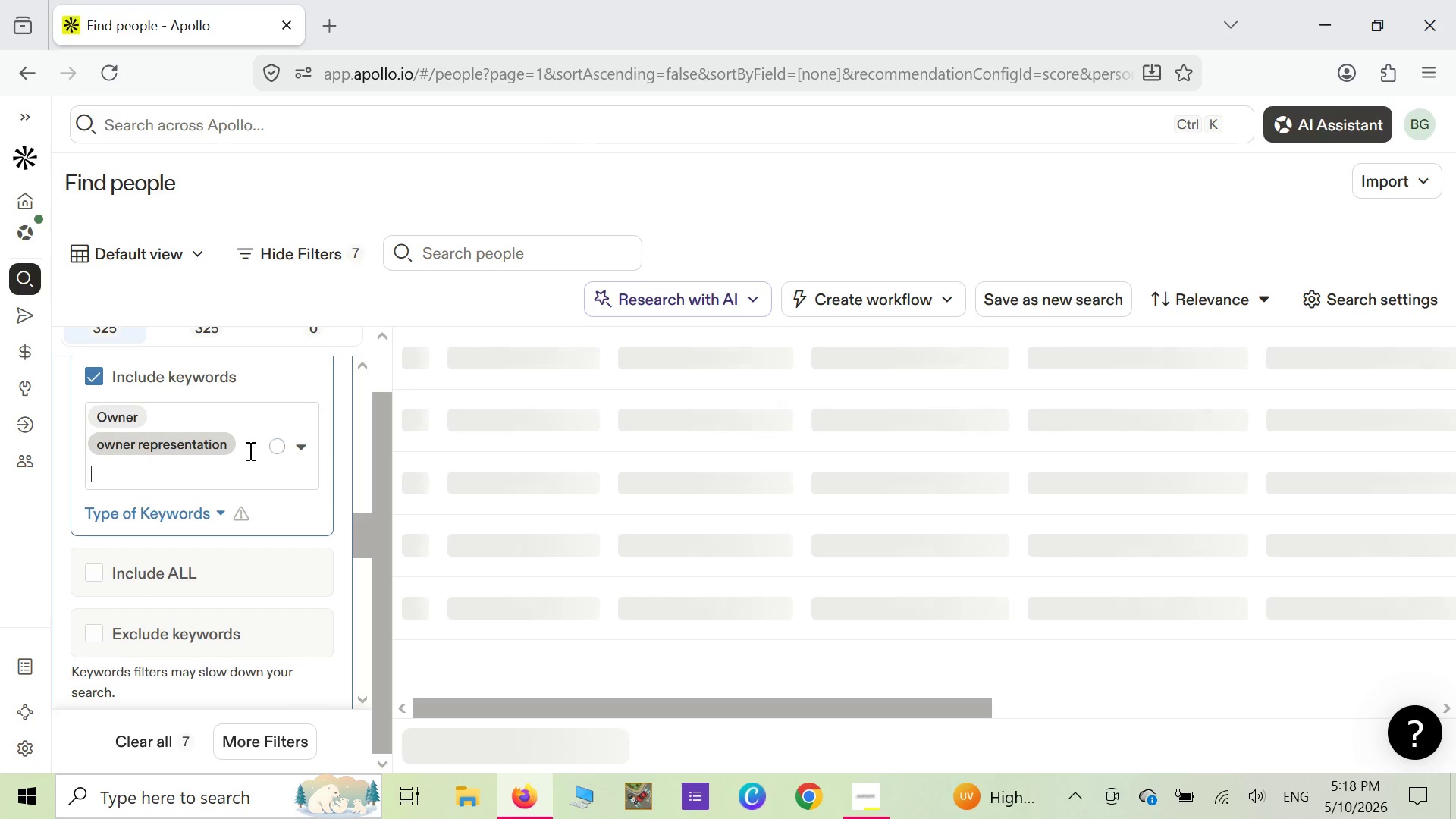 
key(Backspace)
 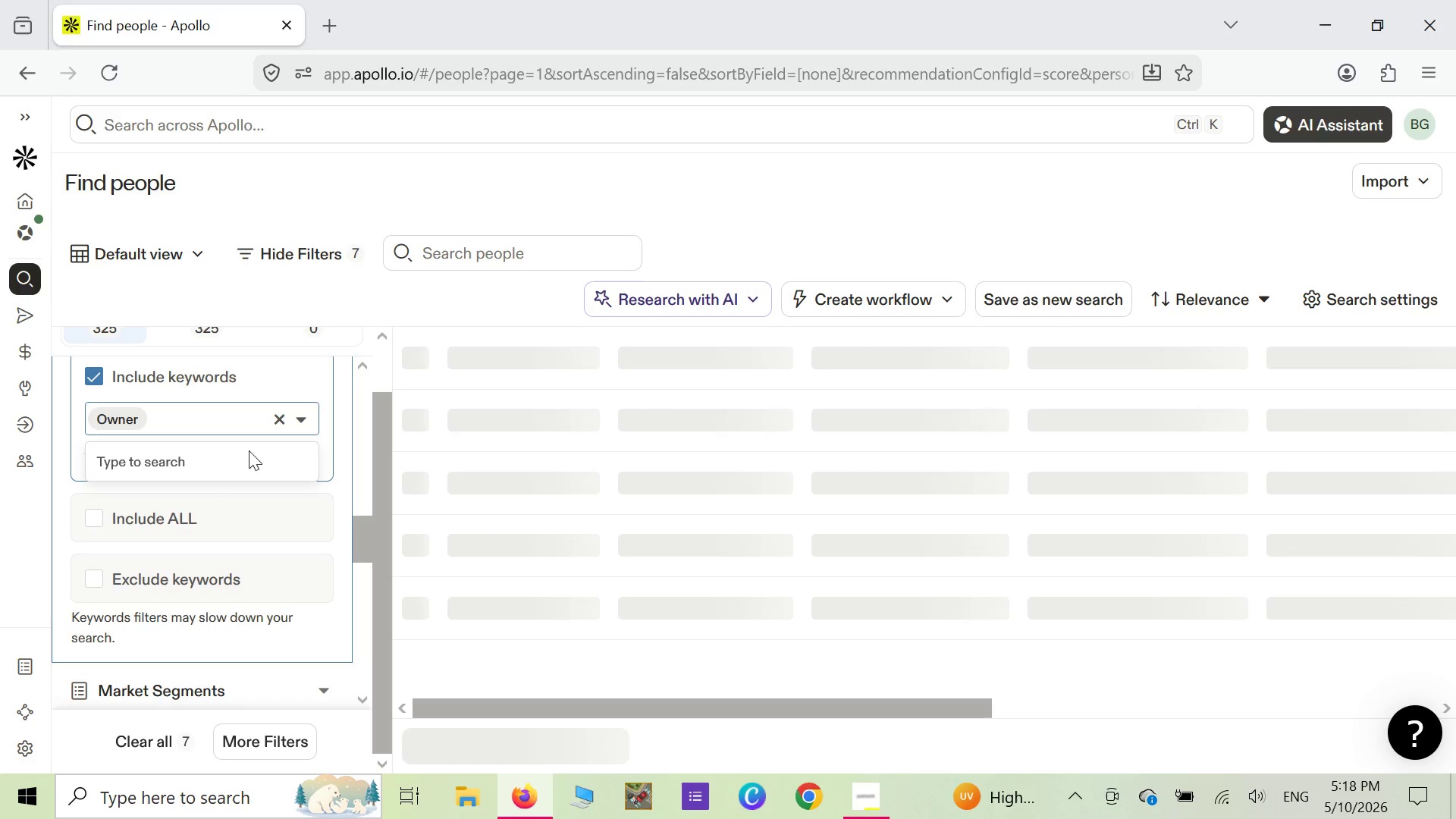 
wait(7.56)
 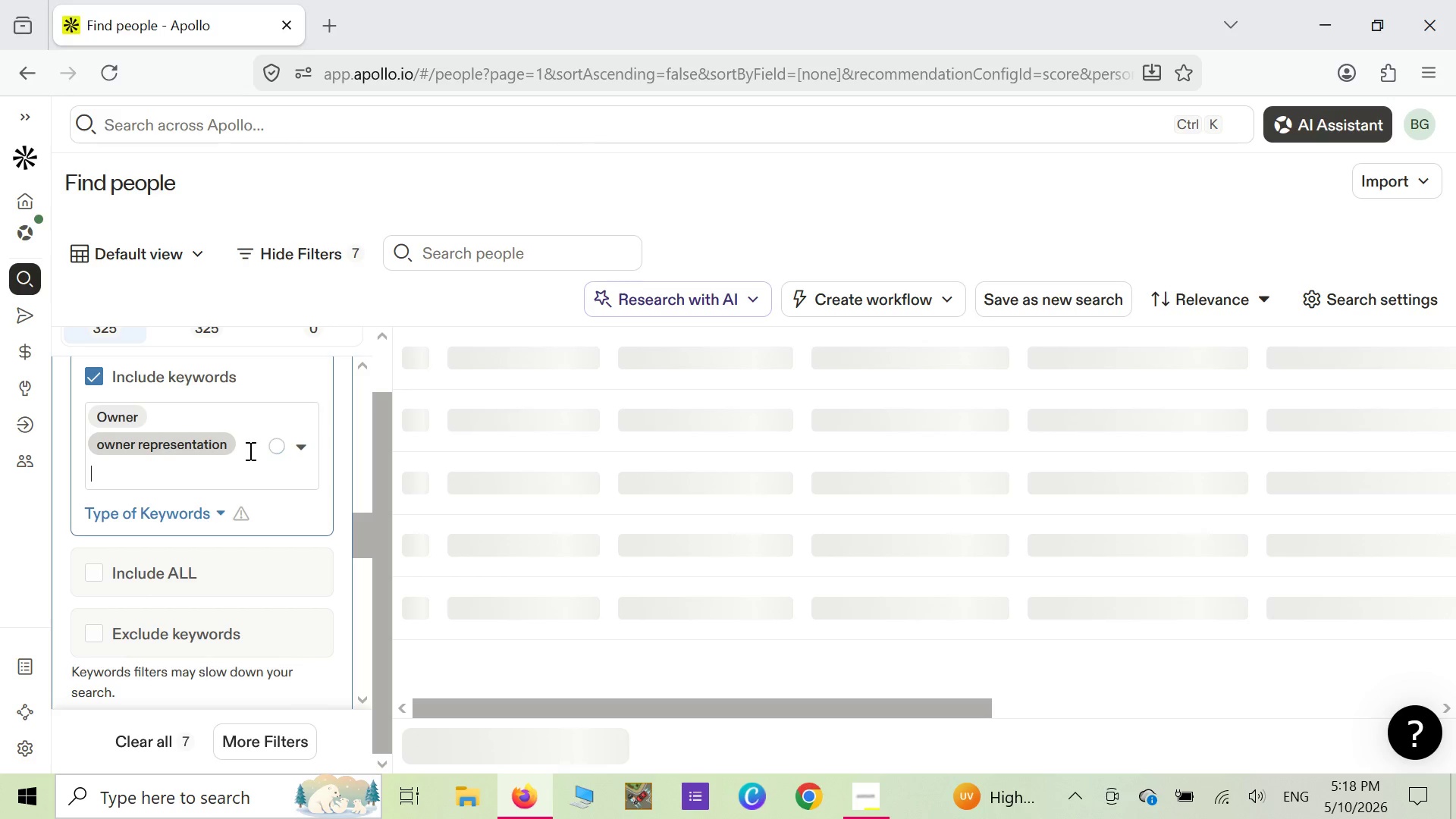 
key(S)
 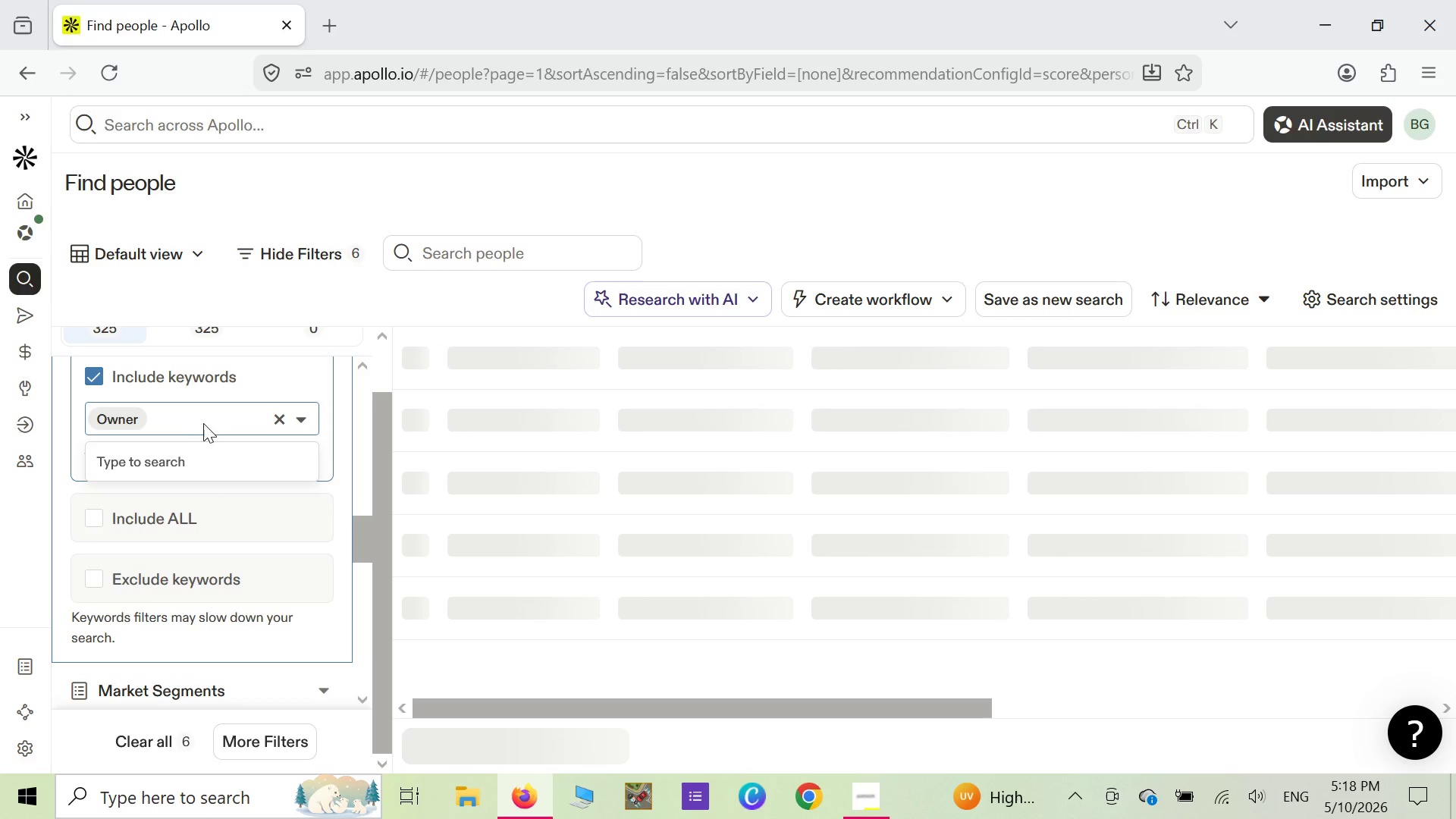 
left_click([170, 425])
 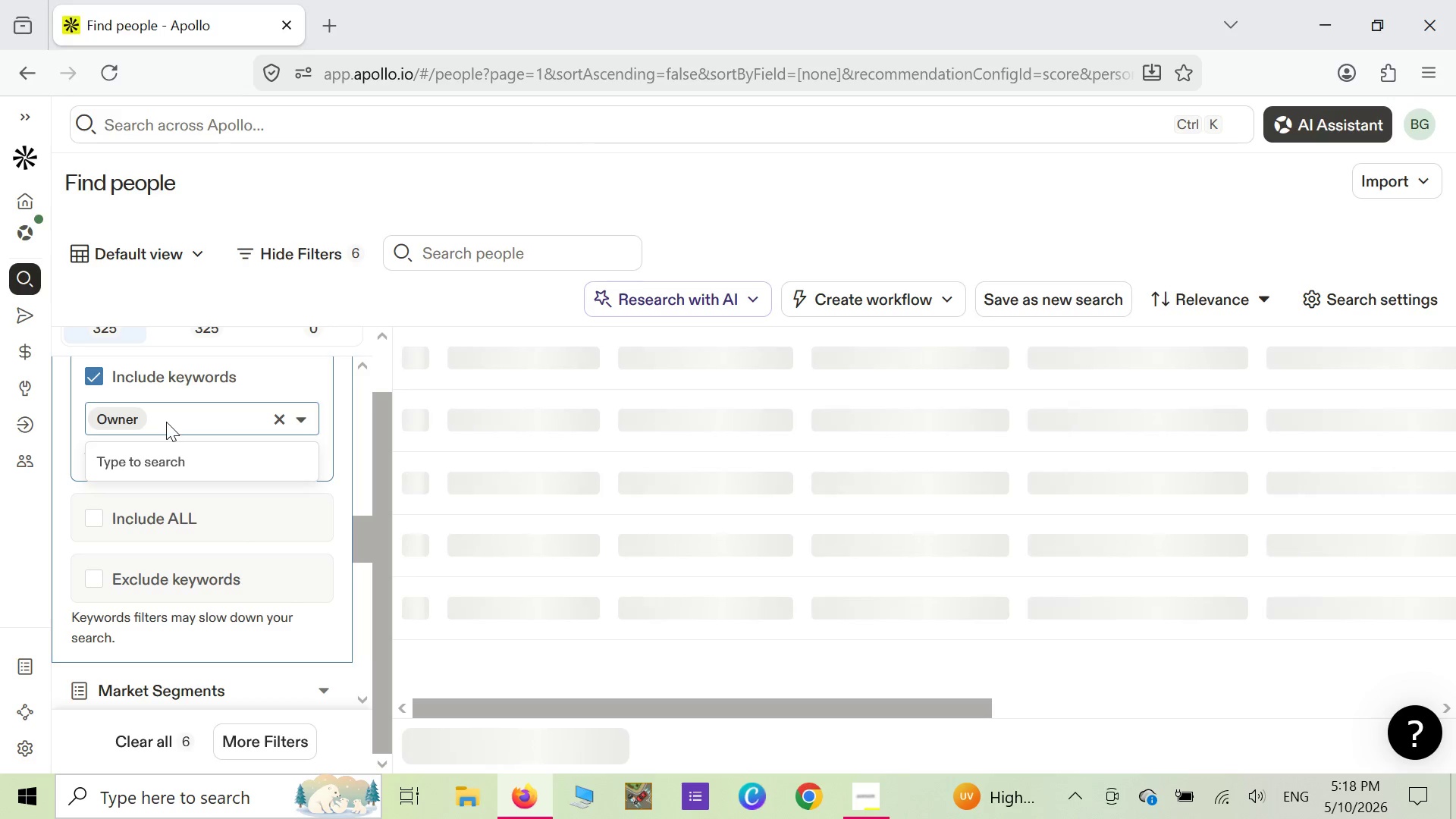 
left_click([168, 419])
 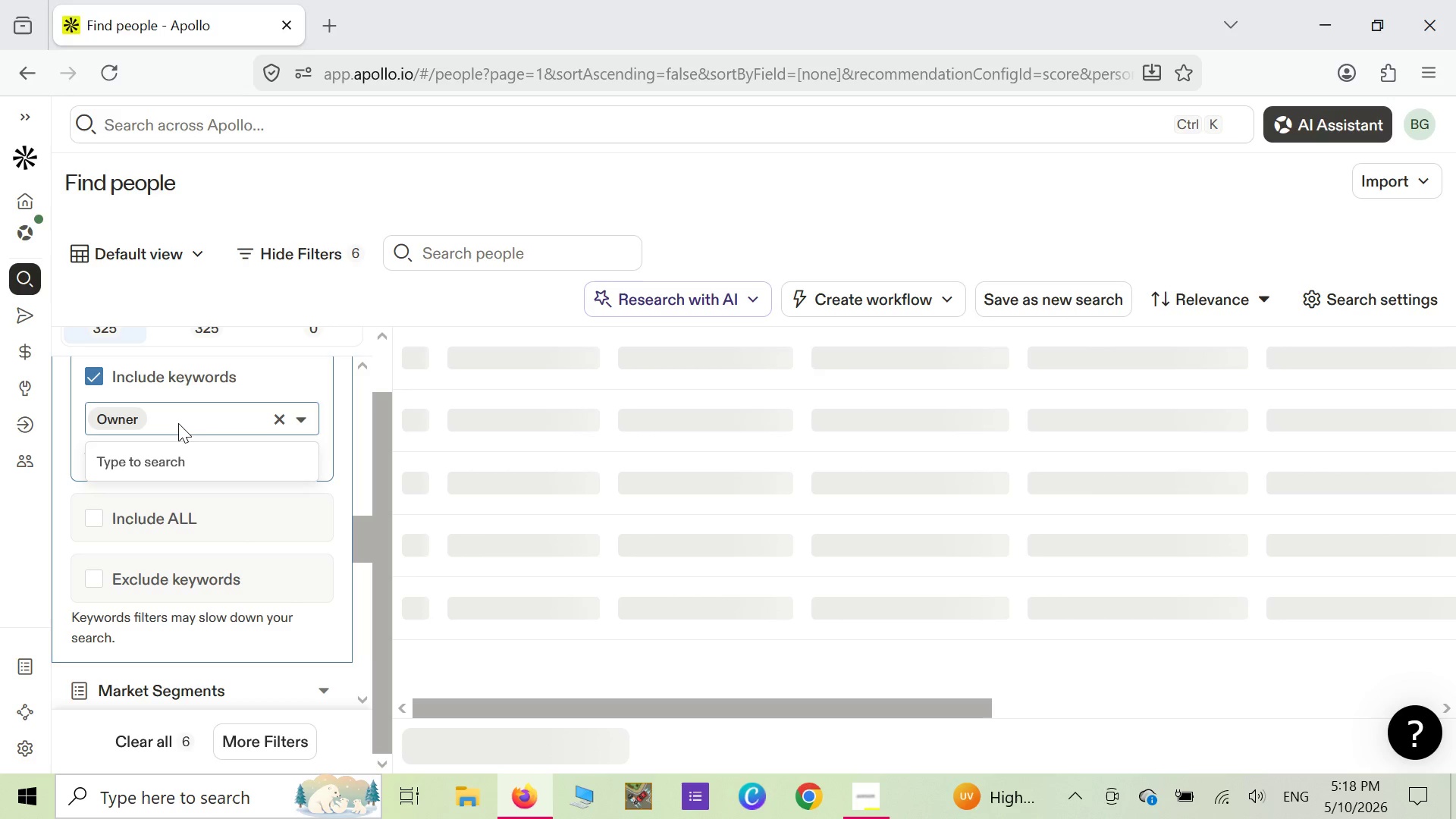 
left_click([178, 423])
 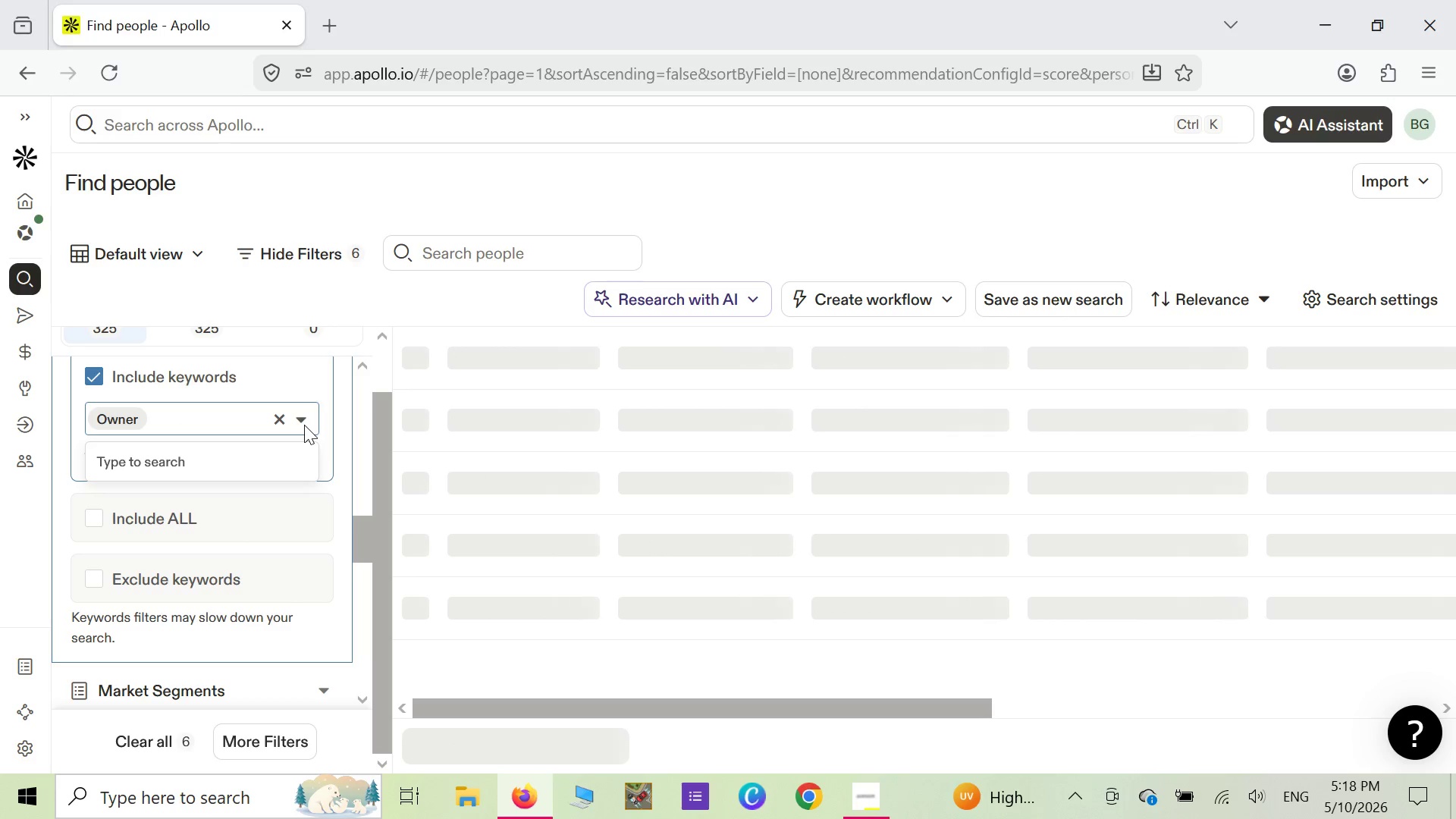 
left_click([304, 425])
 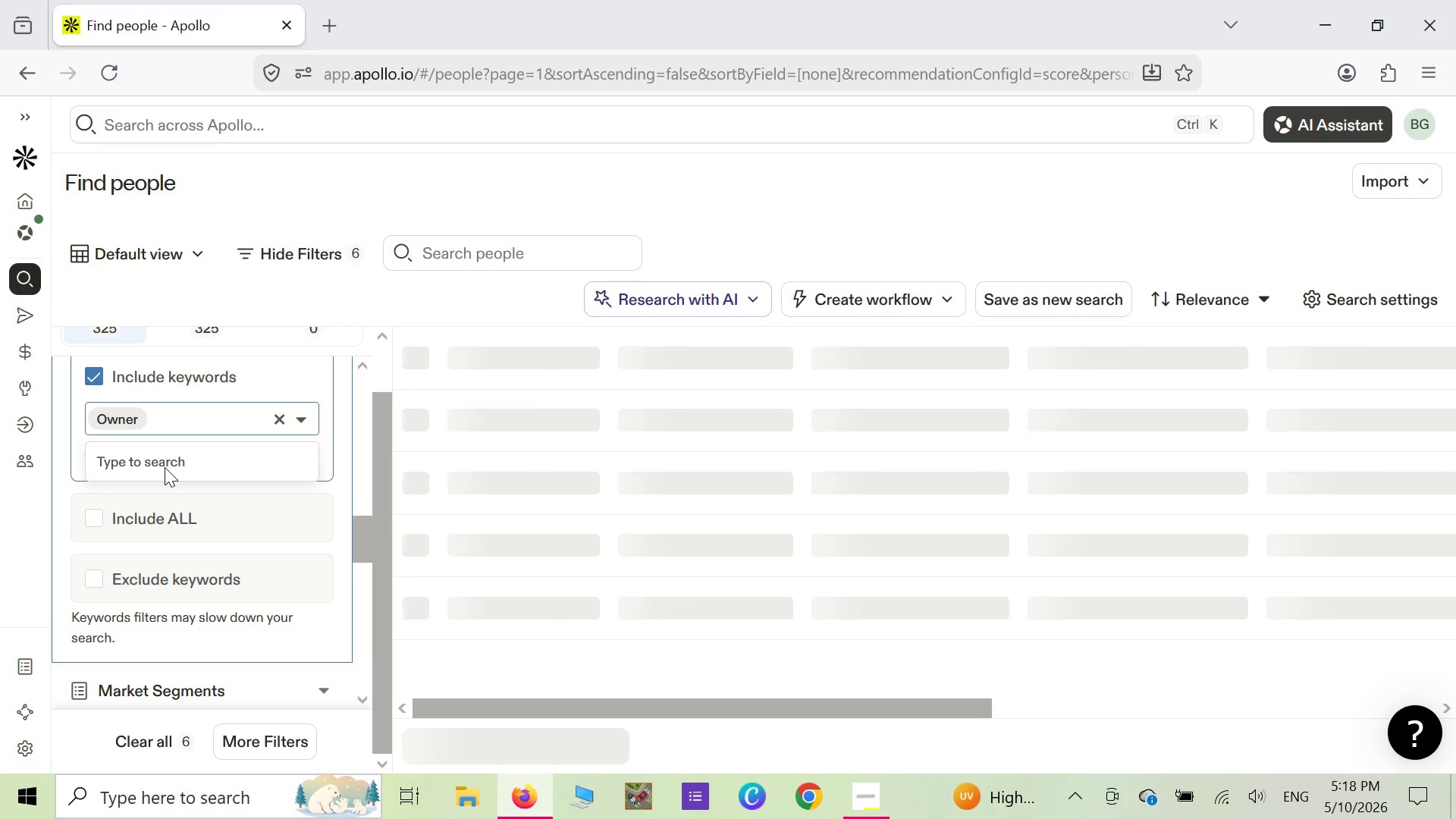 
left_click([165, 467])
 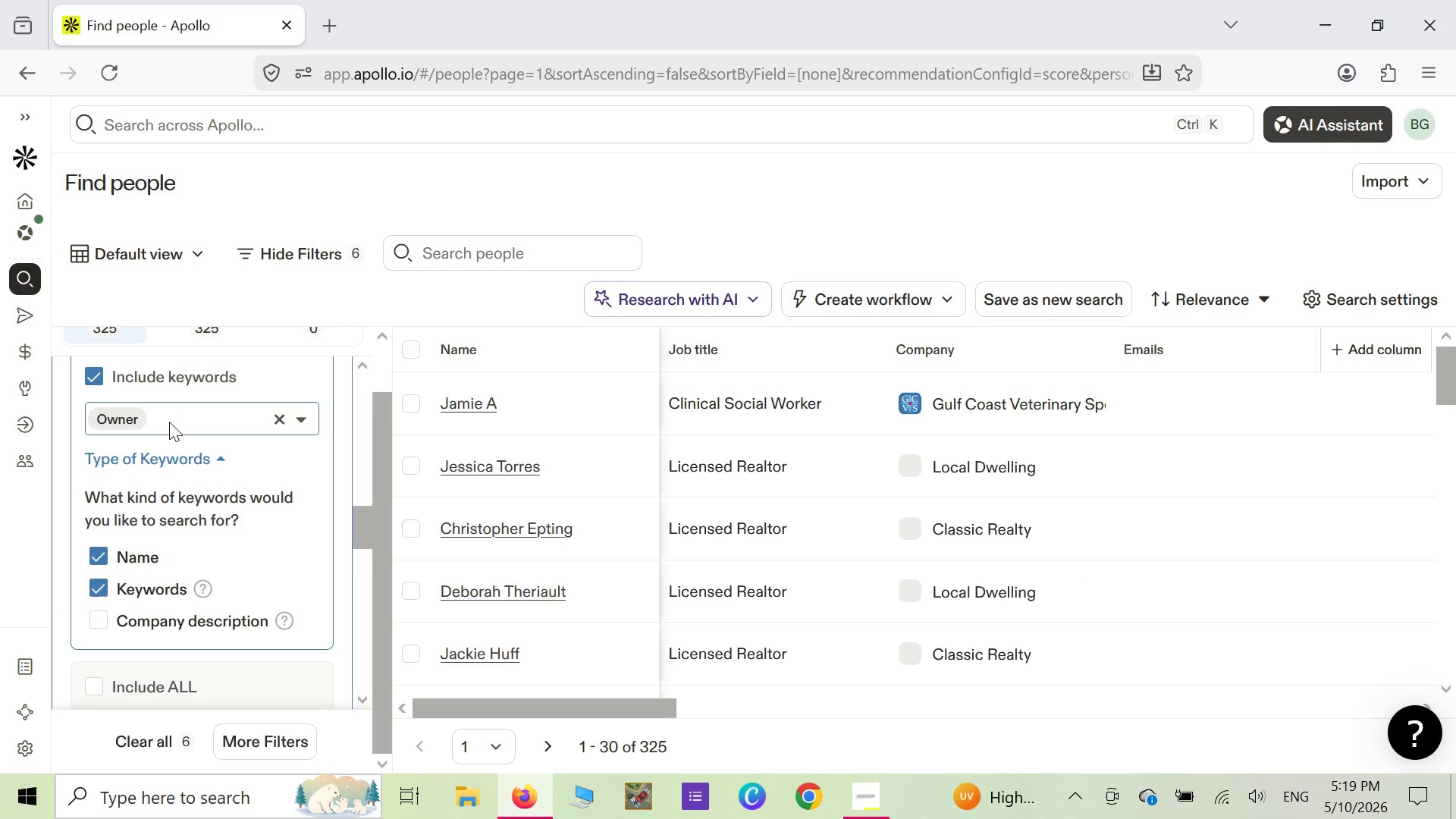 
left_click([169, 422])
 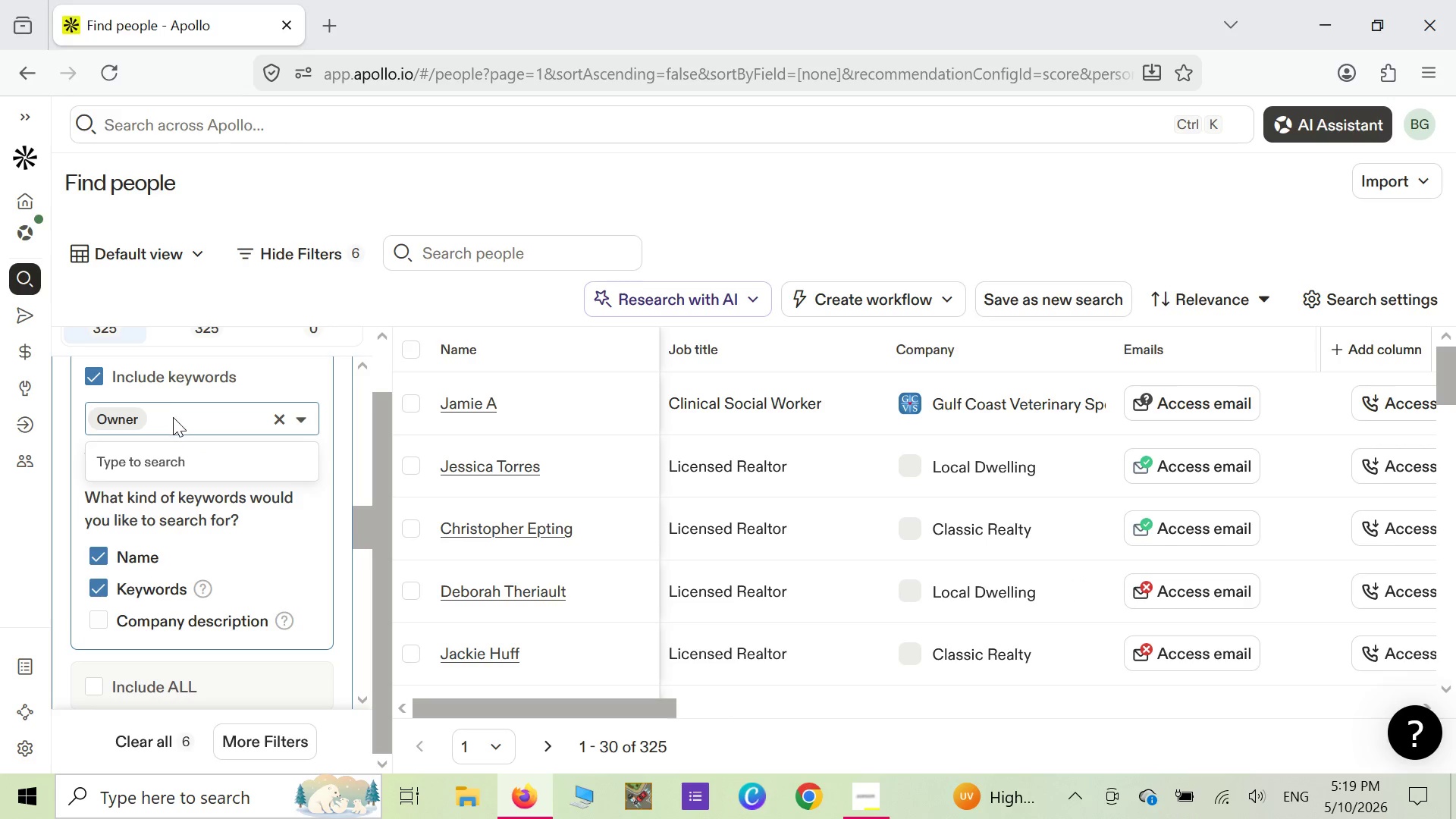 
left_click([173, 423])
 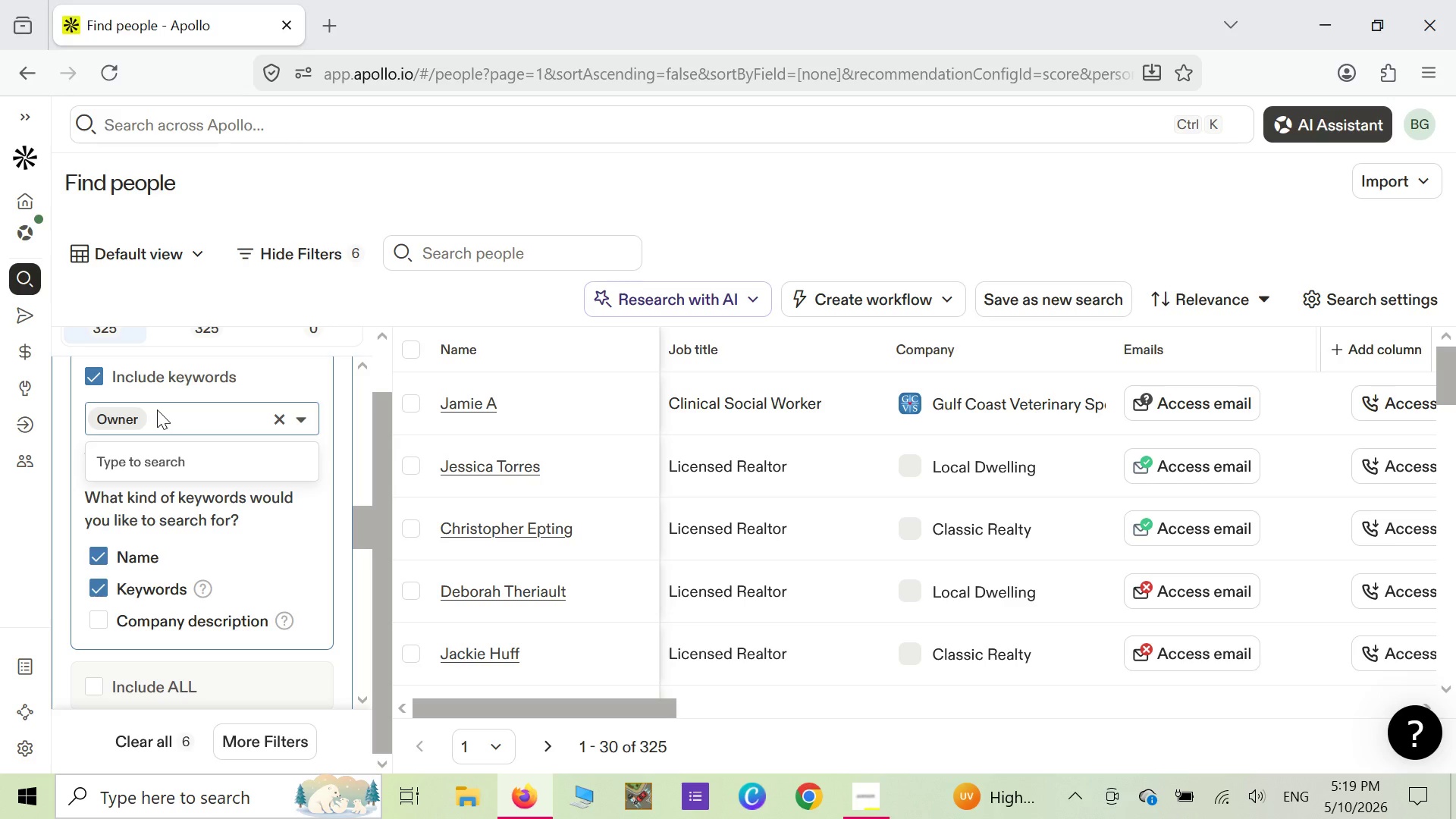 
left_click([157, 410])
 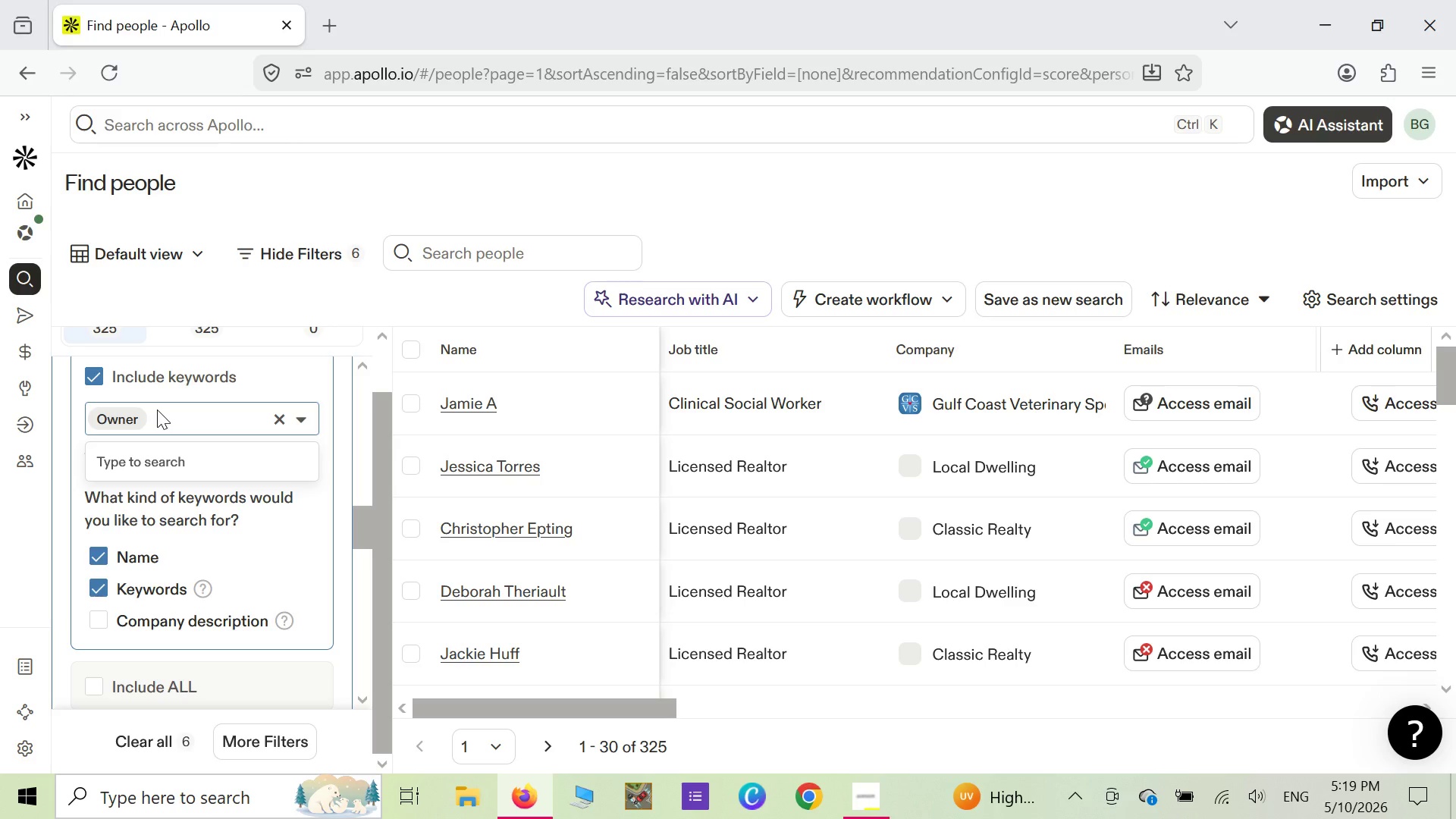 
left_click([157, 410])
 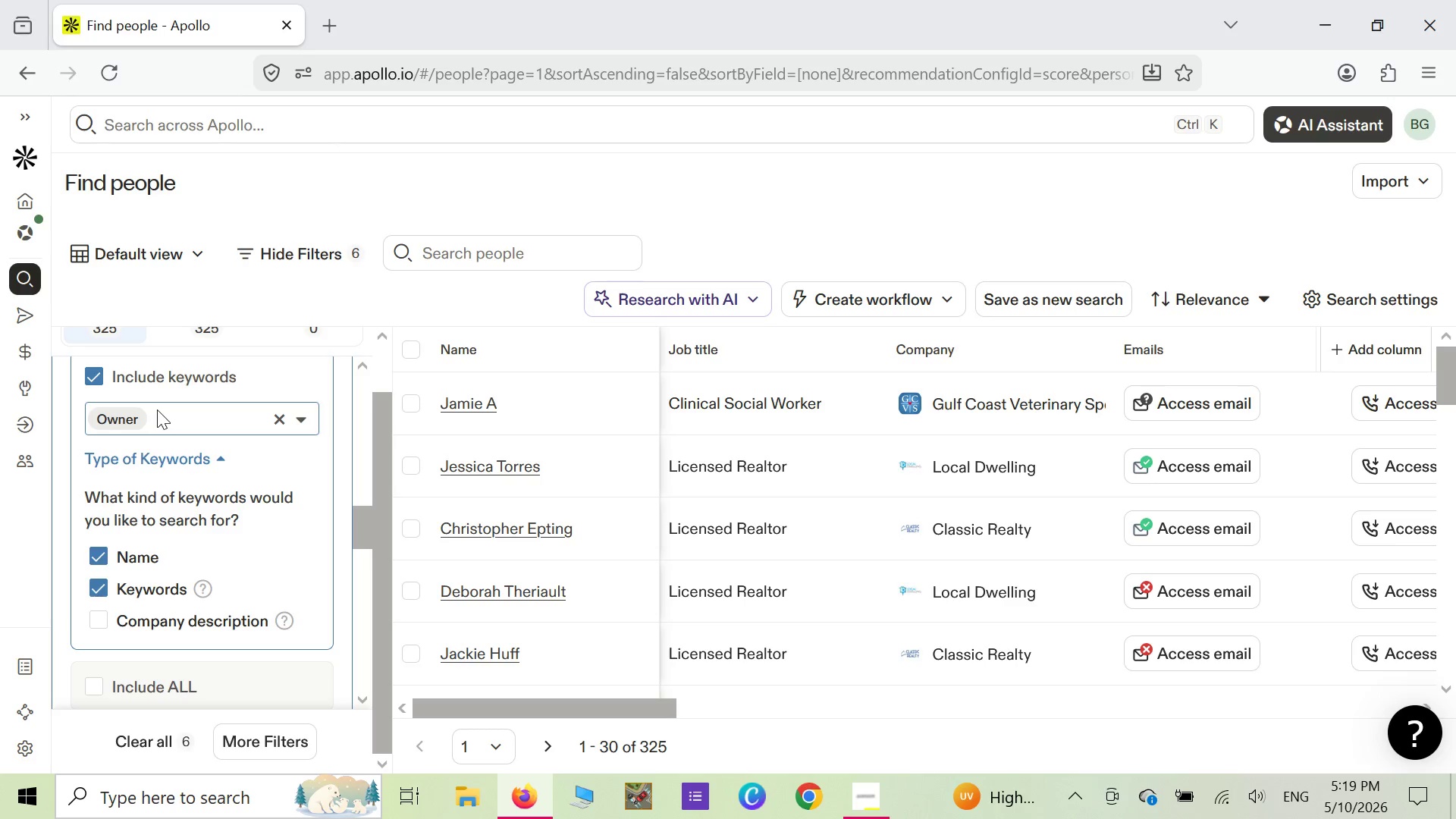 
wait(13.75)
 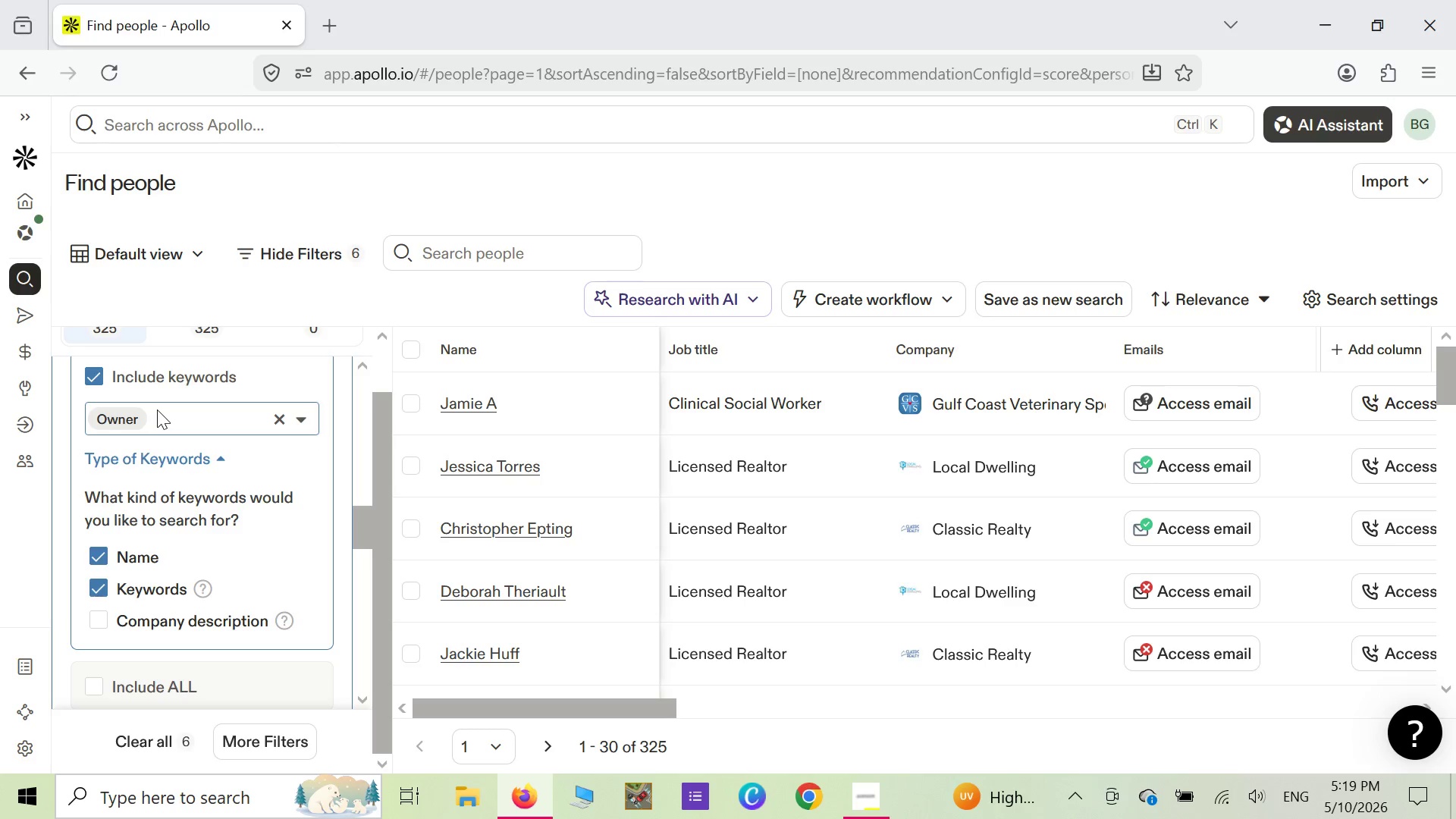 
left_click([164, 419])
 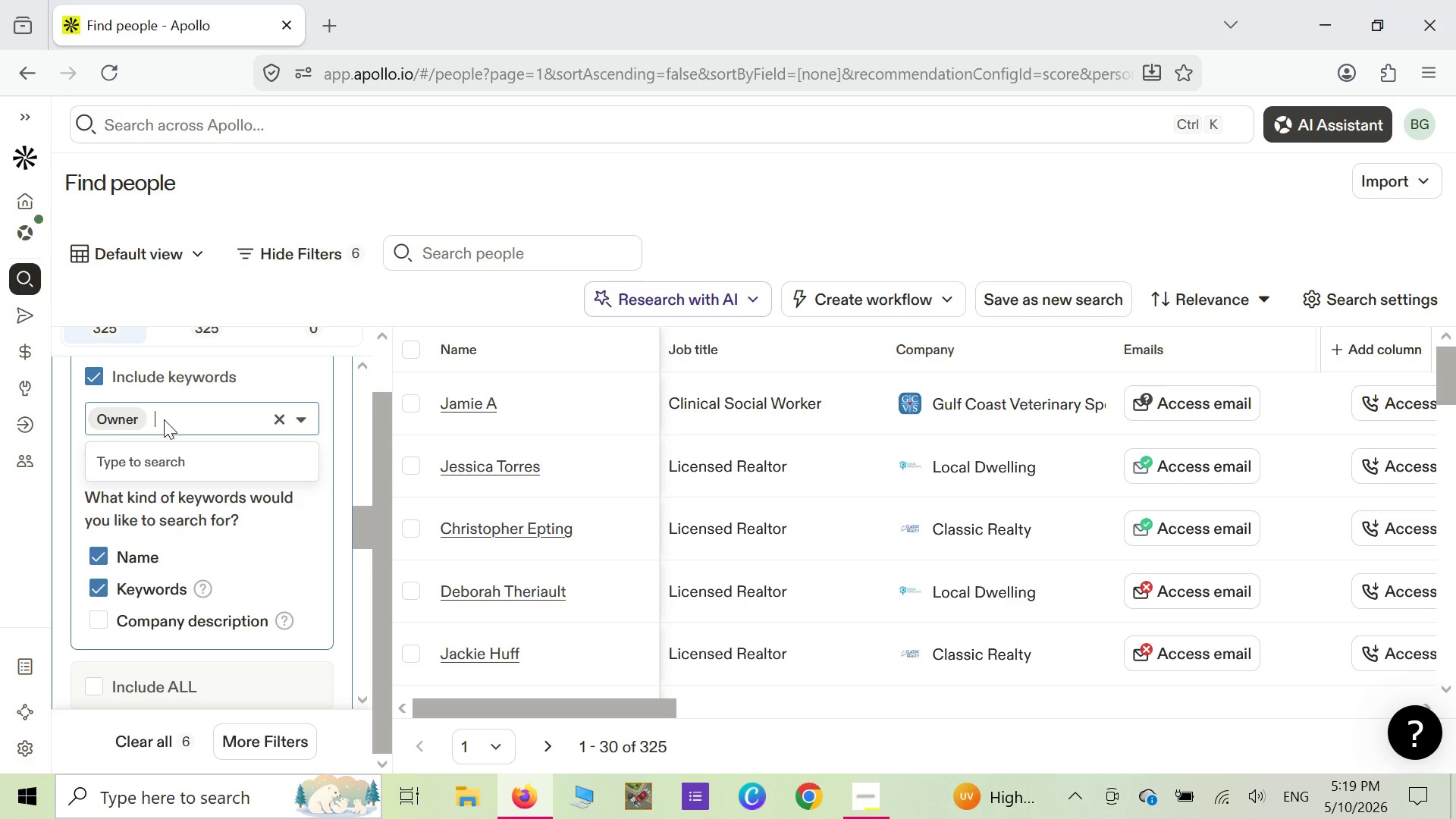 
type(Sole)
 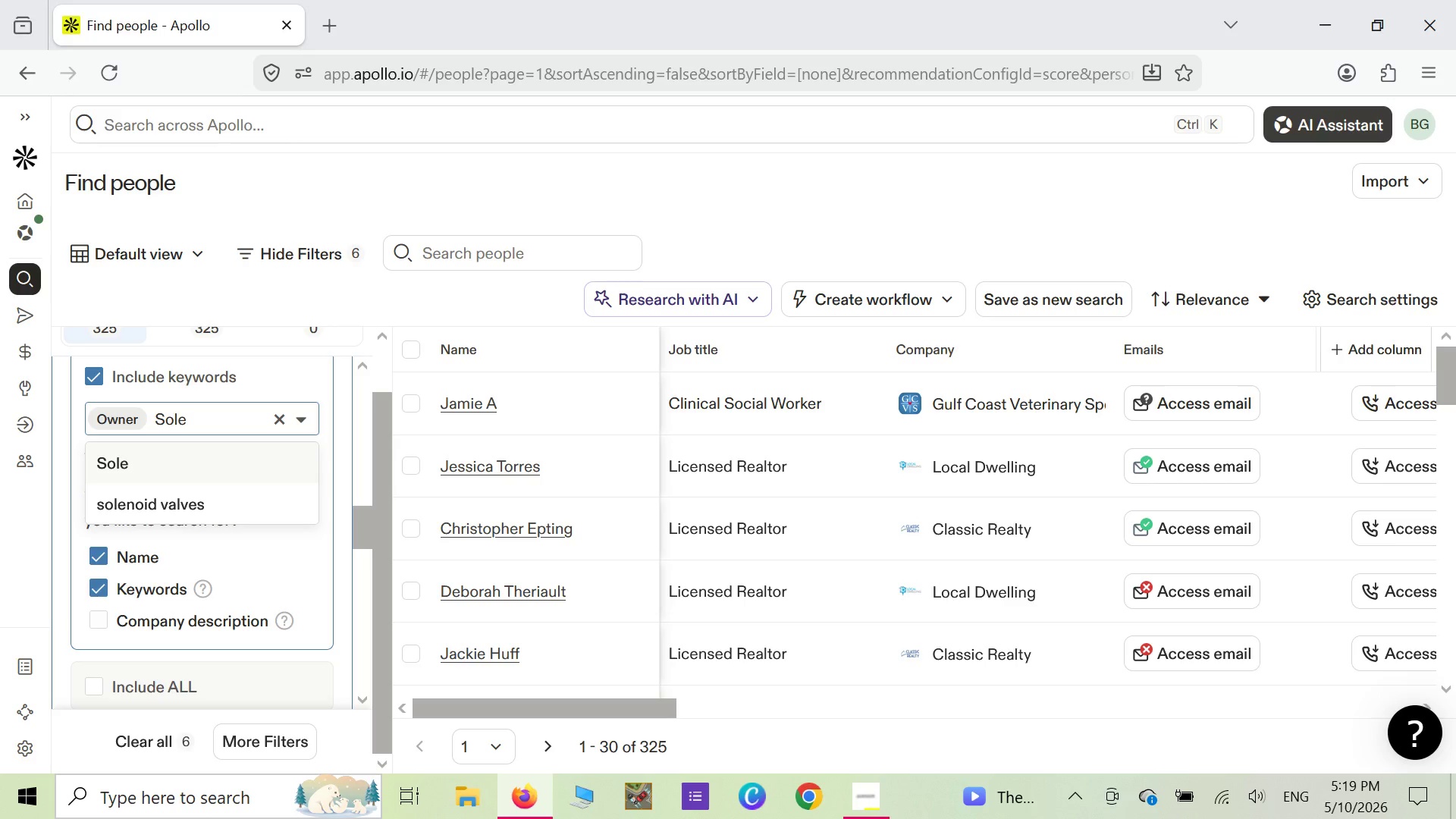 
type( Pract)
 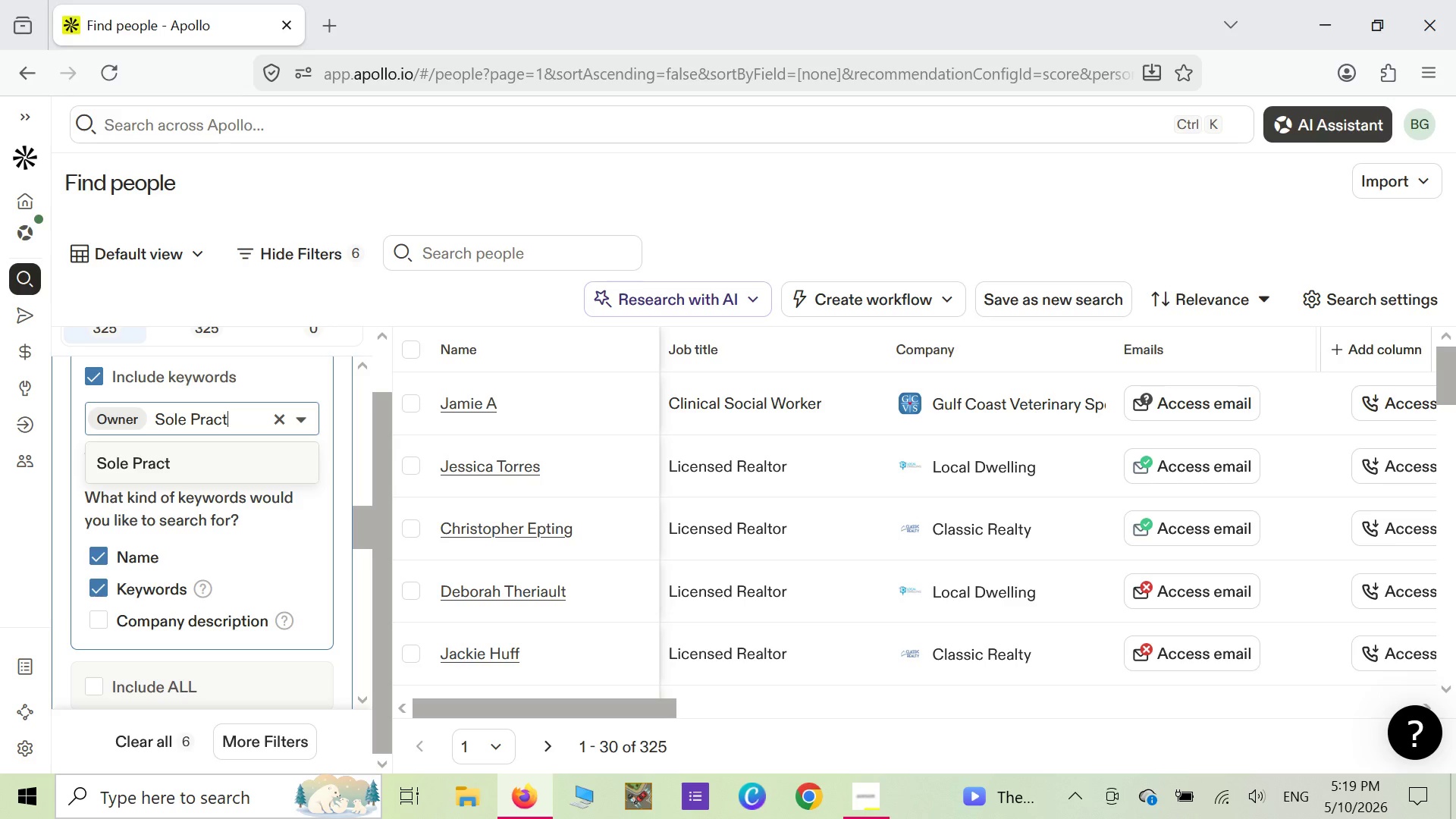 
type(itioner)
 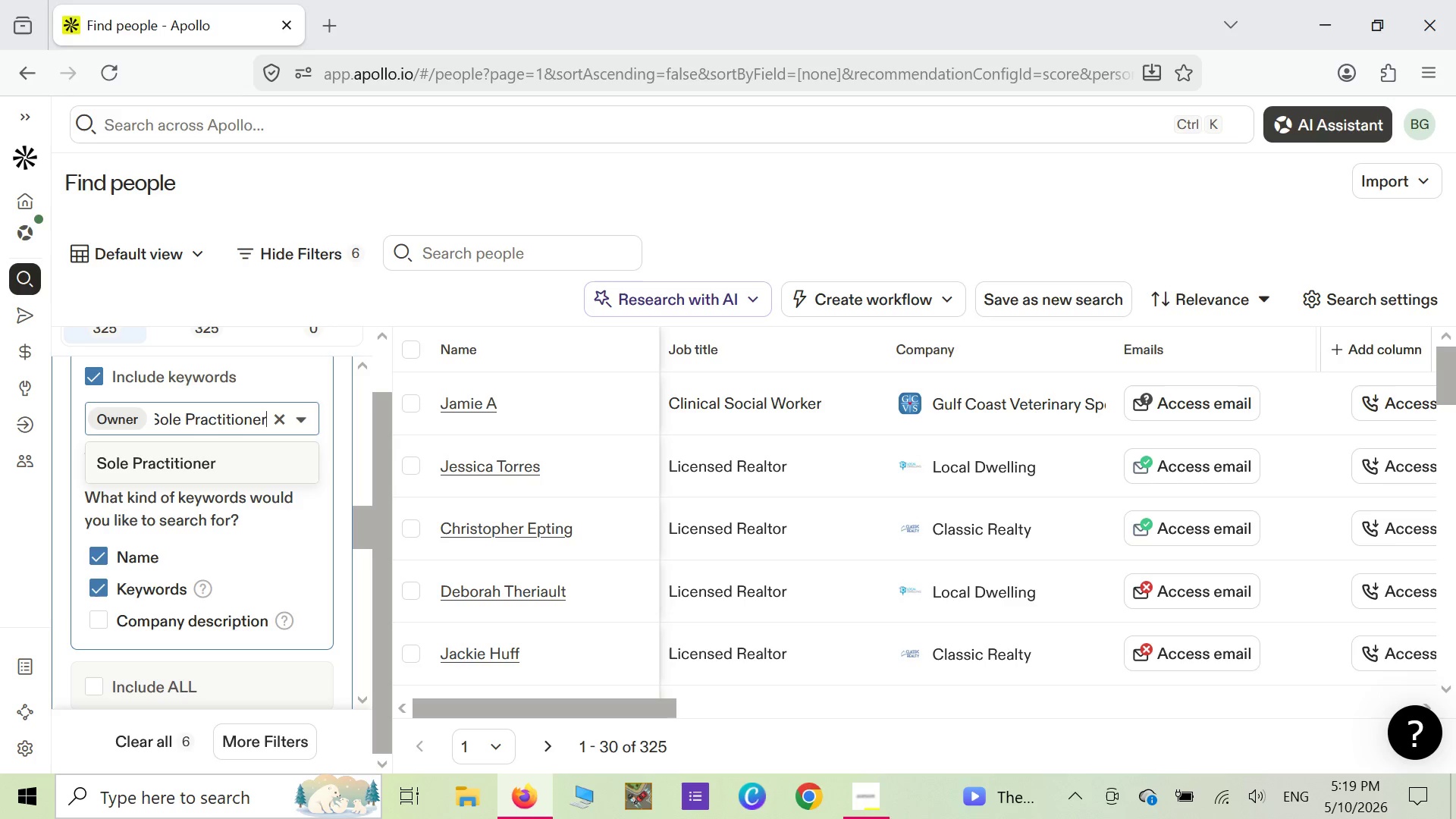 
key(Enter)
 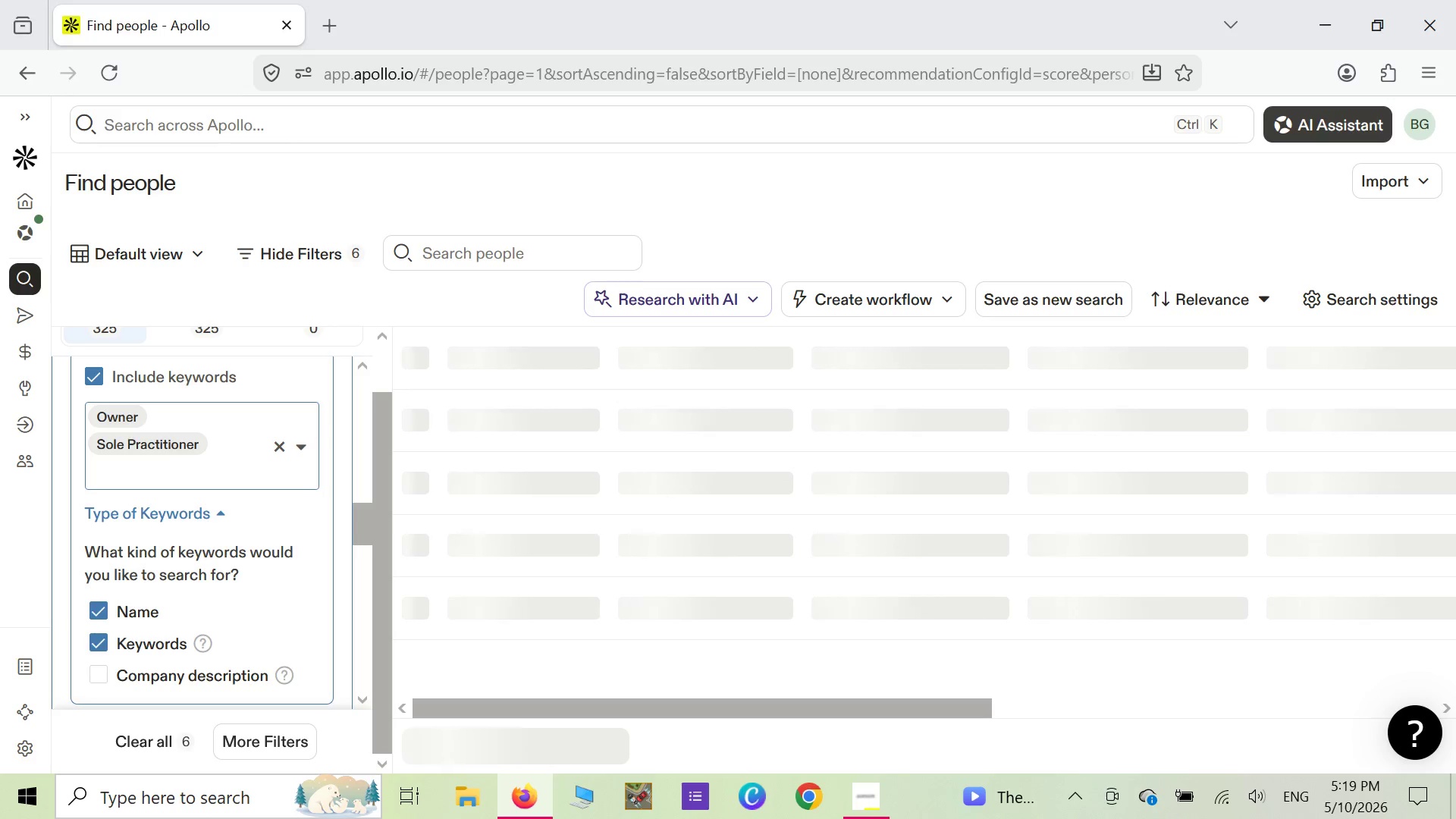 
wait(7.17)
 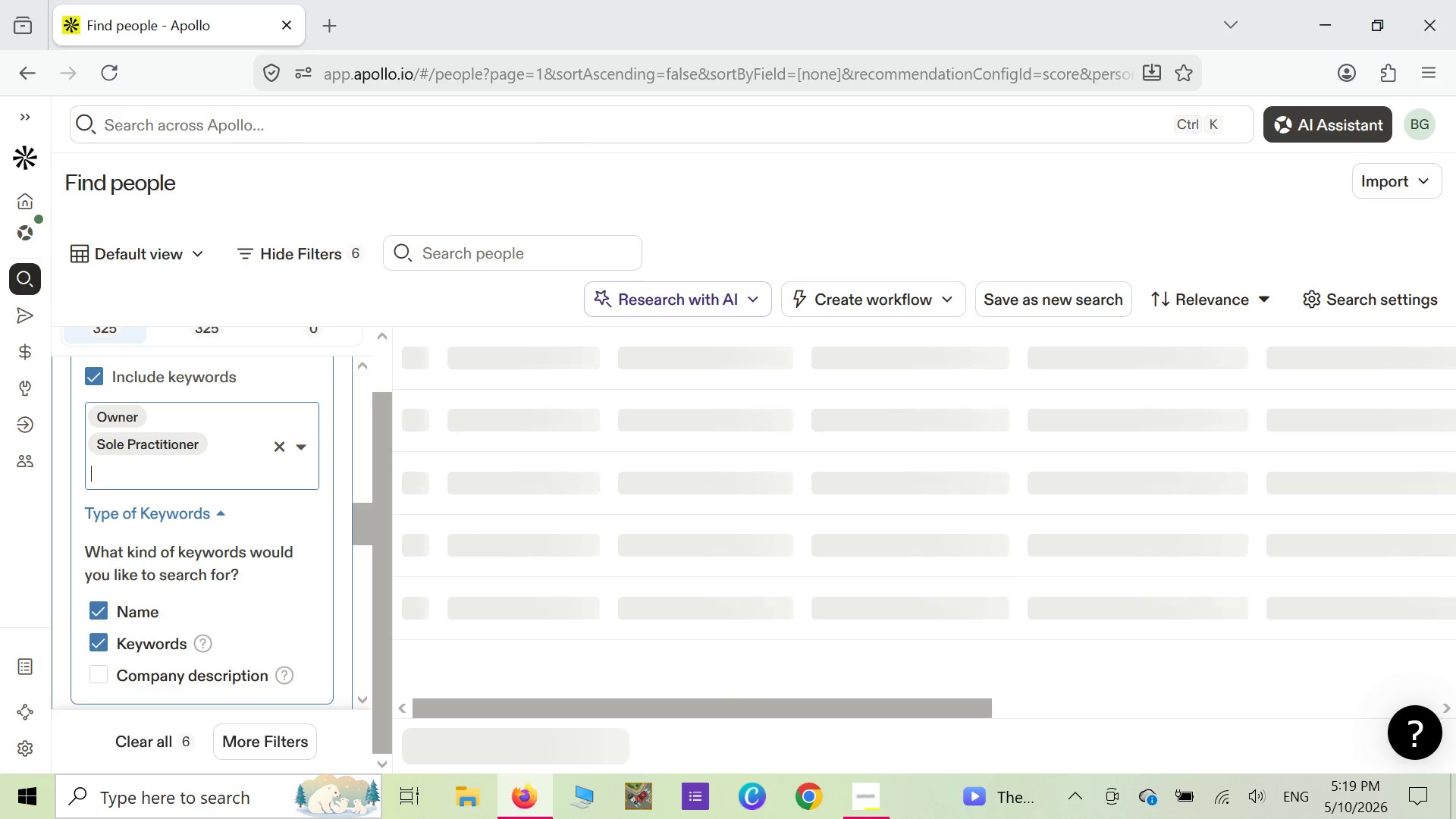 
type(Private Practice)
 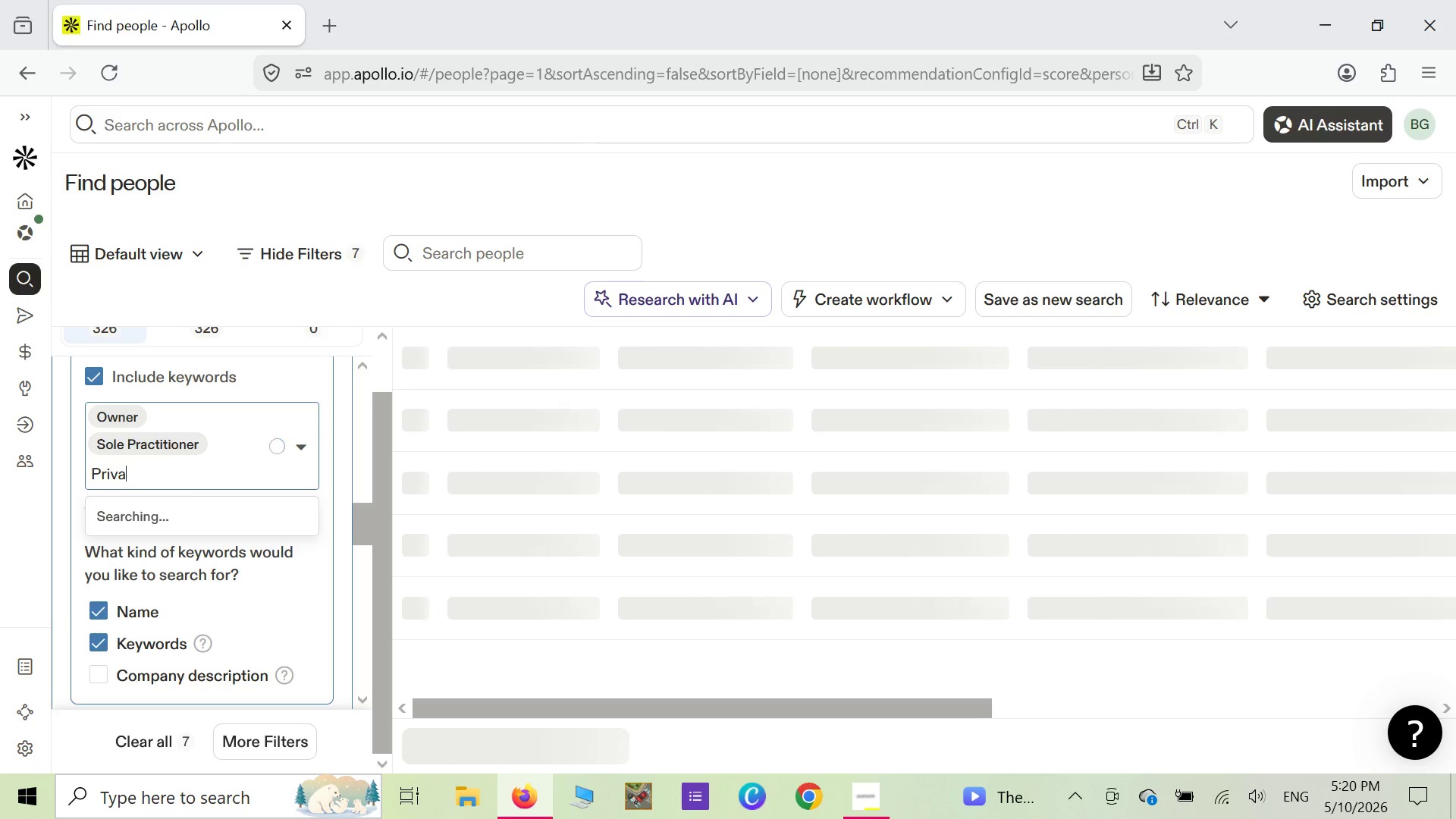 
wait(8.38)
 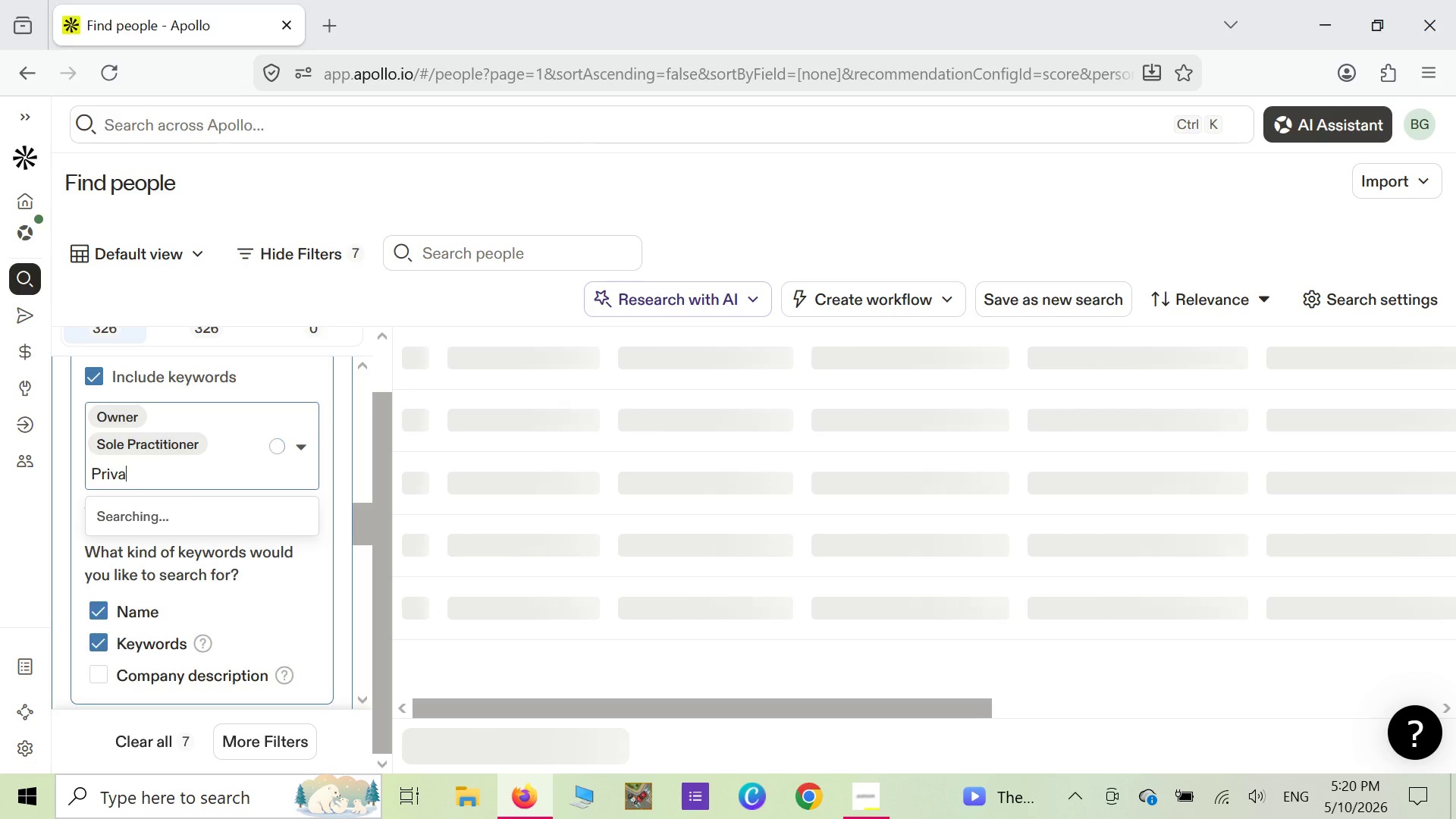 
key(Enter)
 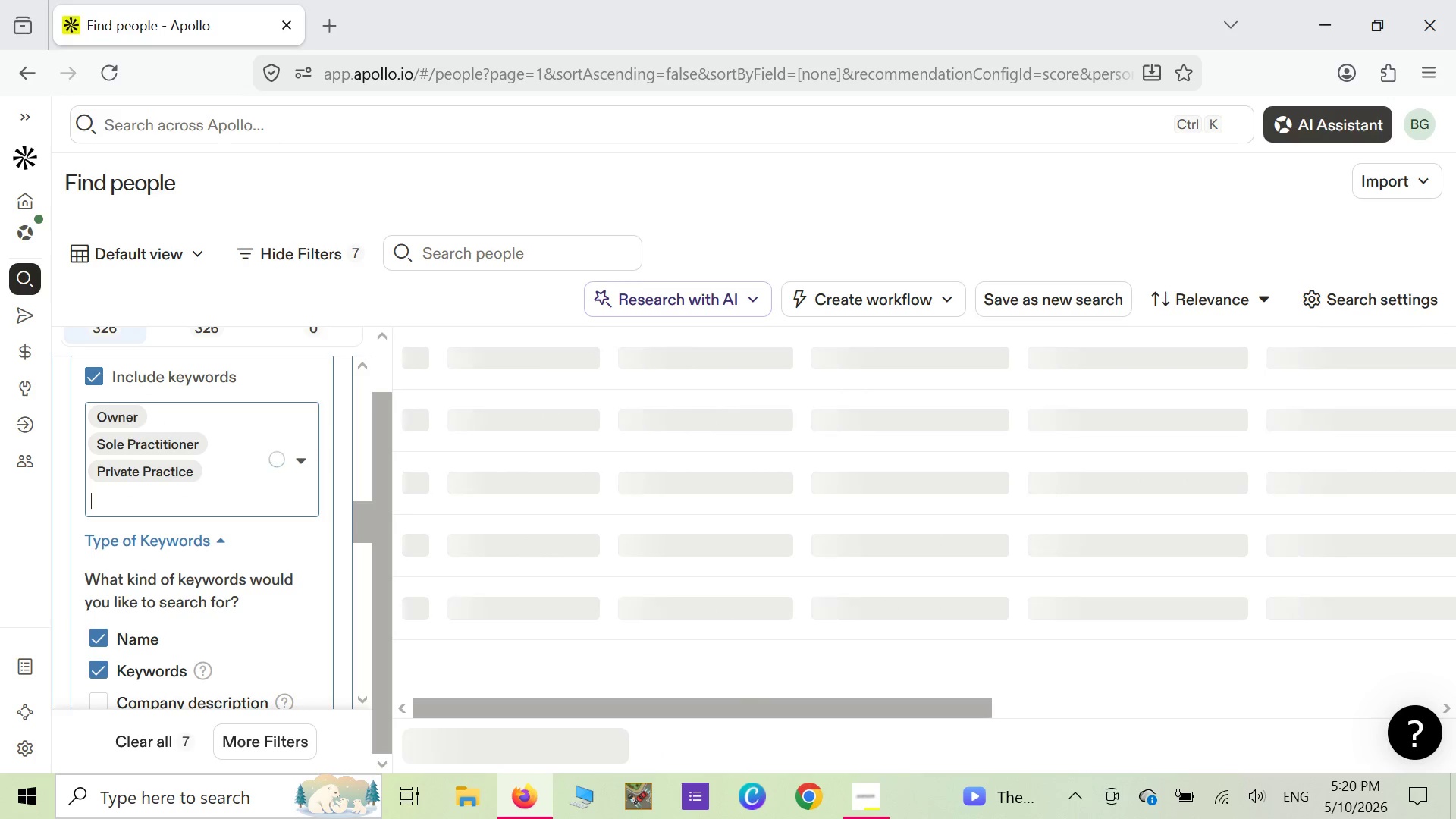 
wait(8.06)
 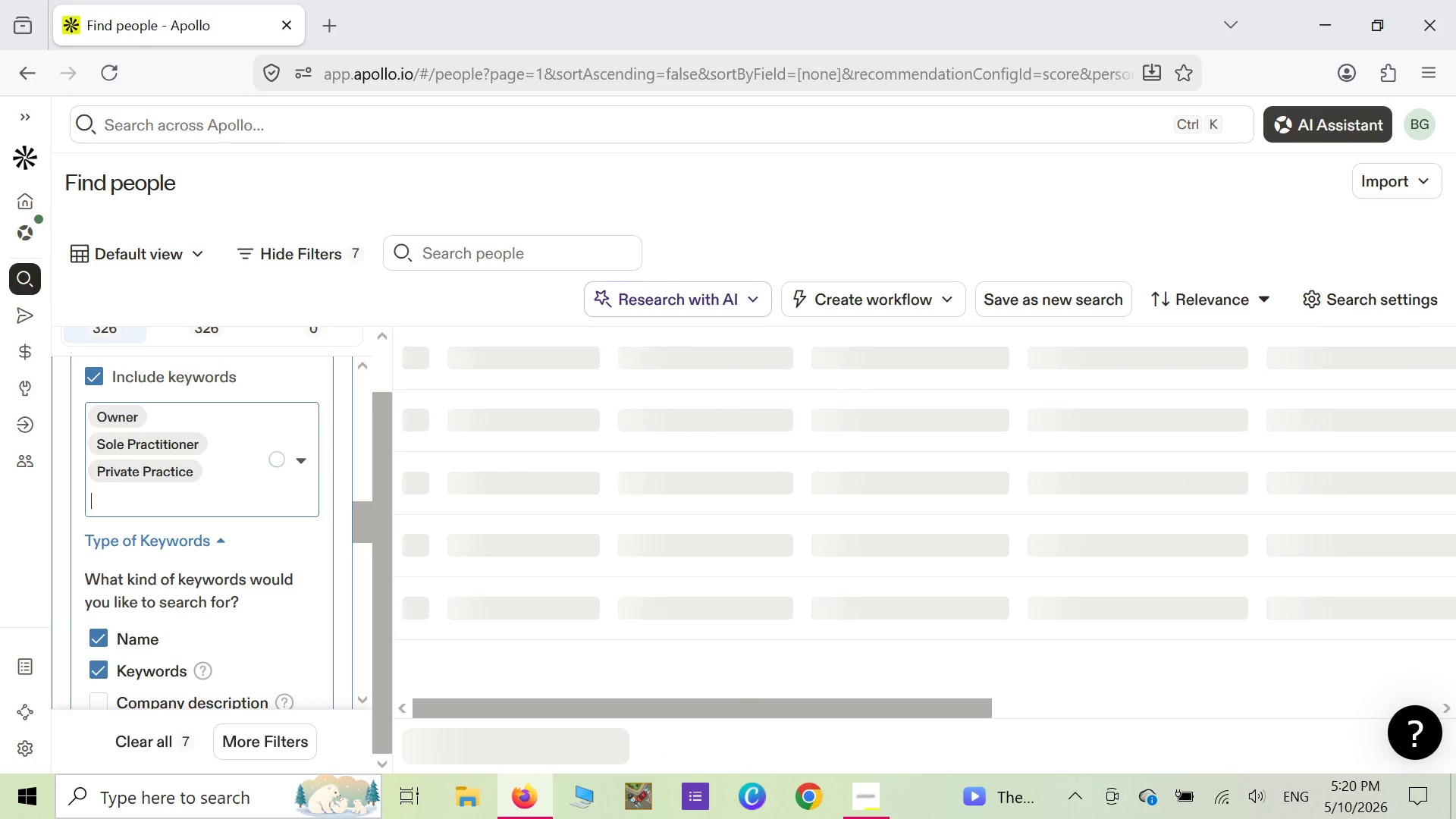 
type(independent)
 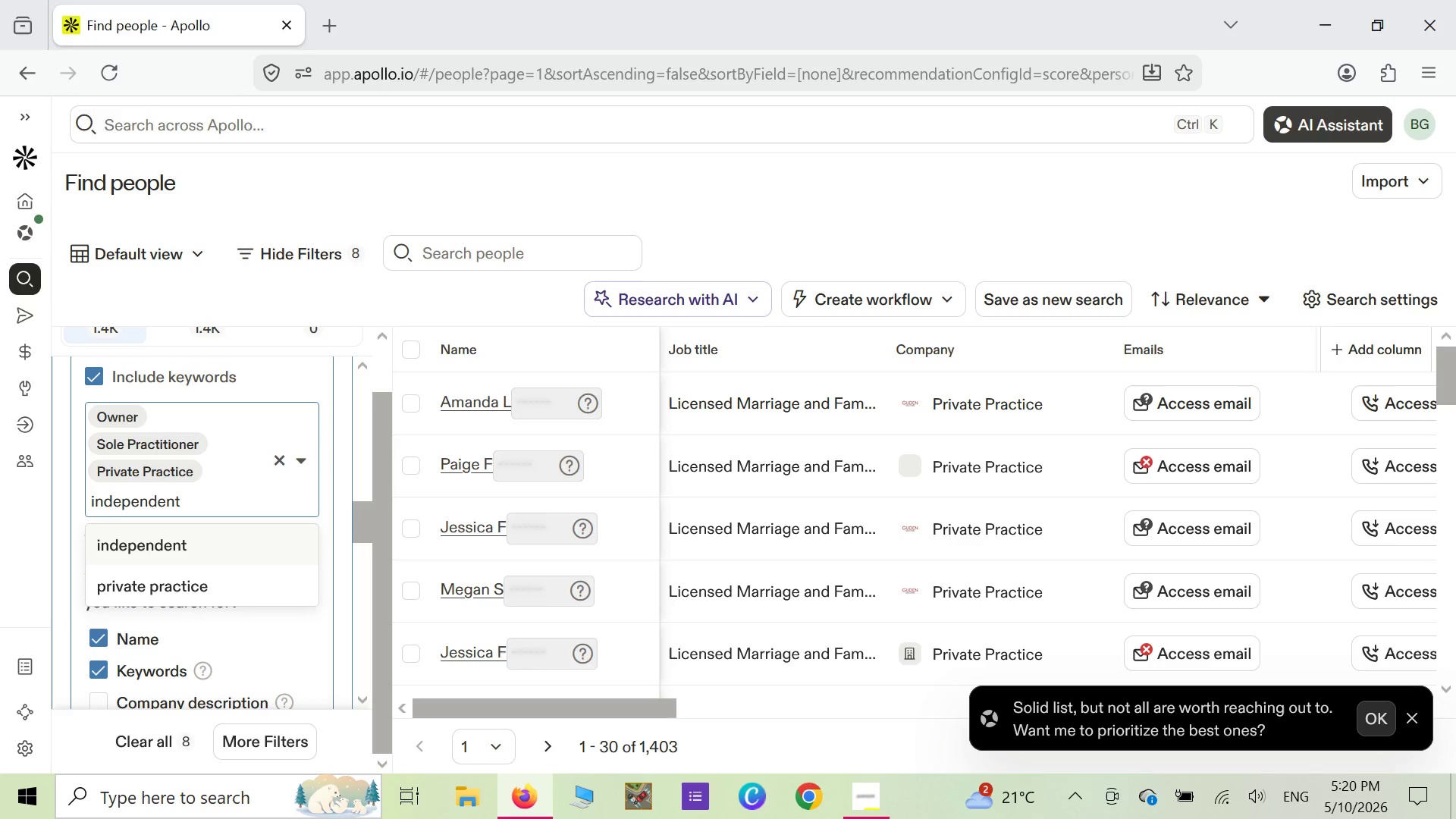 
wait(21.19)
 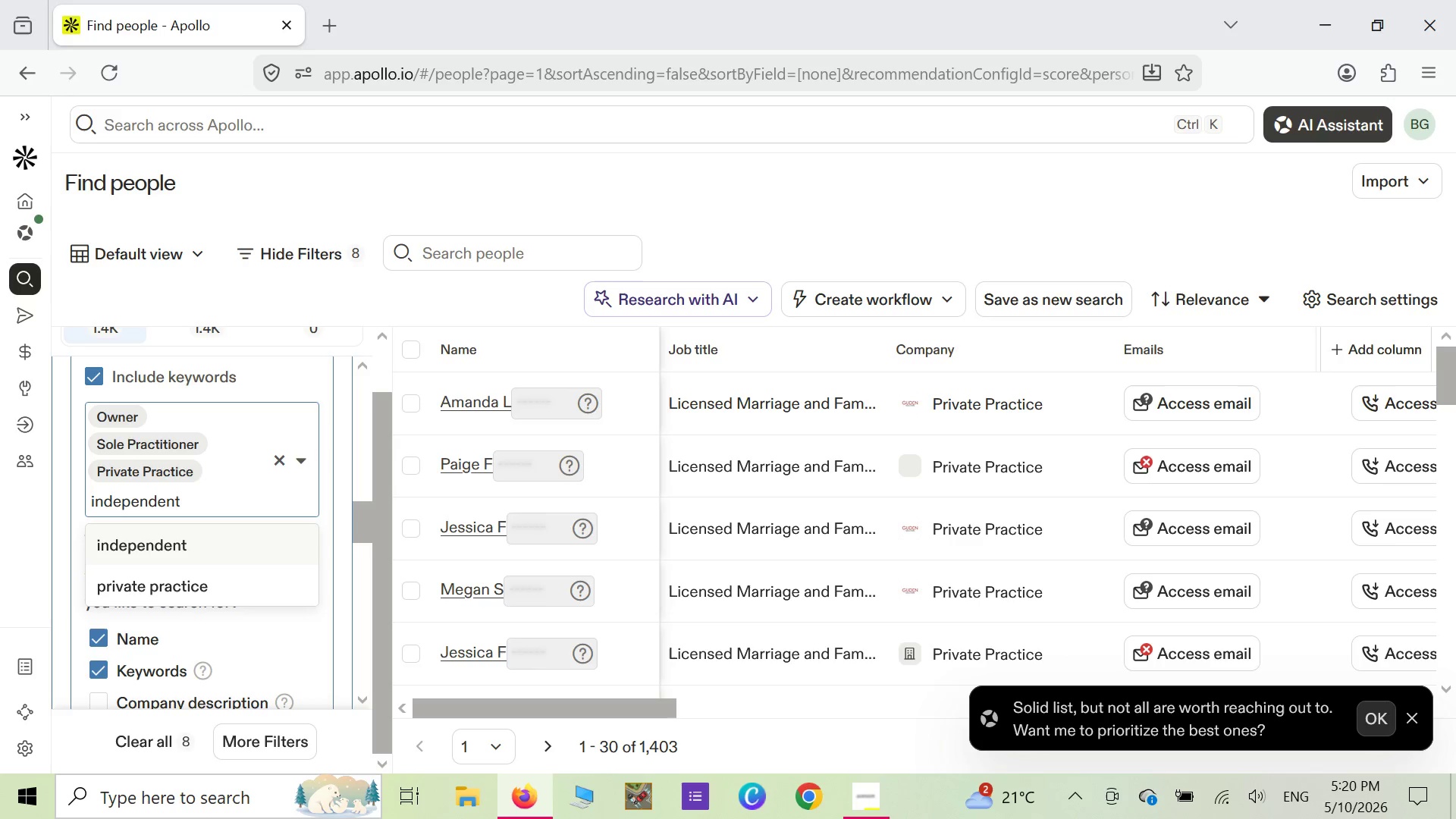 
key(Enter)
 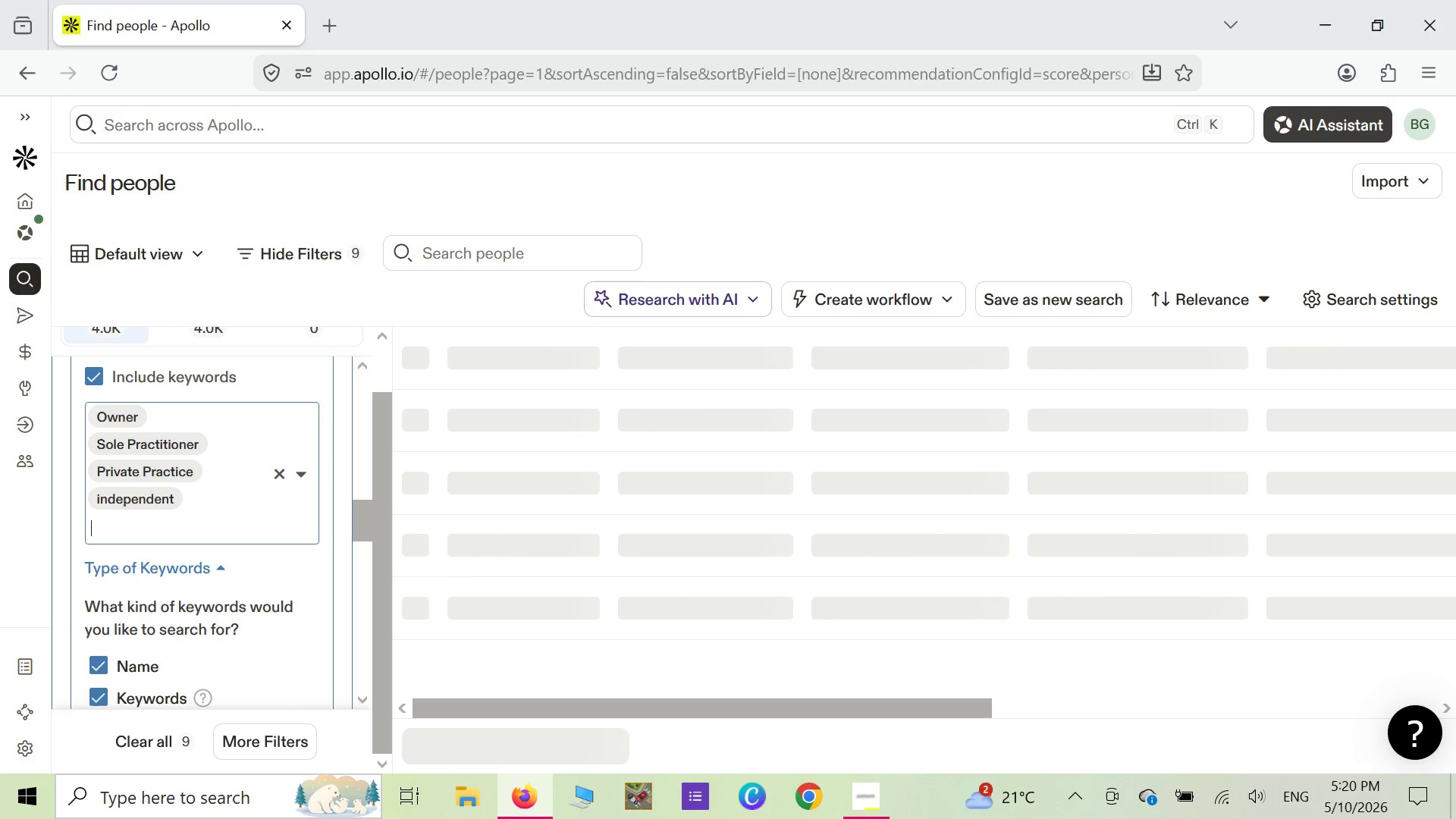 
wait(16.36)
 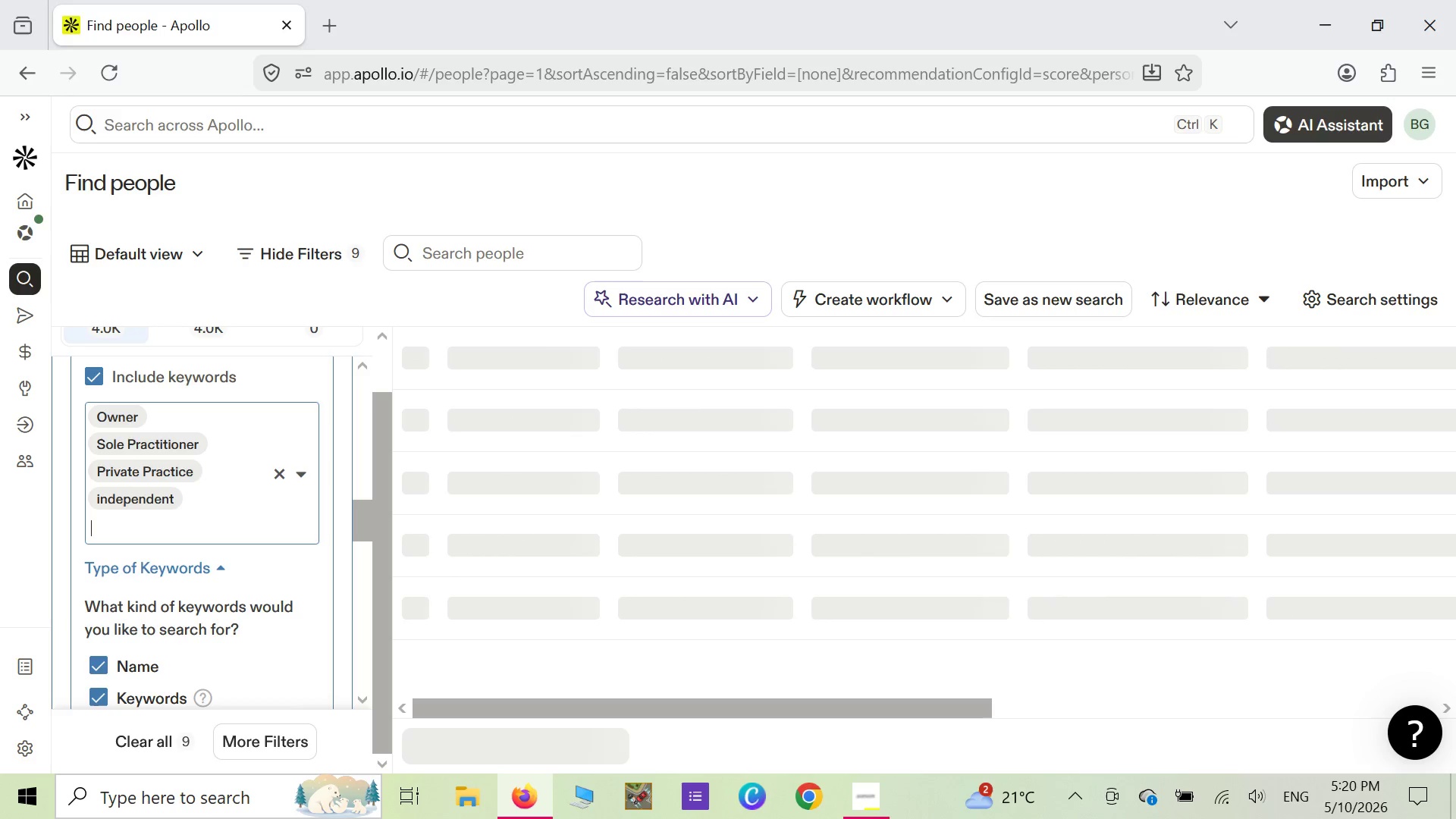 
scroll: coordinate [356, 543], scroll_direction: up, amount: 5.0
 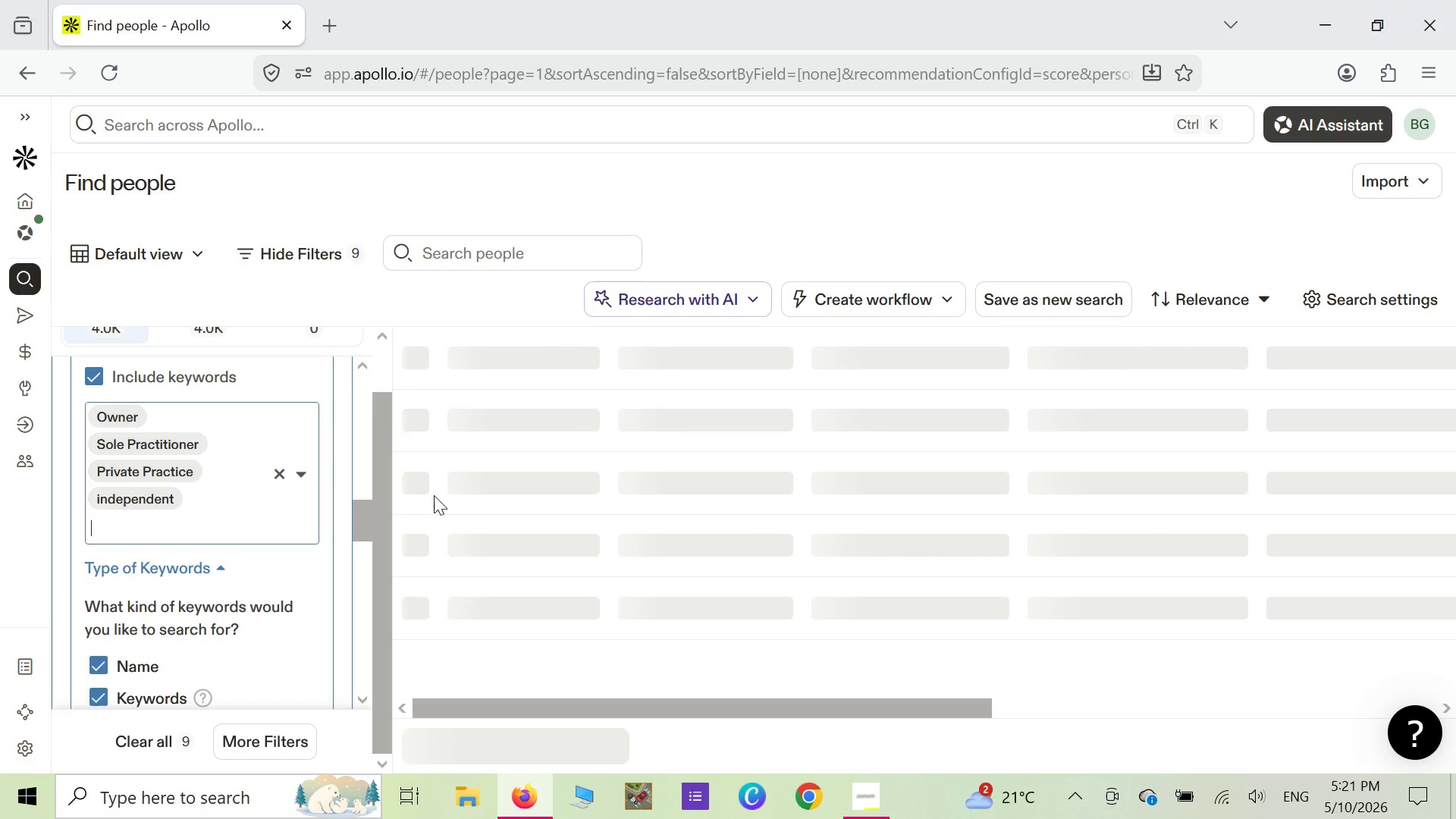 
mouse_move([453, 479])
 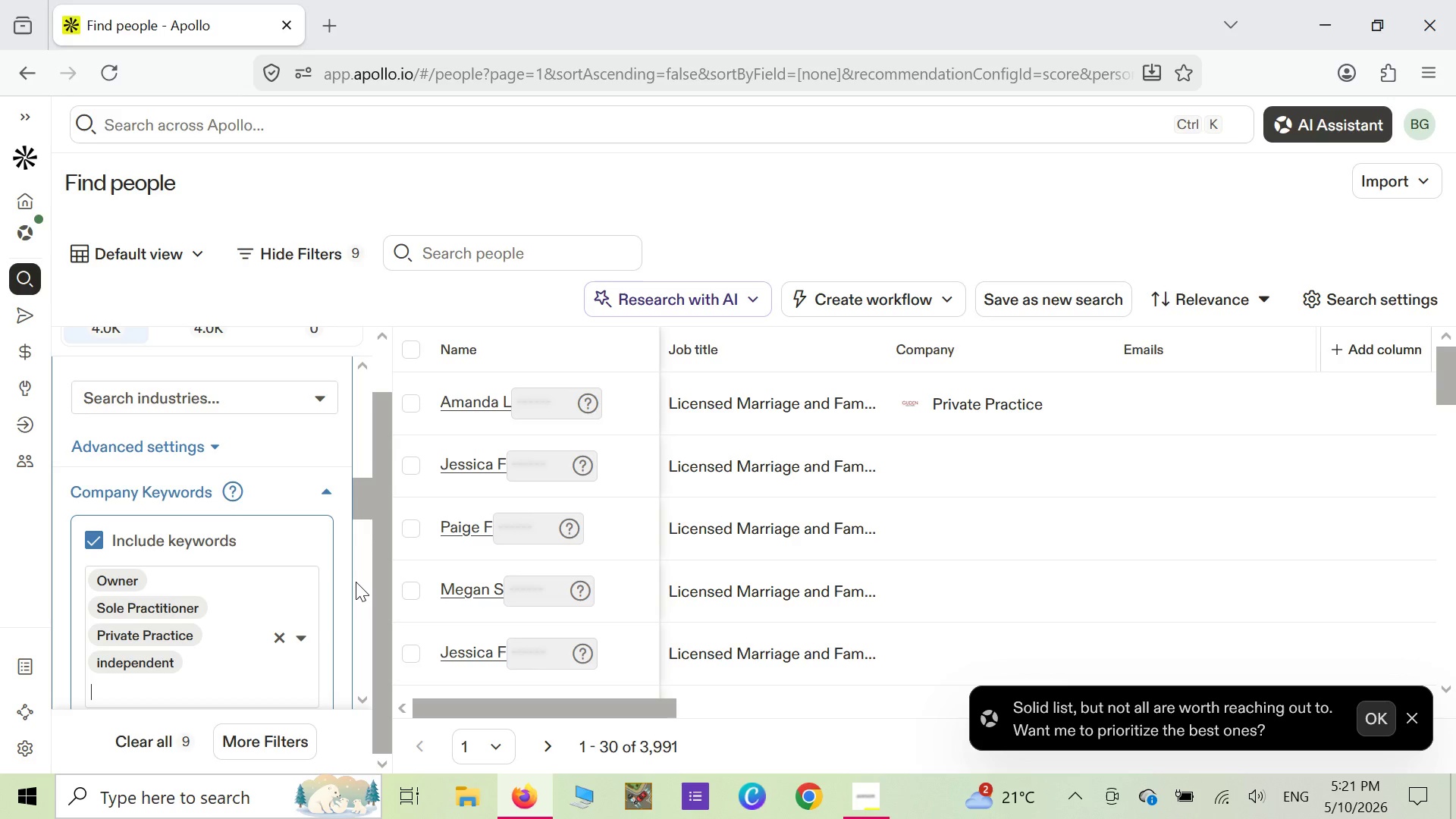 
scroll: coordinate [356, 582], scroll_direction: down, amount: 2.0
 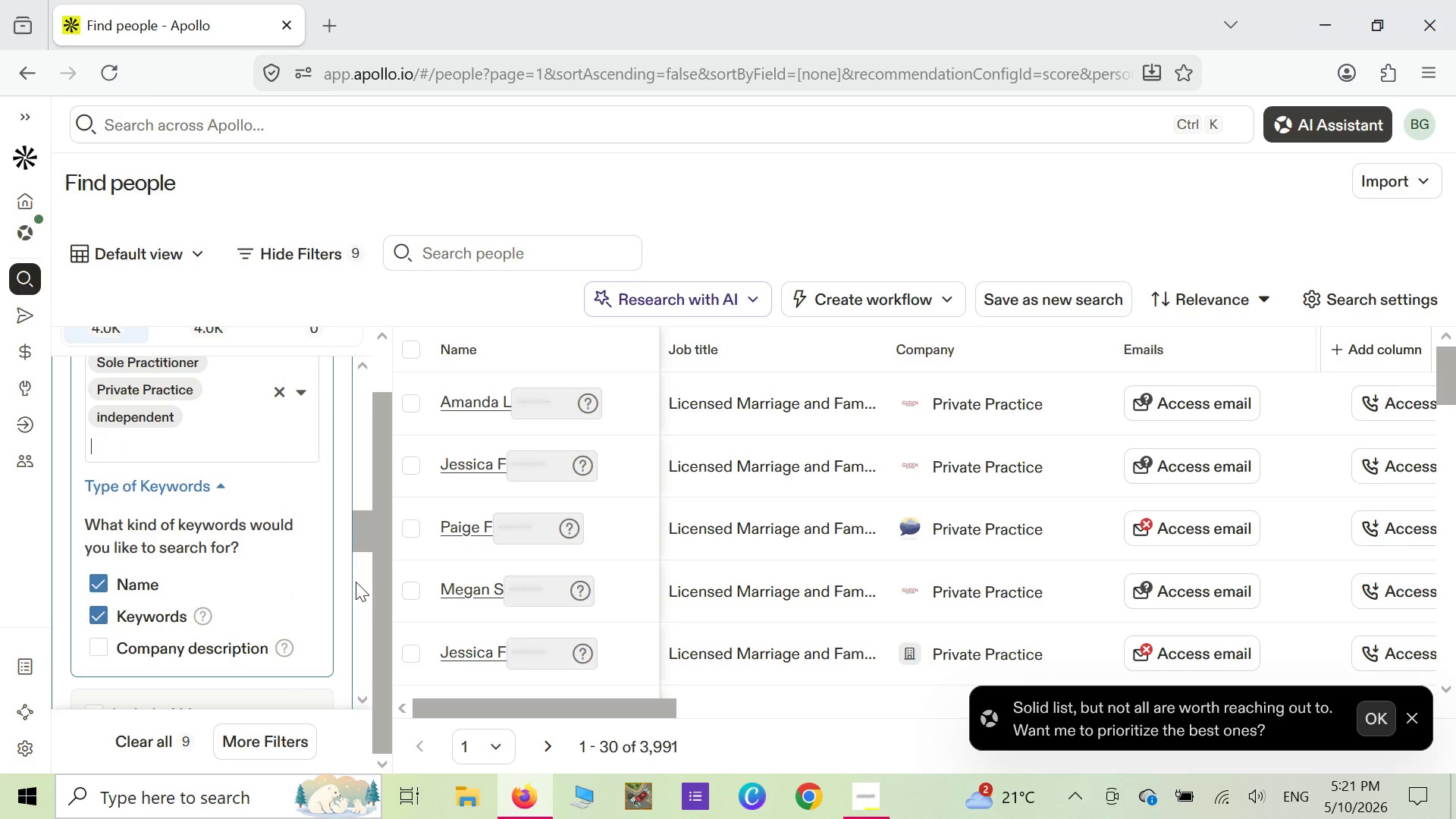 
scroll: coordinate [356, 582], scroll_direction: up, amount: 4.0
 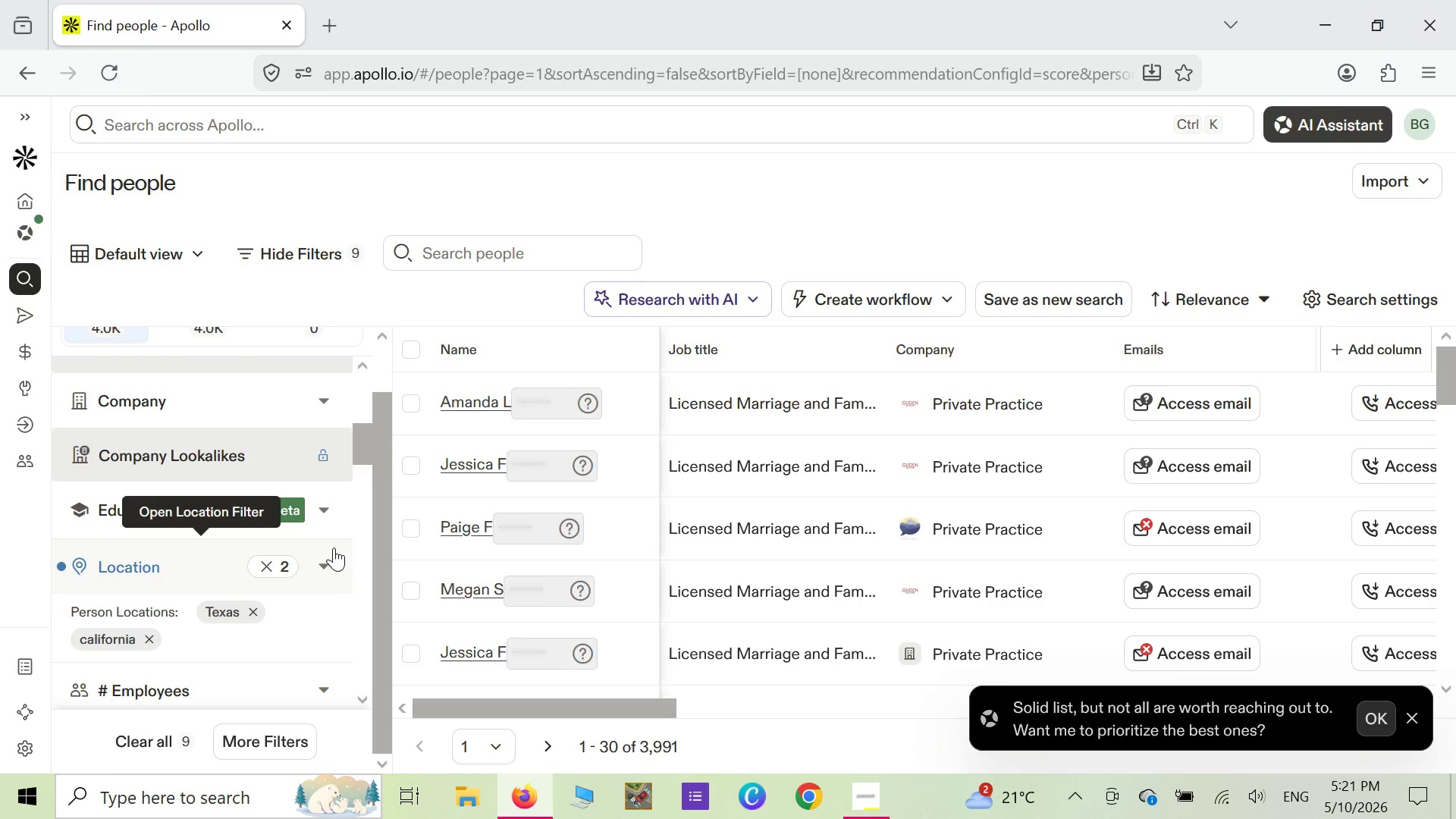 
wait(5.09)
 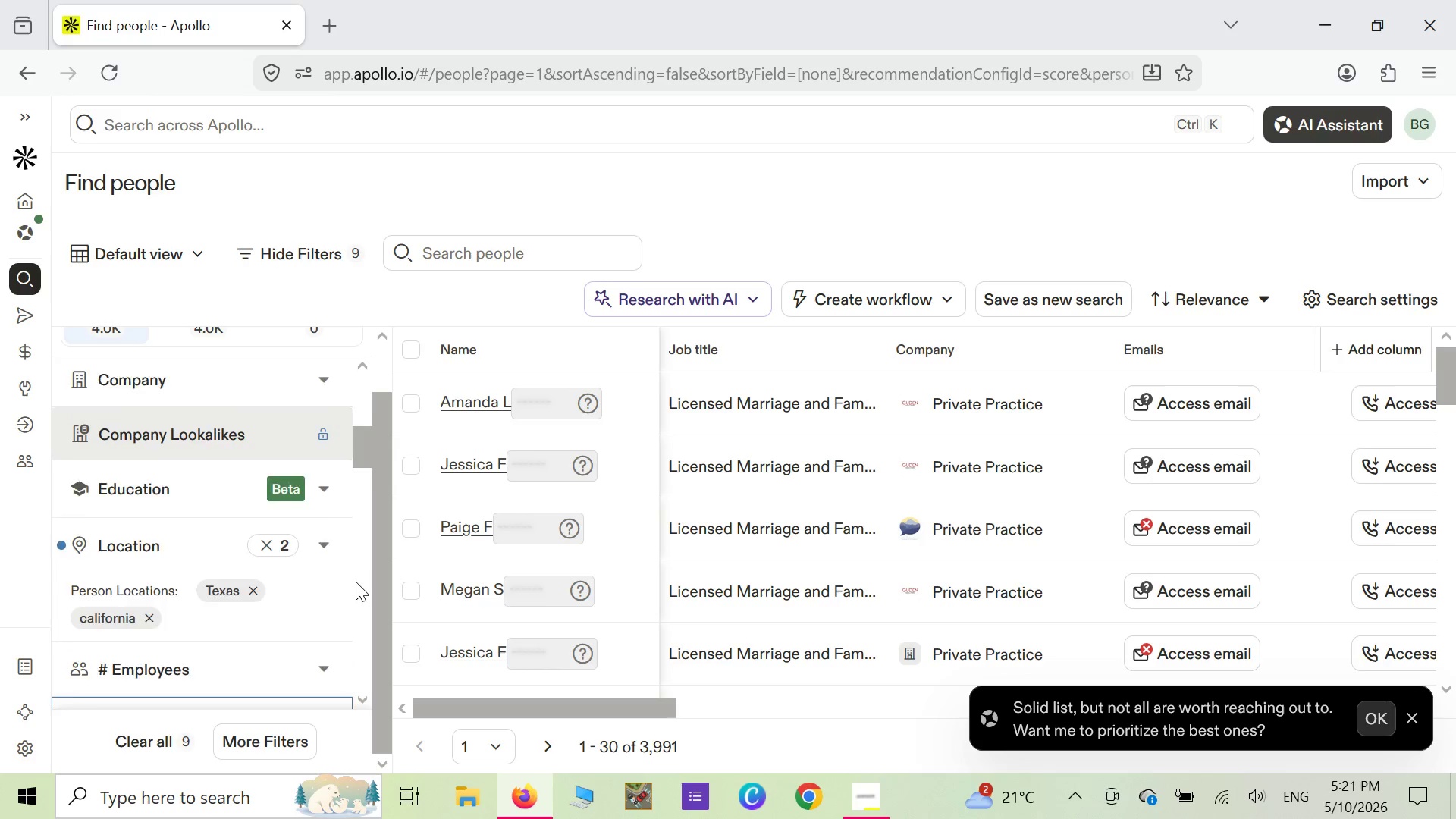 
scroll: coordinate [356, 519], scroll_direction: up, amount: 2.0
 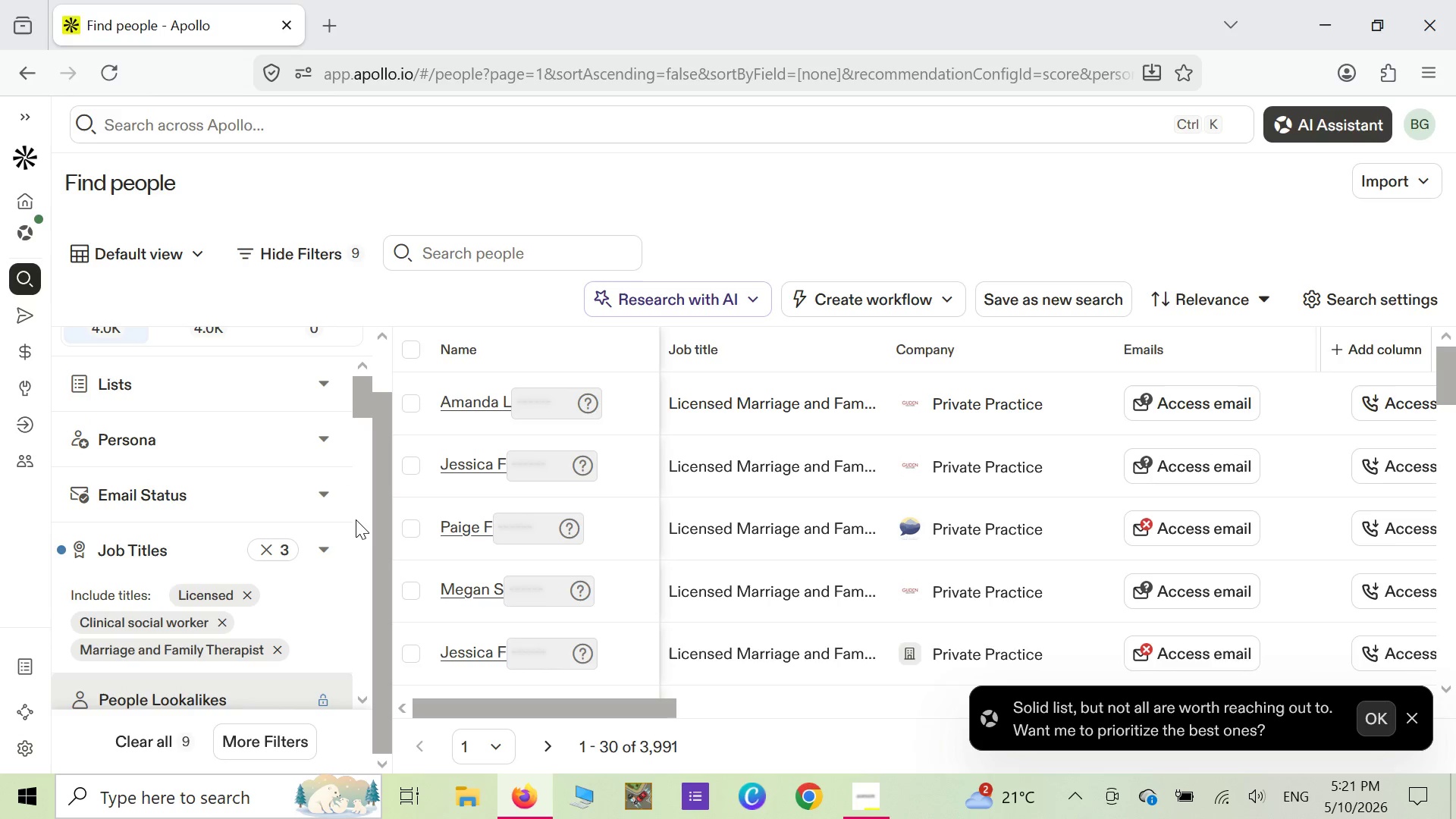 
scroll: coordinate [356, 519], scroll_direction: down, amount: 16.0
 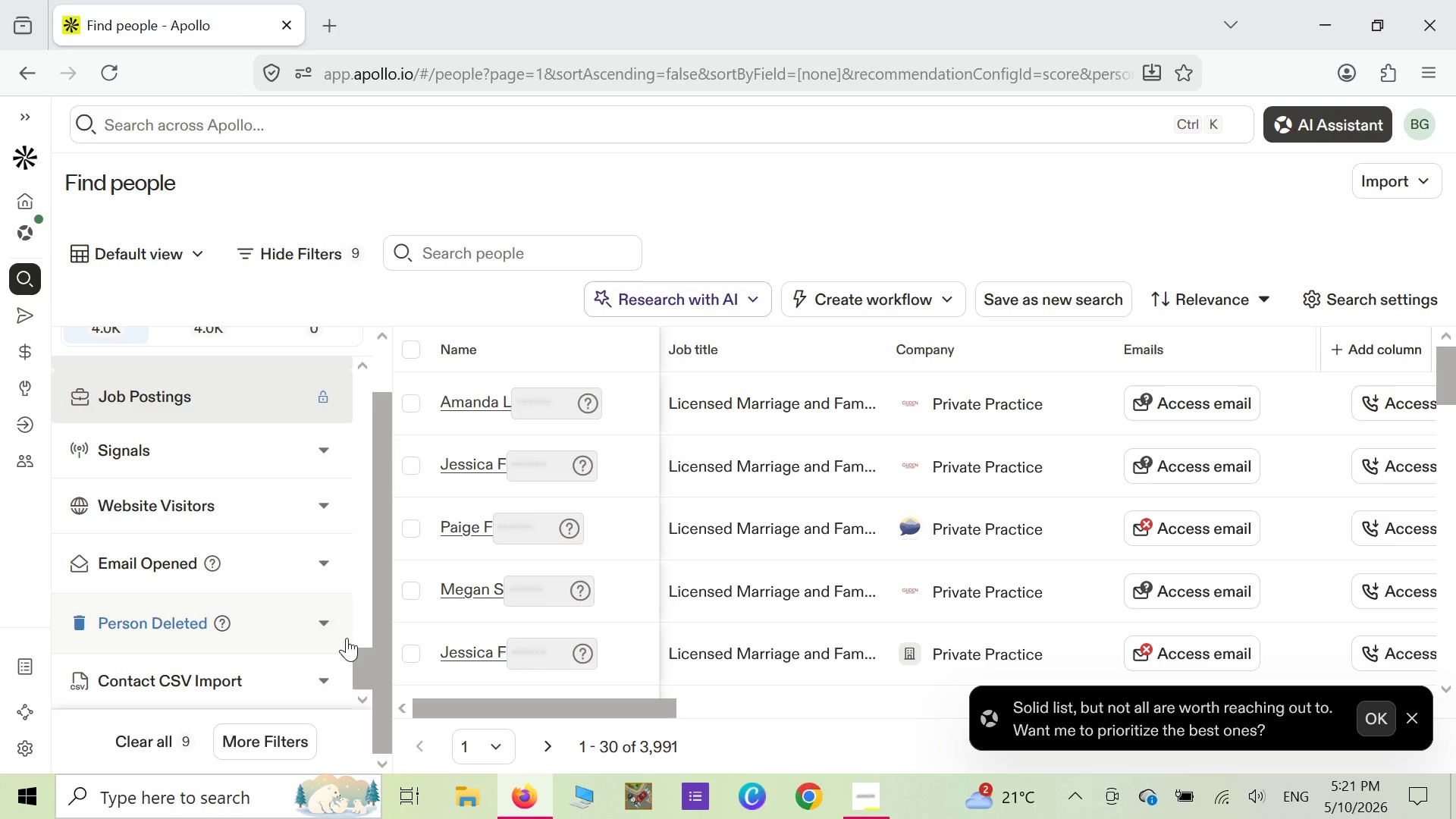 
wait(10.36)
 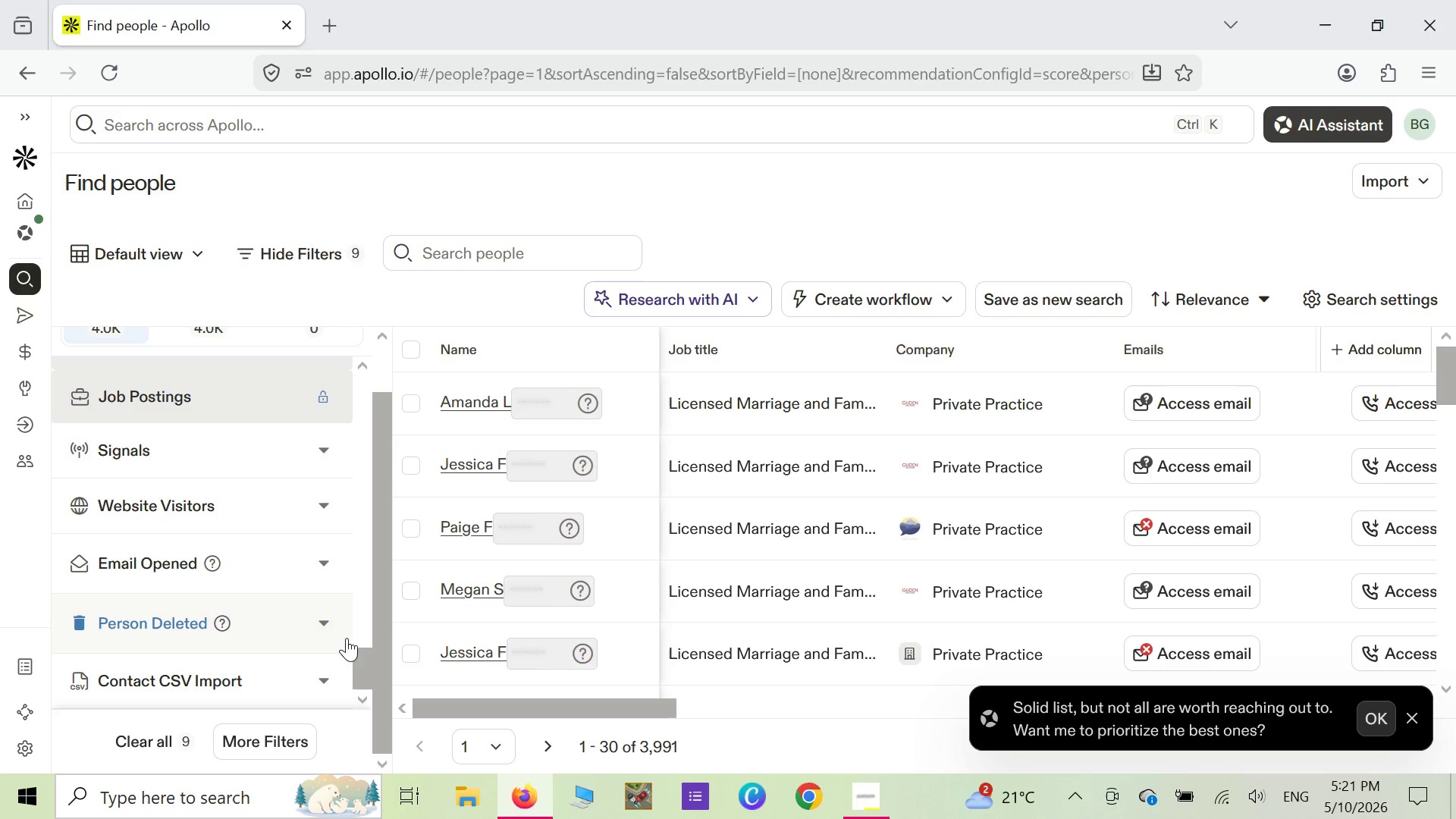 
scroll: coordinate [366, 445], scroll_direction: up, amount: 1.0
 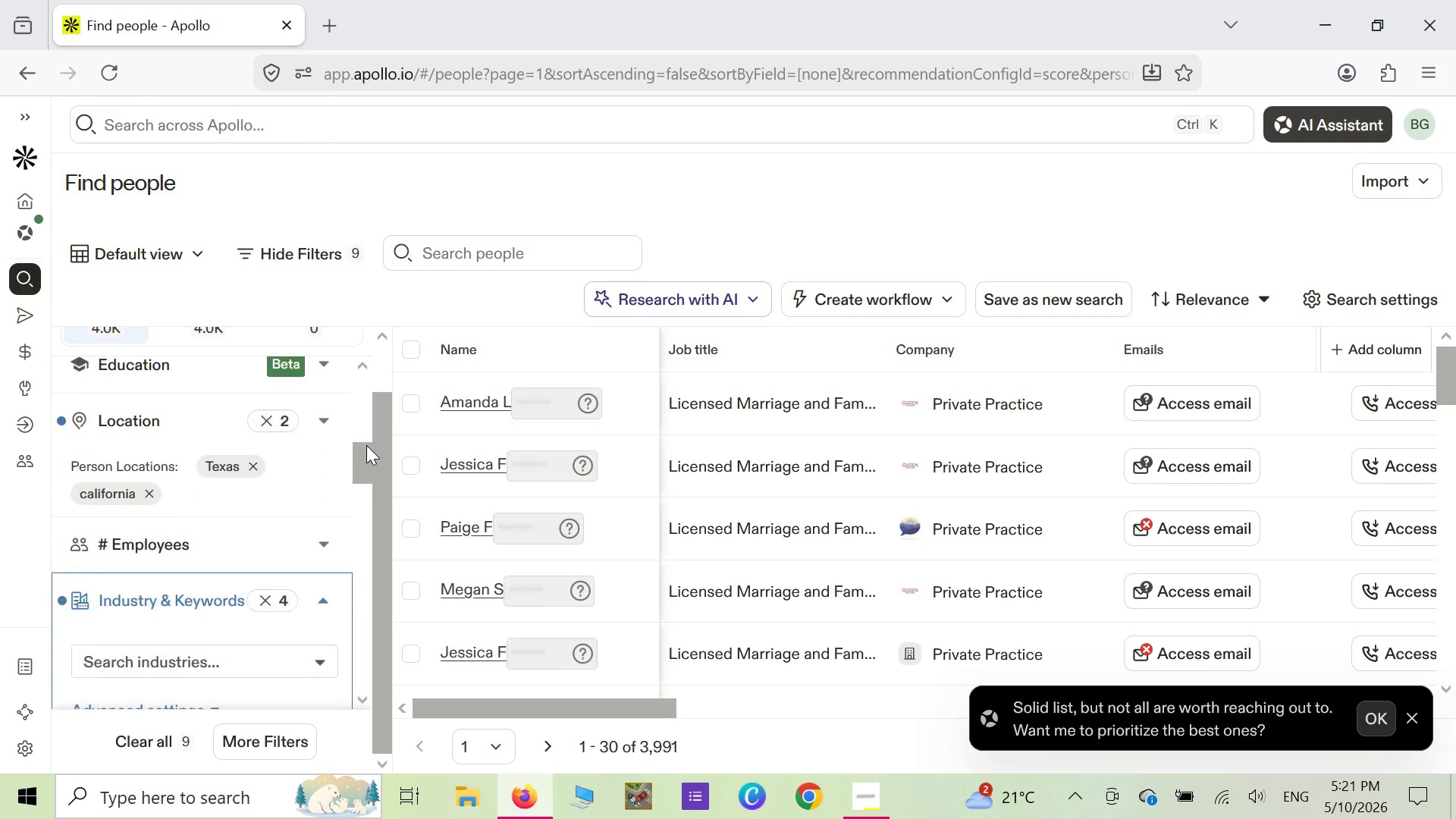 
mouse_move([353, 504])
 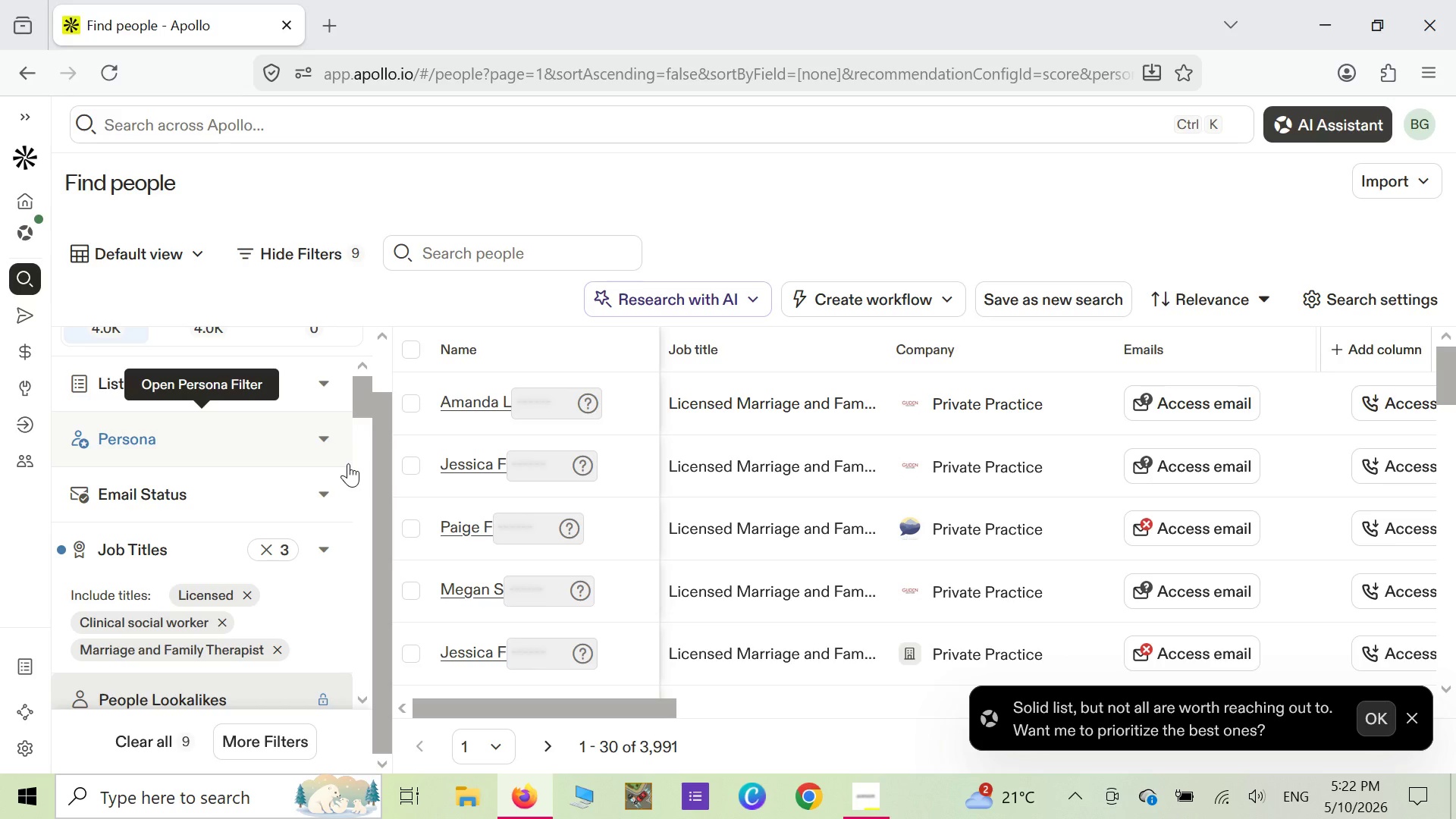 
wait(13.32)
 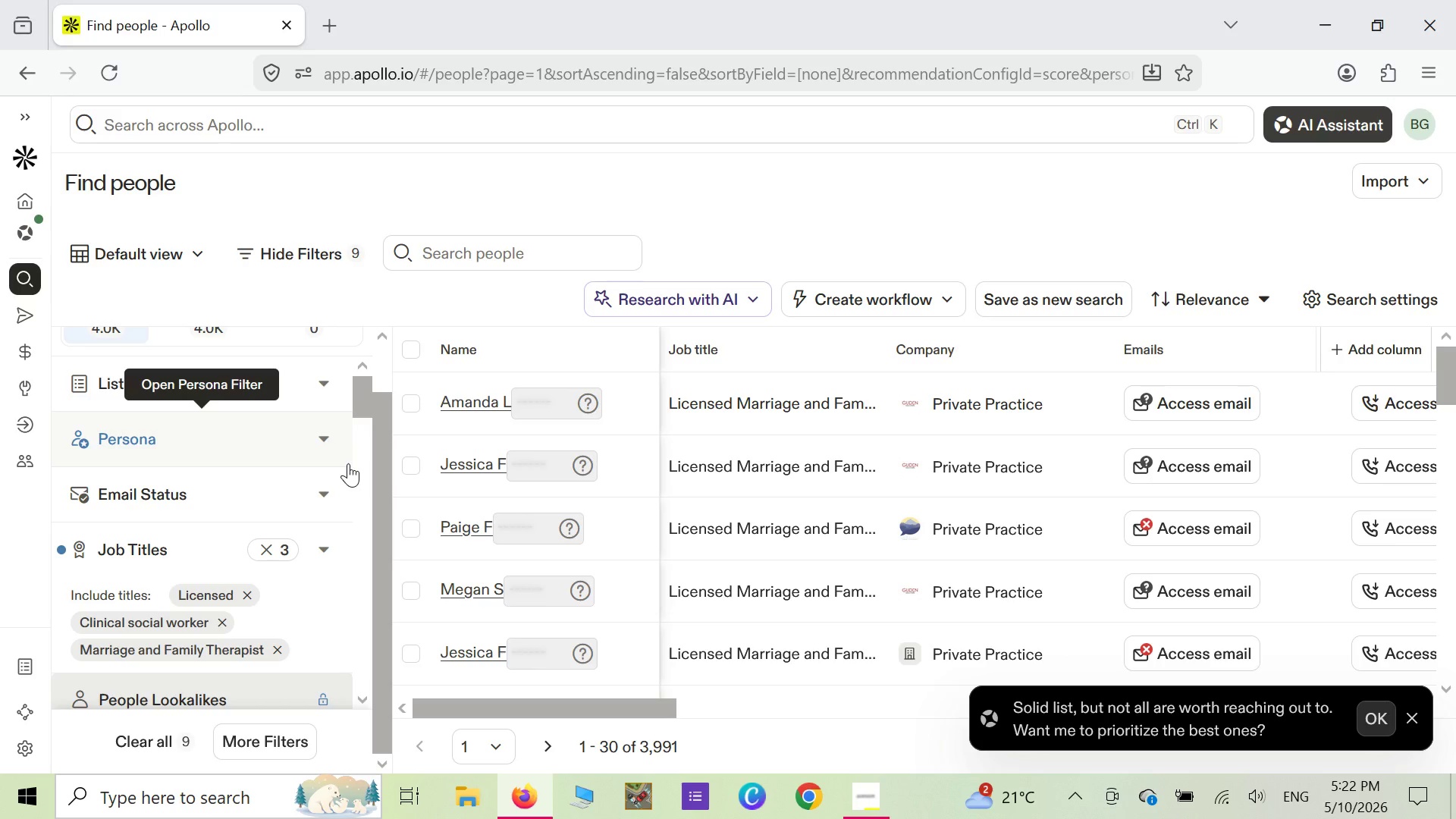 
scroll: coordinate [348, 463], scroll_direction: down, amount: 4.0
 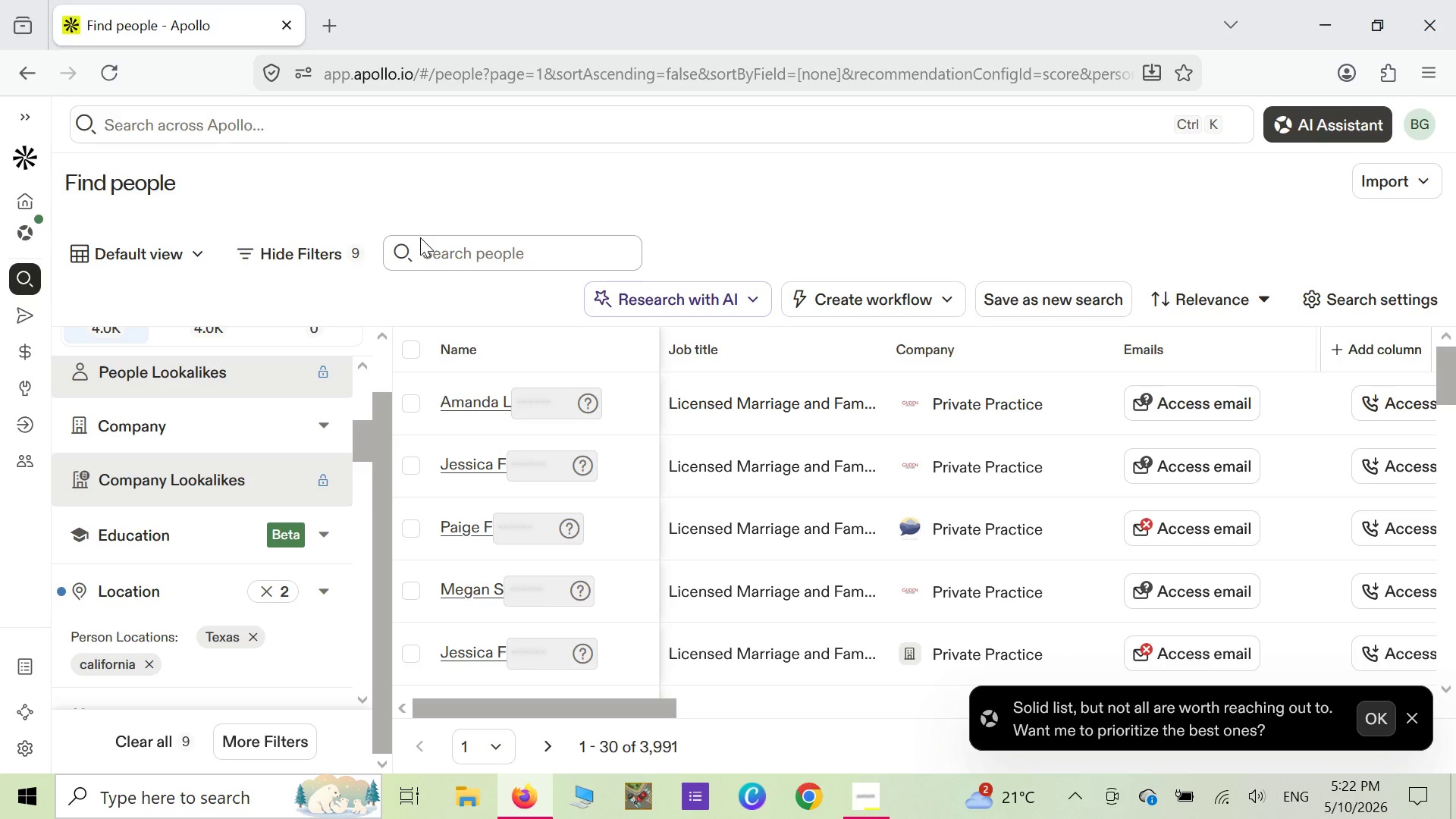 
wait(22.4)
 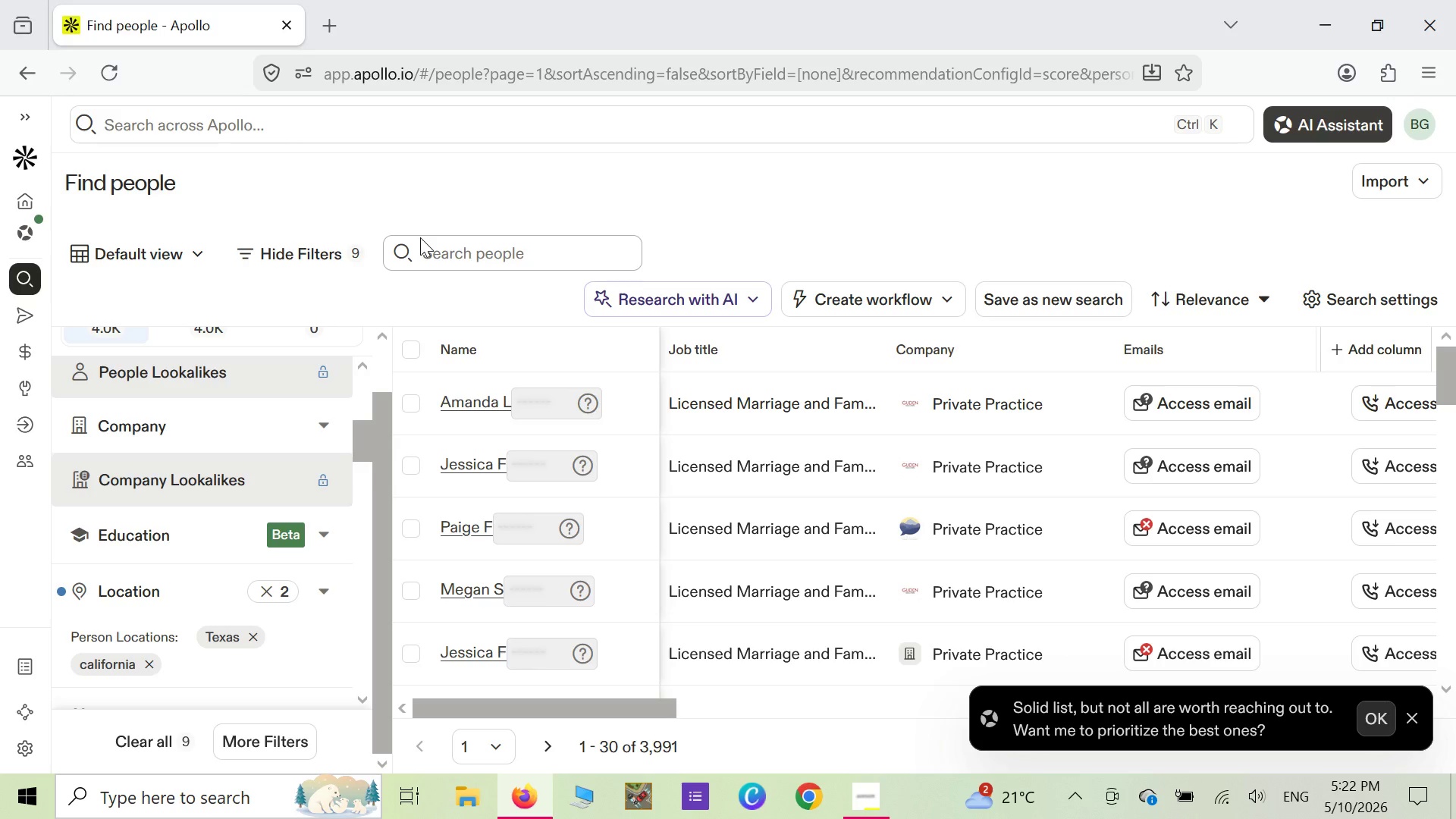 
scroll: coordinate [356, 531], scroll_direction: down, amount: 9.0
 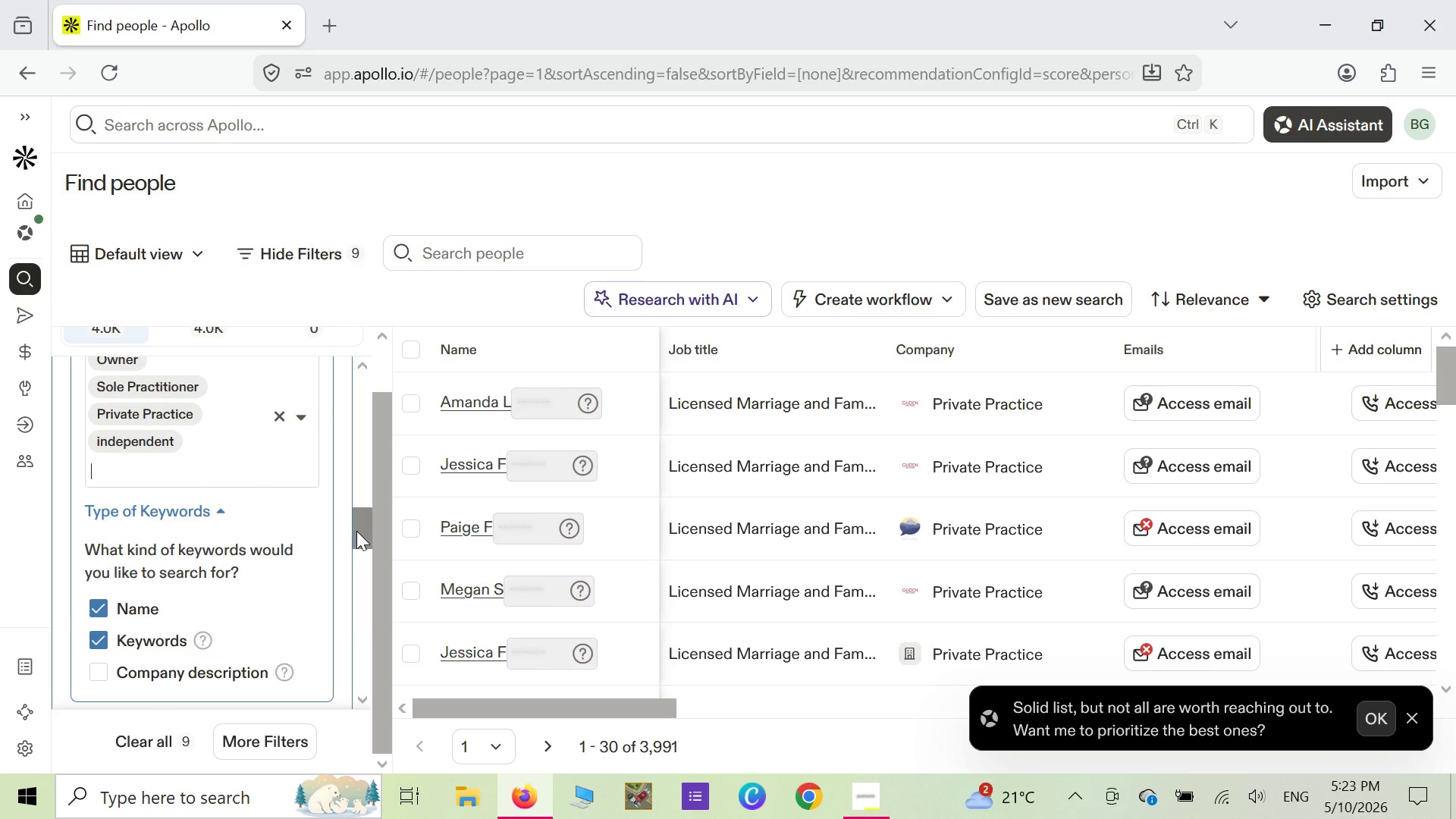 
wait(14.28)
 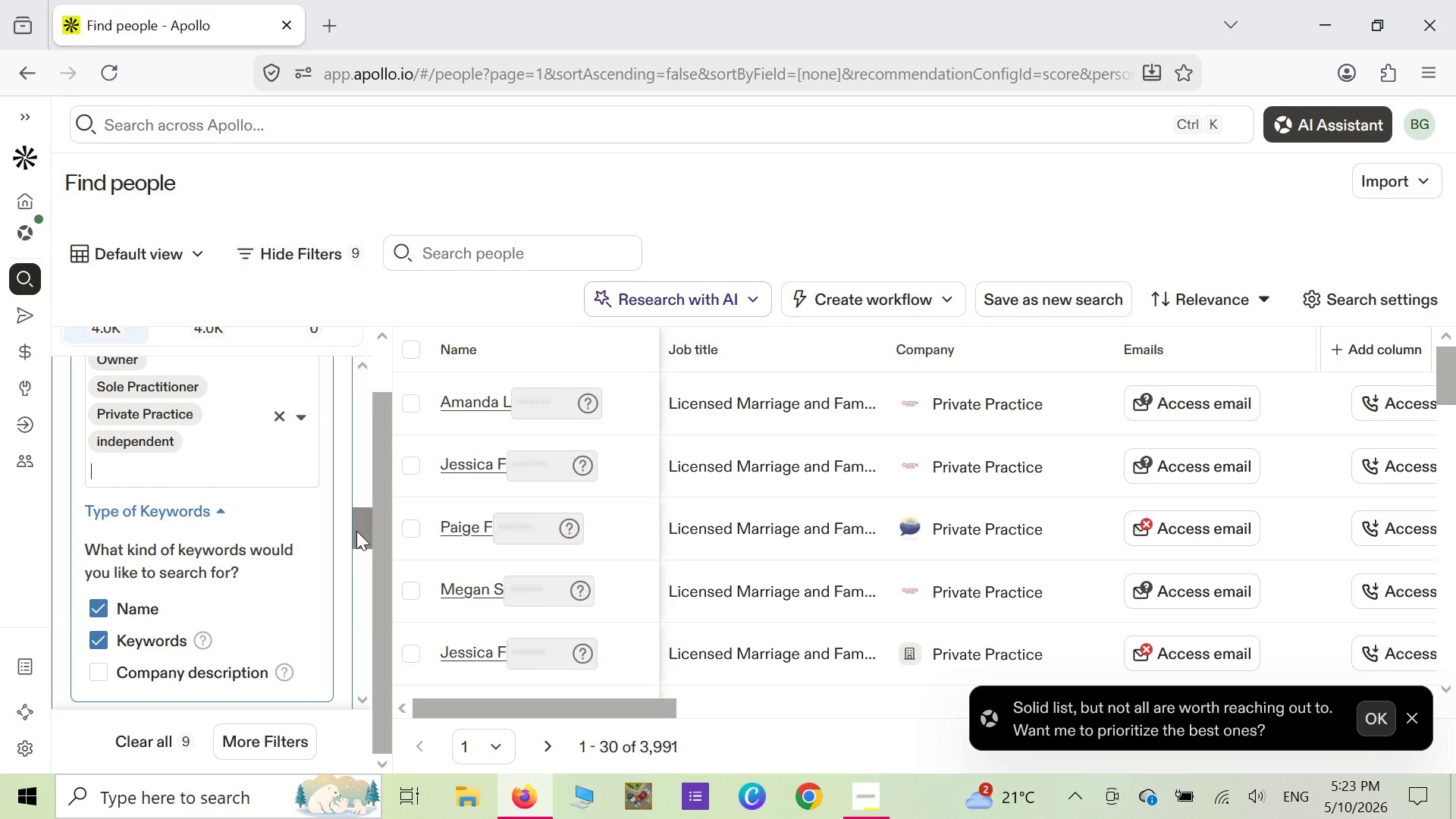 
scroll: coordinate [366, 554], scroll_direction: down, amount: 4.0
 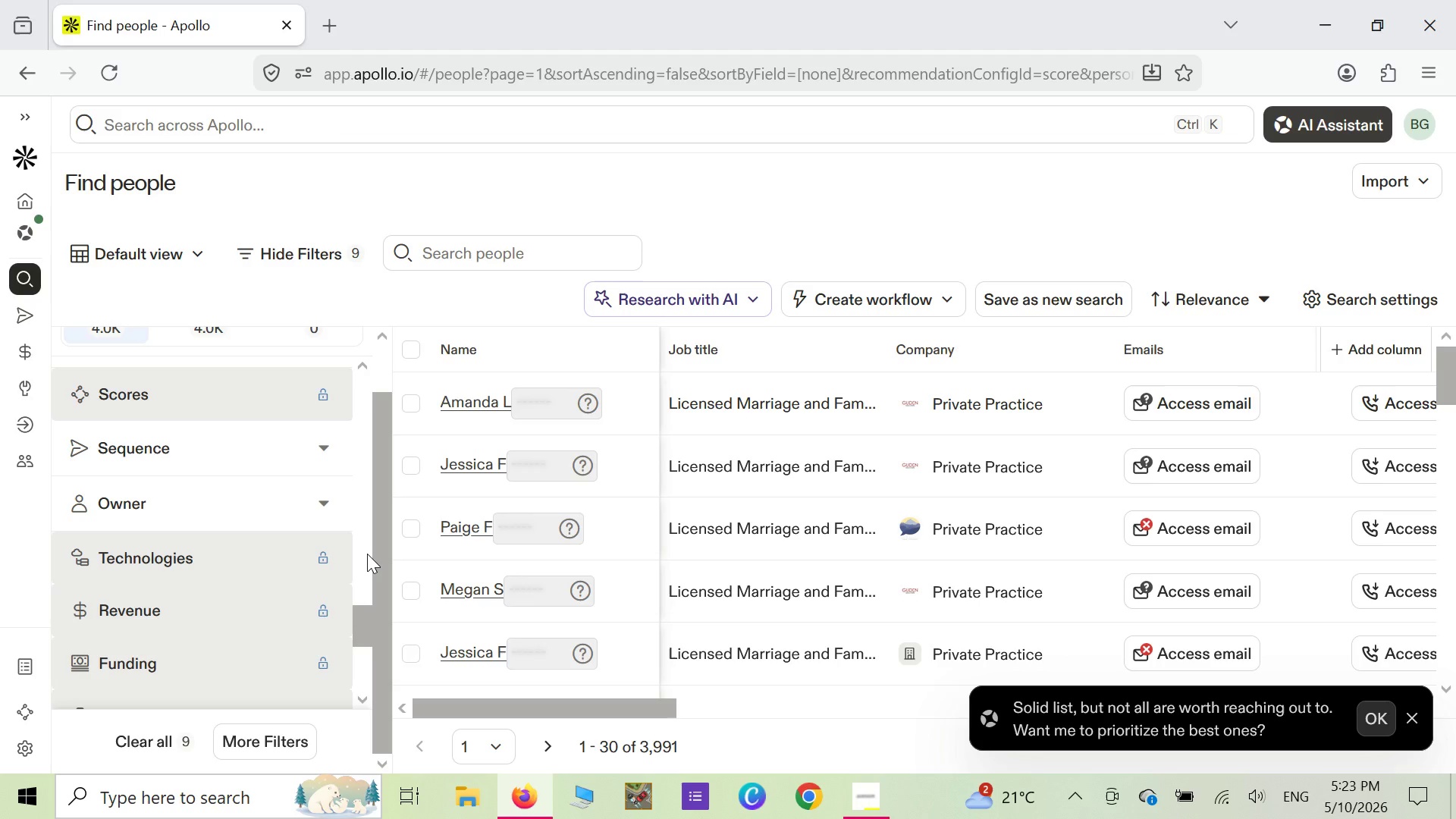 
wait(15.67)
 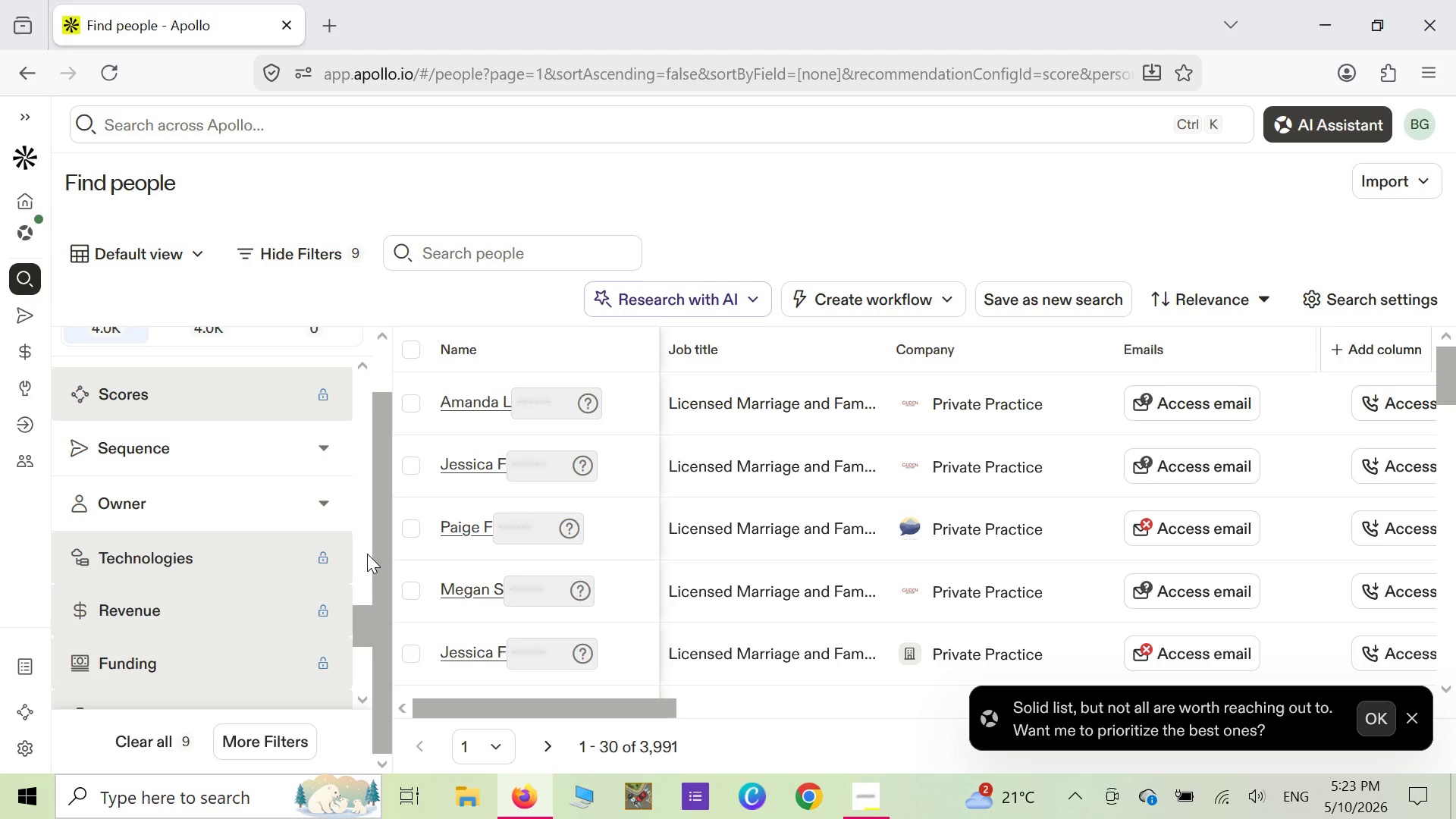 
scroll: coordinate [367, 554], scroll_direction: down, amount: 2.0
 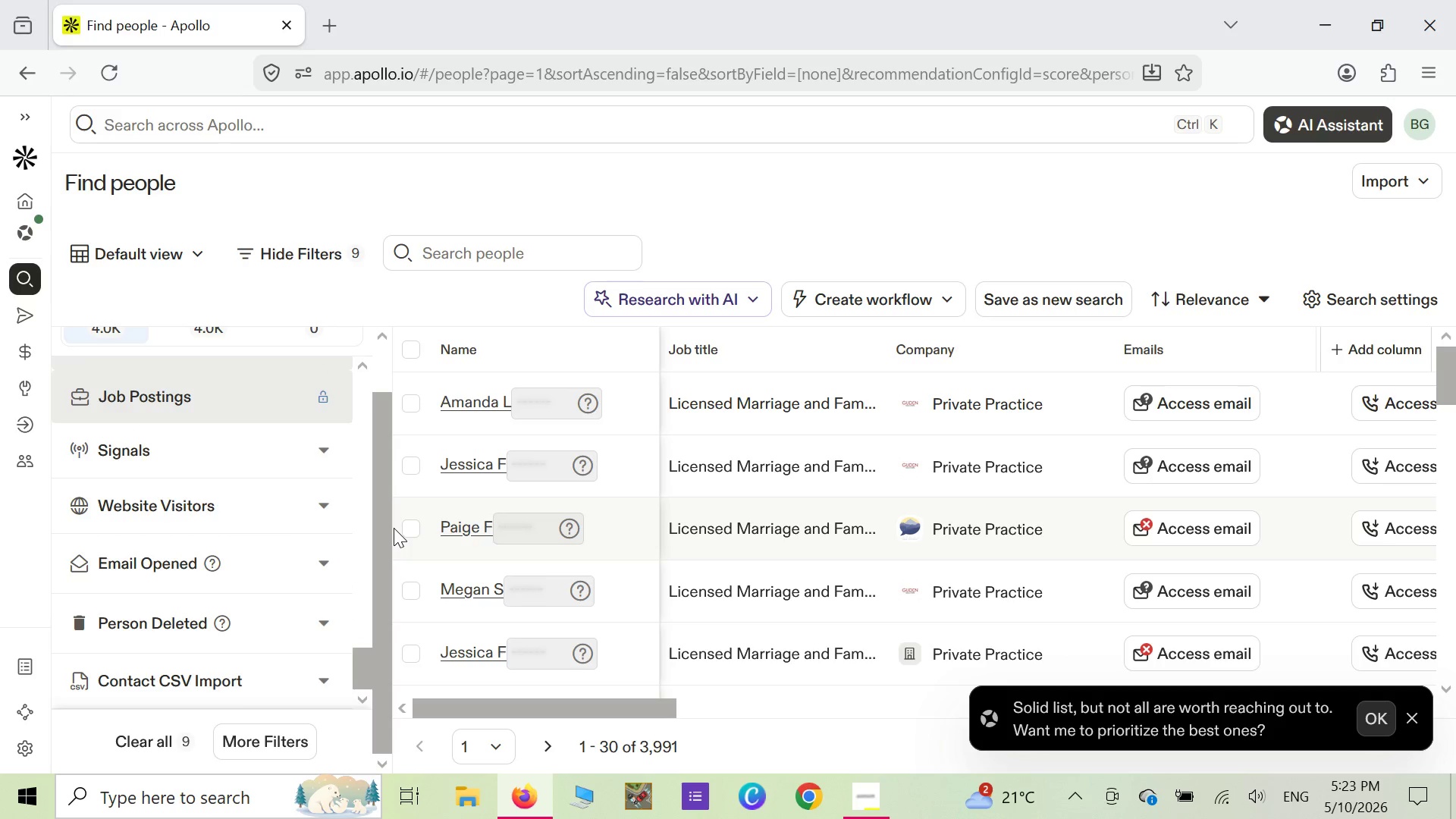 
scroll: coordinate [347, 563], scroll_direction: up, amount: 14.0
 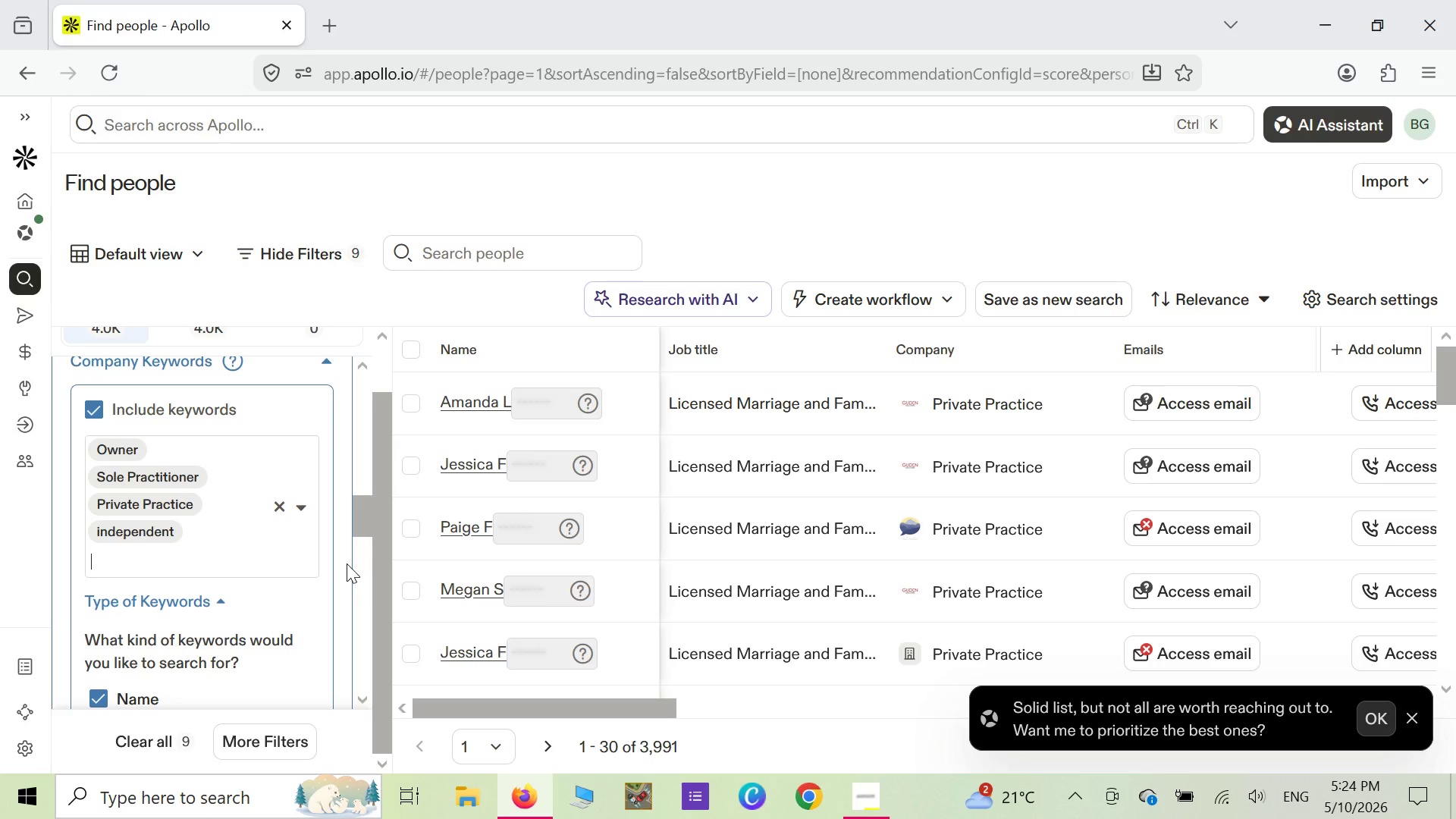 
wait(45.6)
 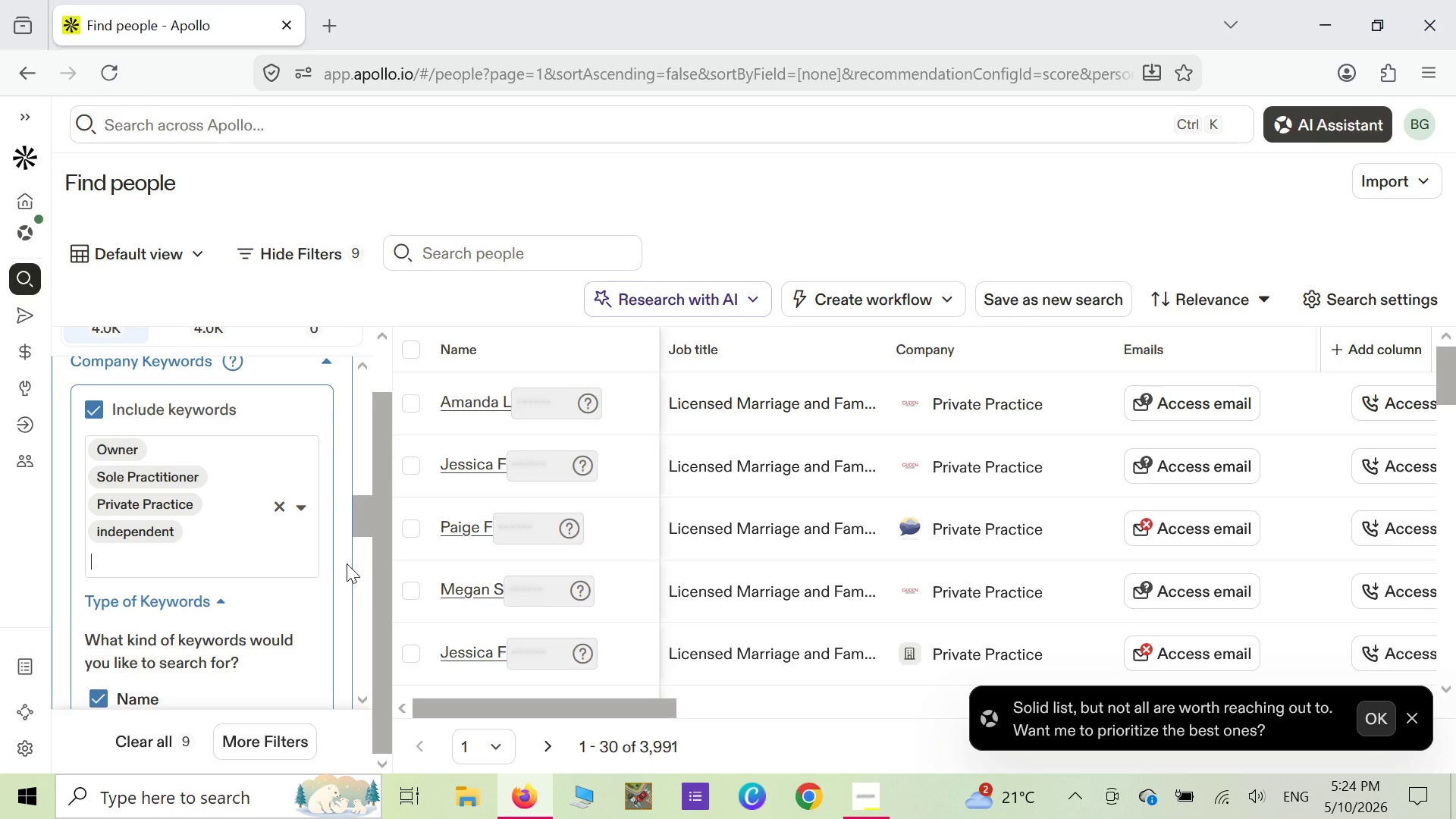 
scroll: coordinate [331, 450], scroll_direction: up, amount: 10.0
 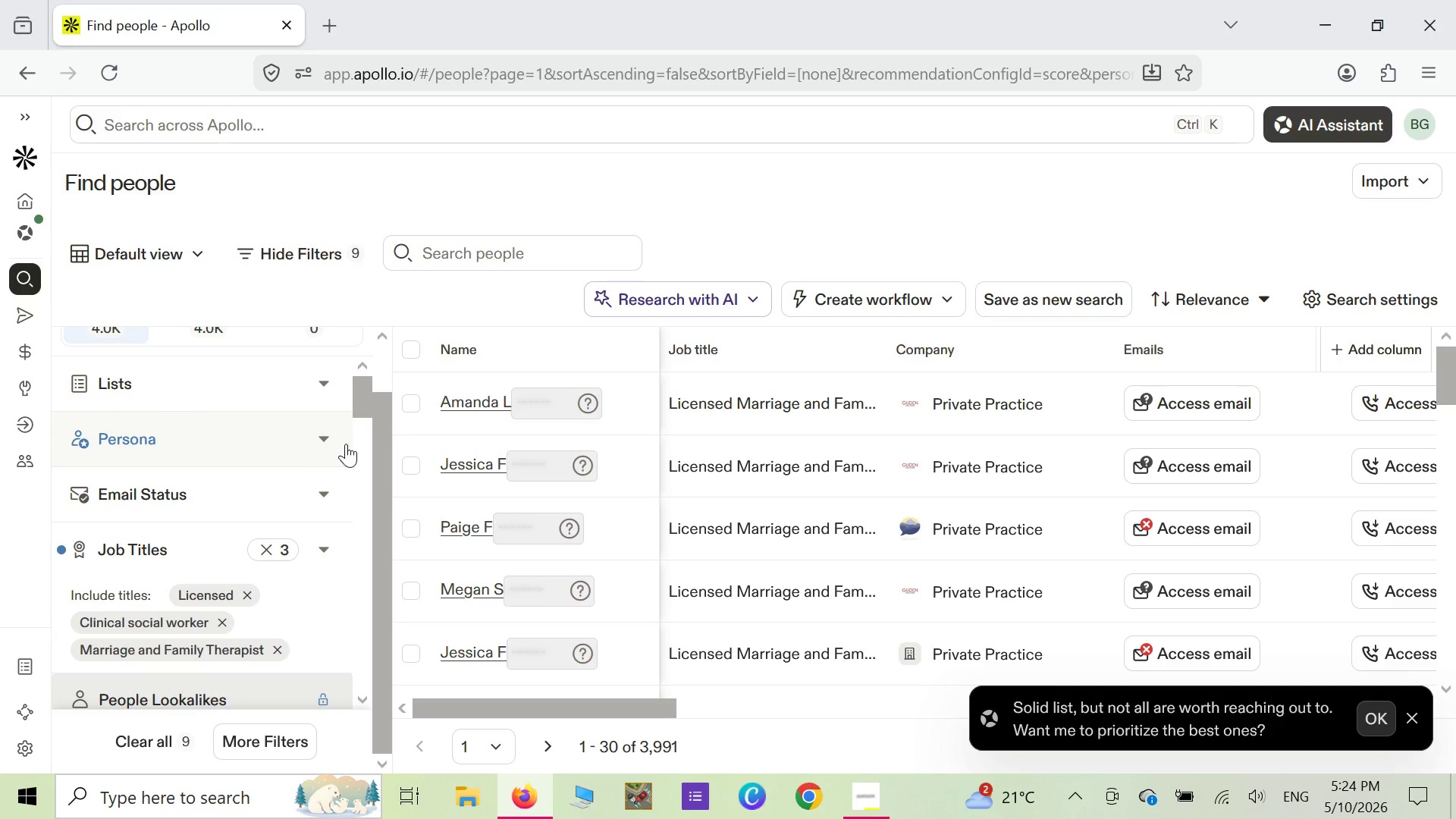 
mouse_move([350, 441])
 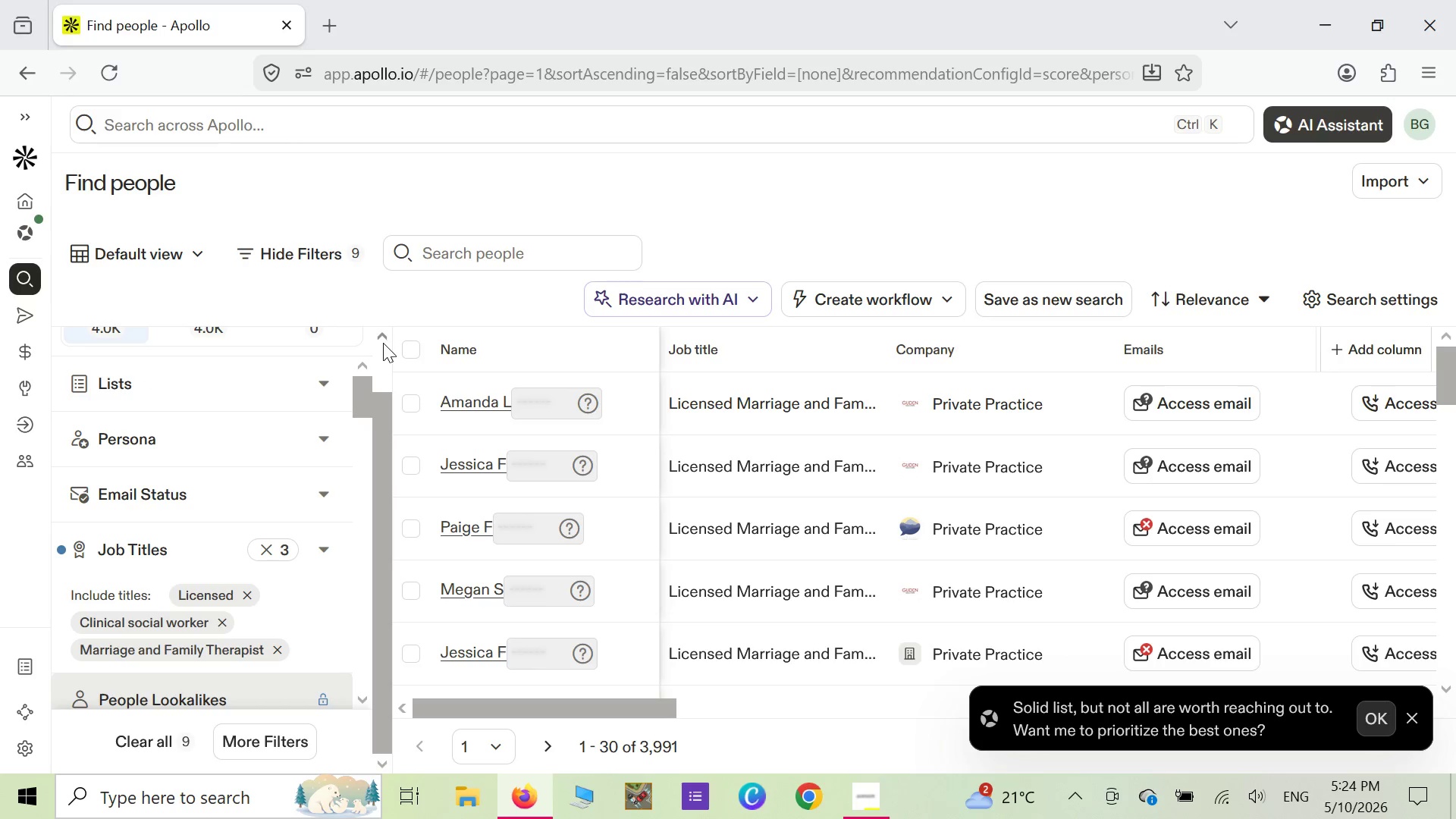 
left_click([383, 343])
 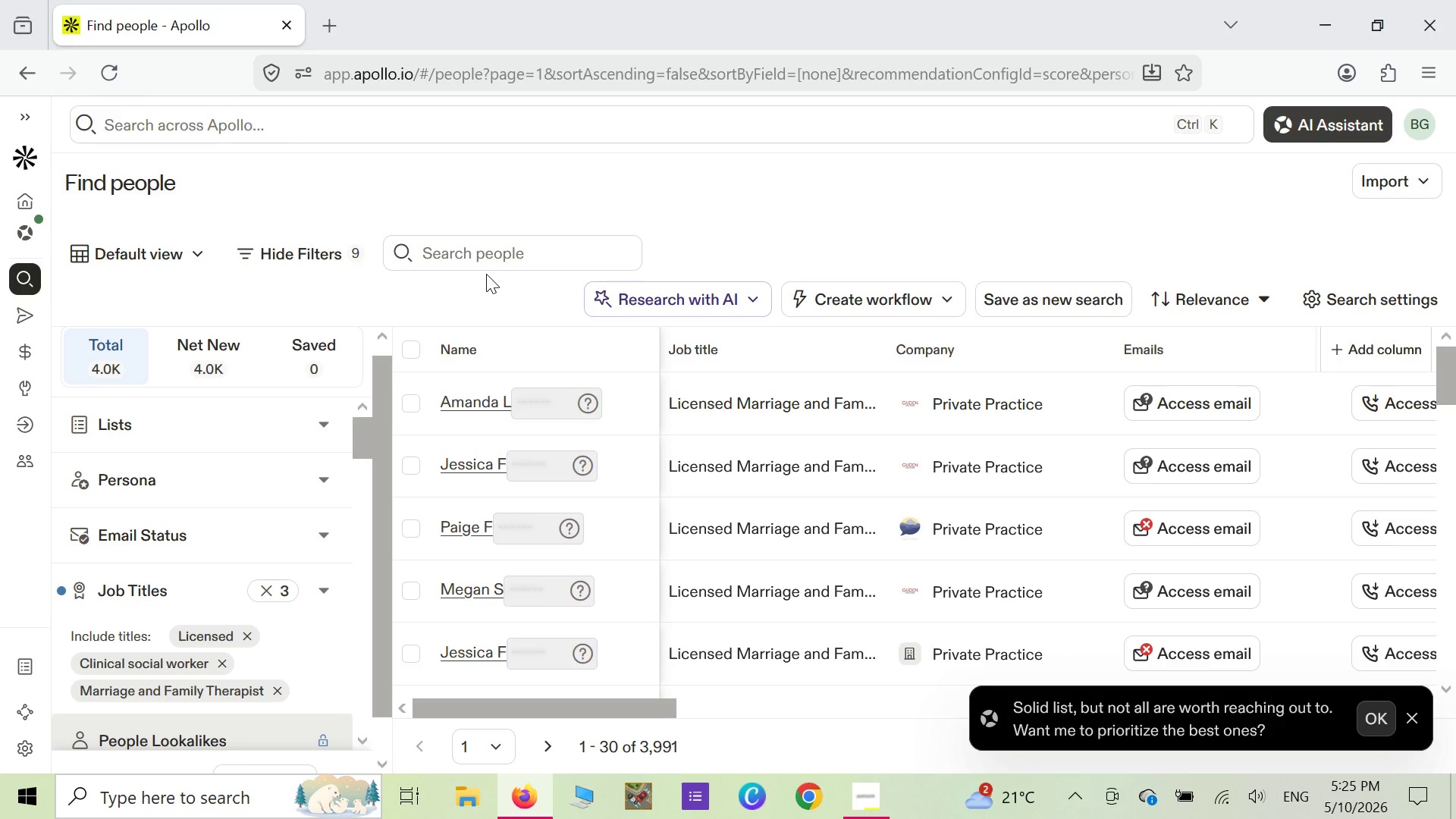 
wait(48.66)
 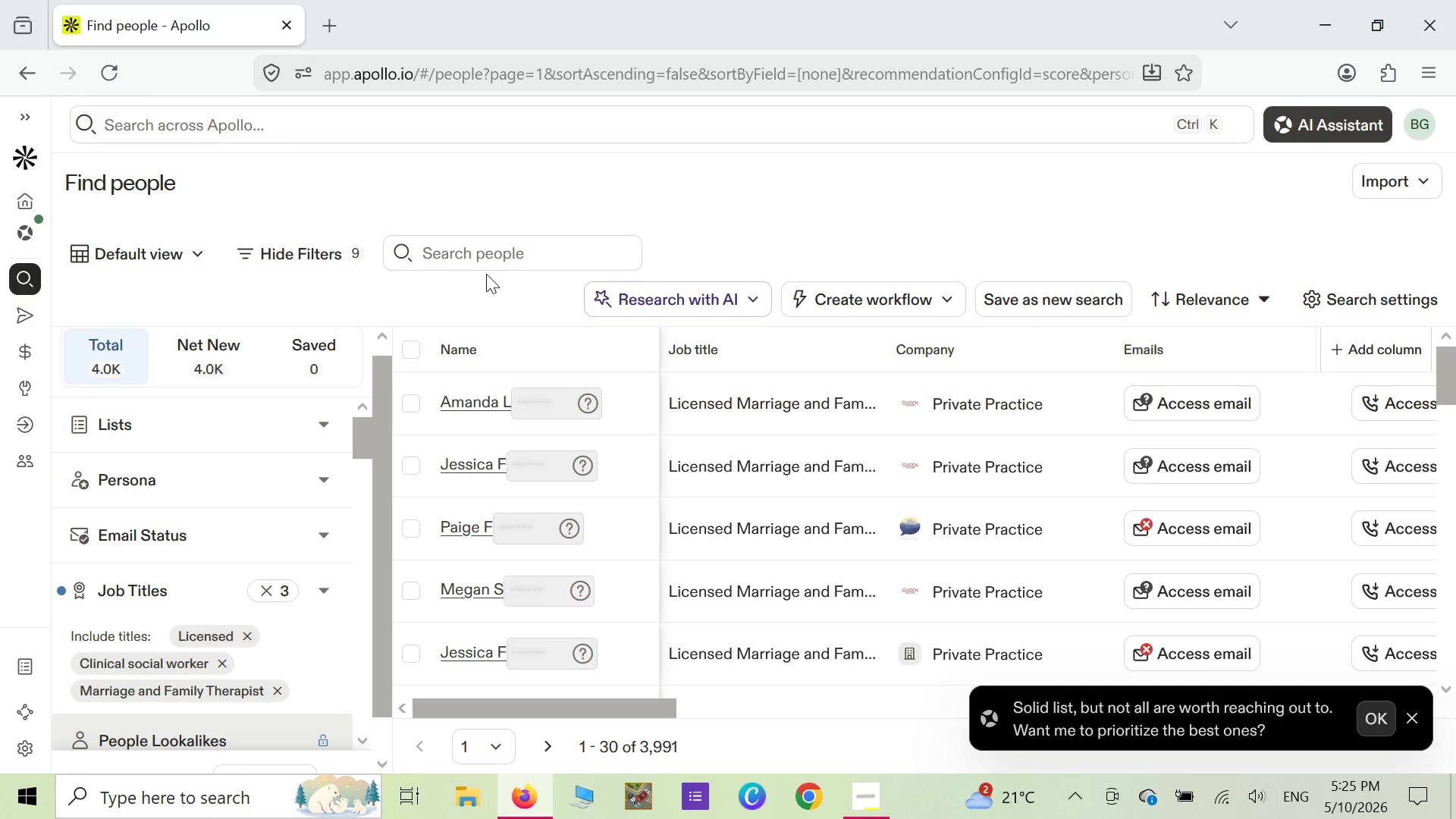 
scroll: coordinate [408, 394], scroll_direction: down, amount: 2.0
 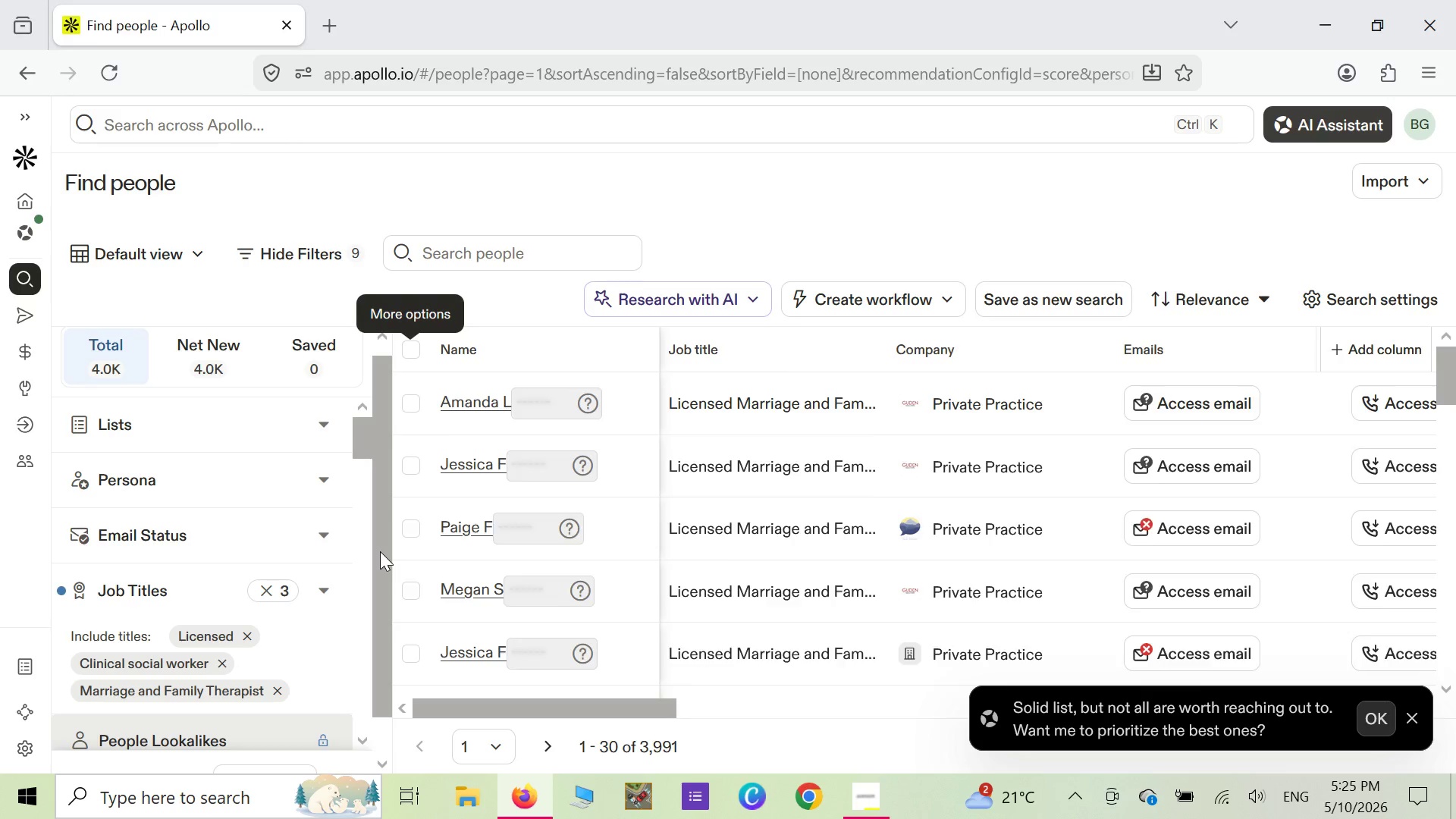 
scroll: coordinate [388, 544], scroll_direction: up, amount: 3.0
 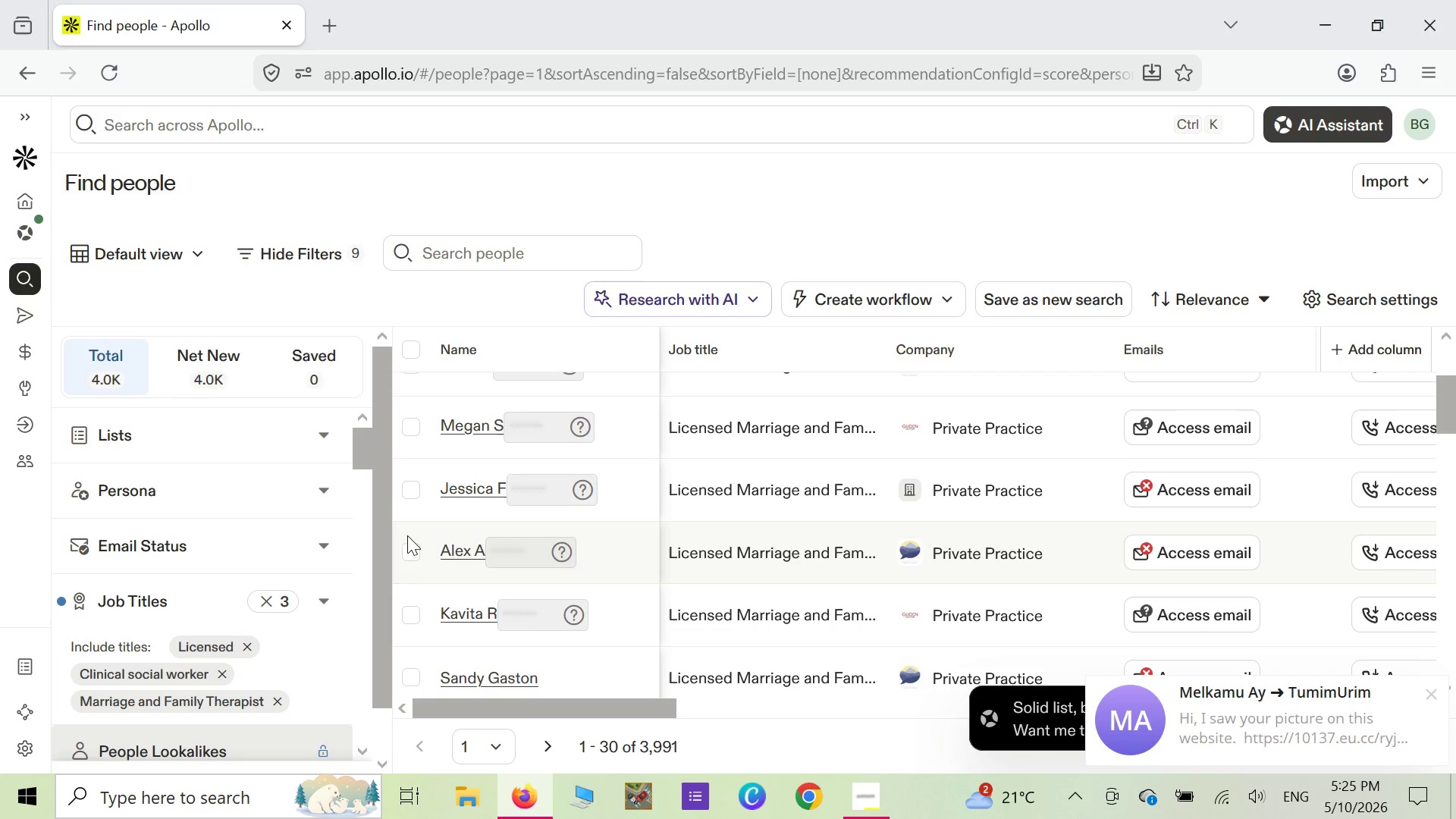 
wait(29.85)
 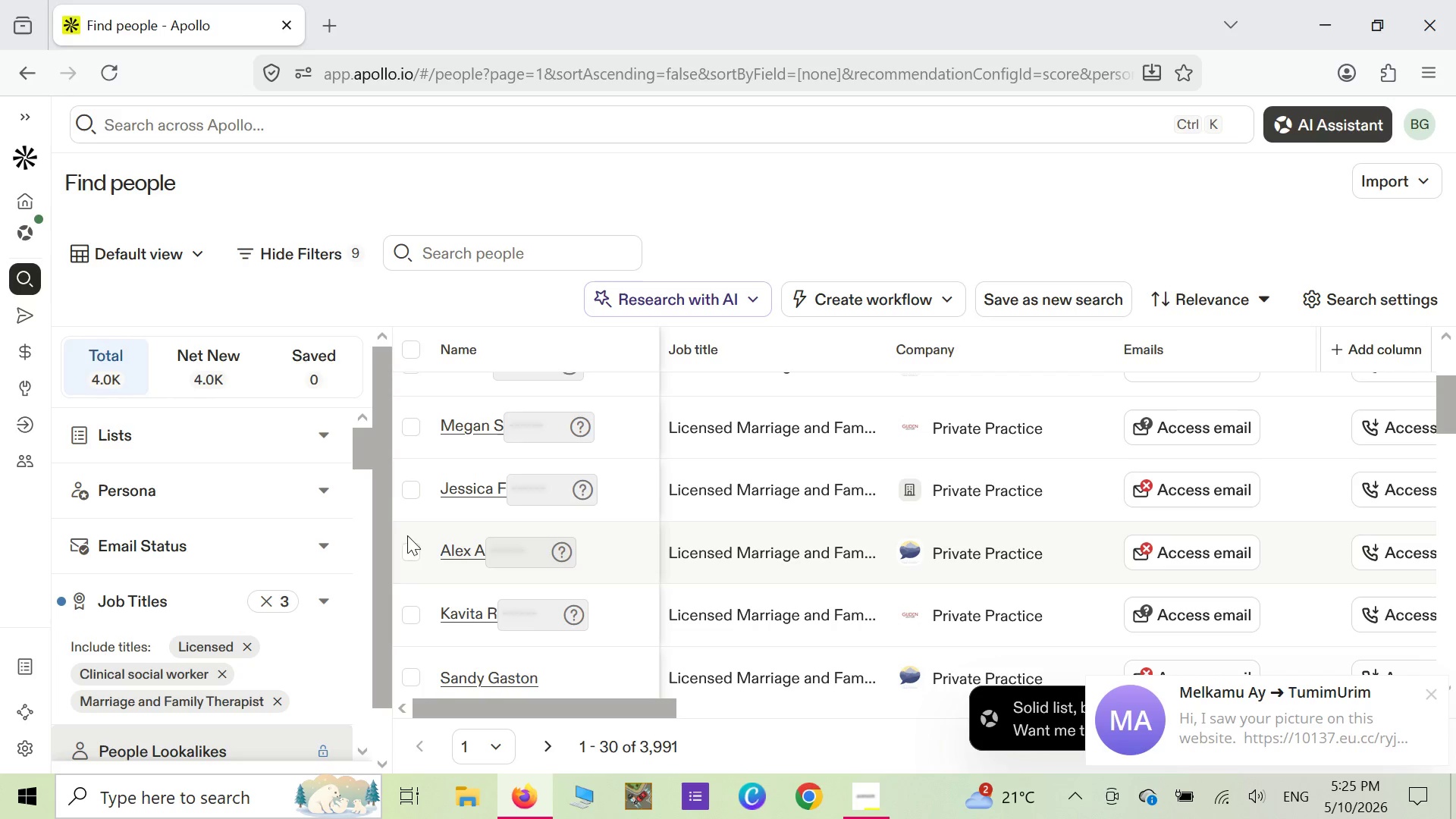 
left_click([1429, 696])
 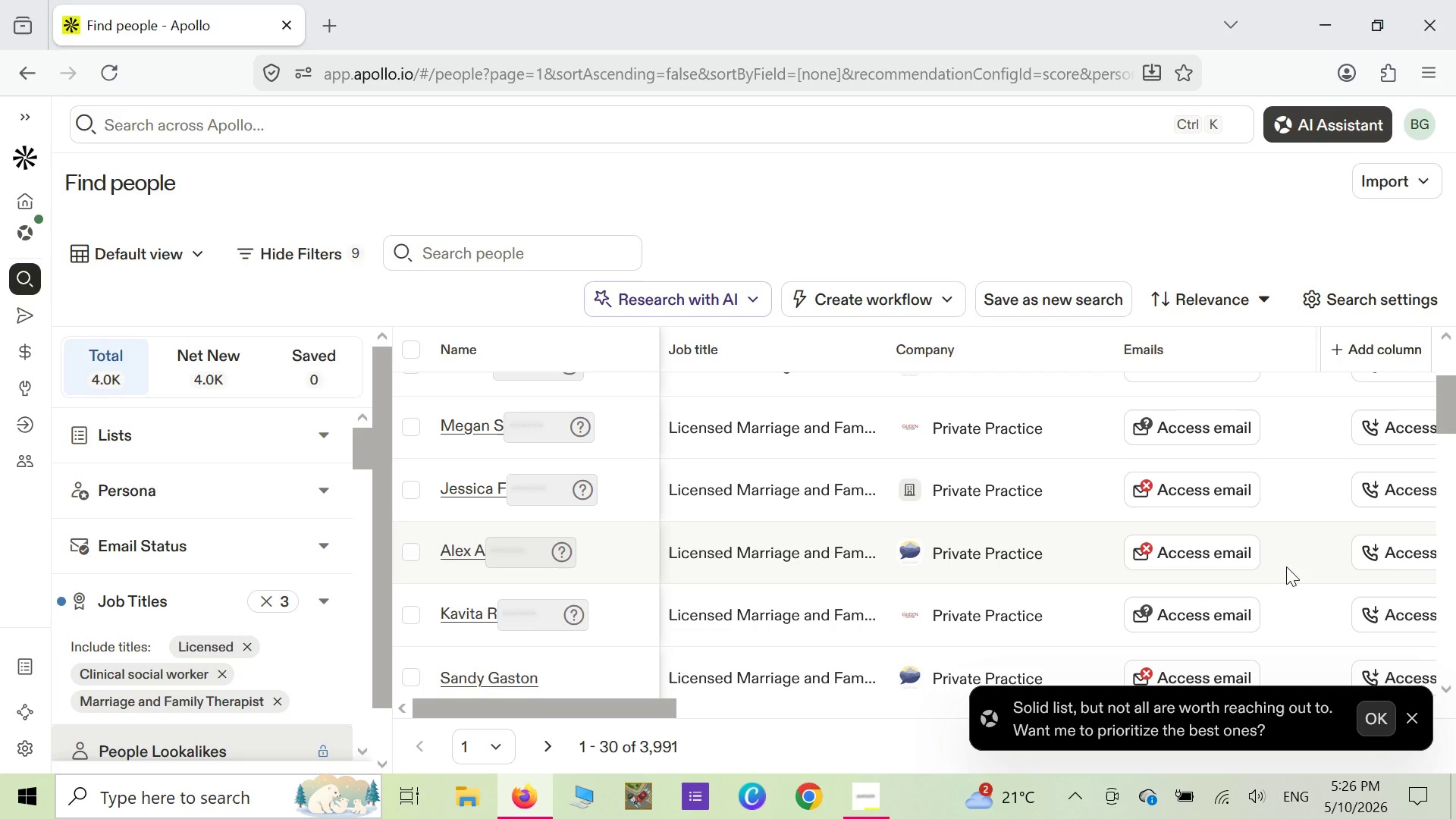 
wait(40.16)
 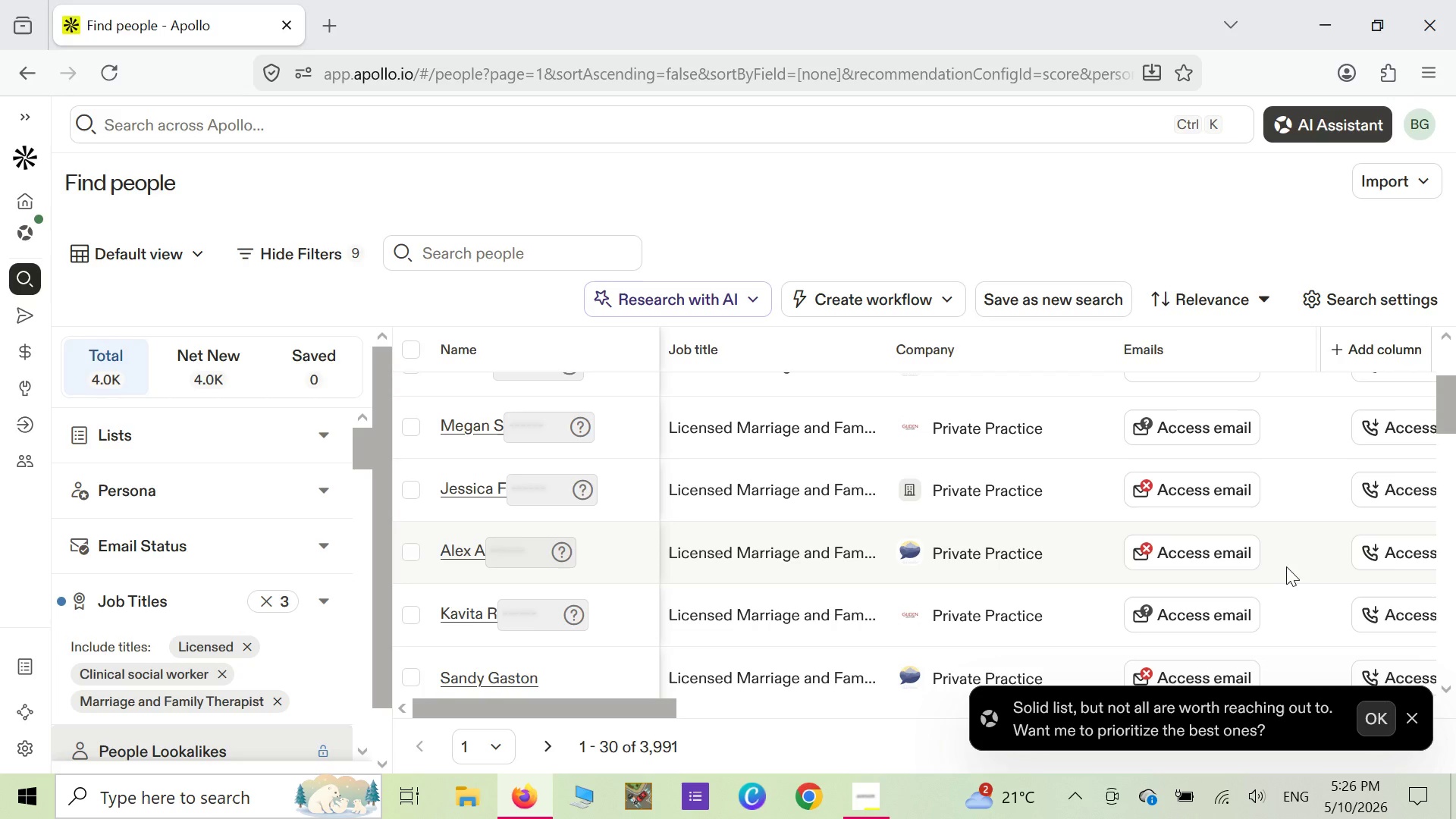 
scroll: coordinate [1371, 519], scroll_direction: down, amount: 1.0
 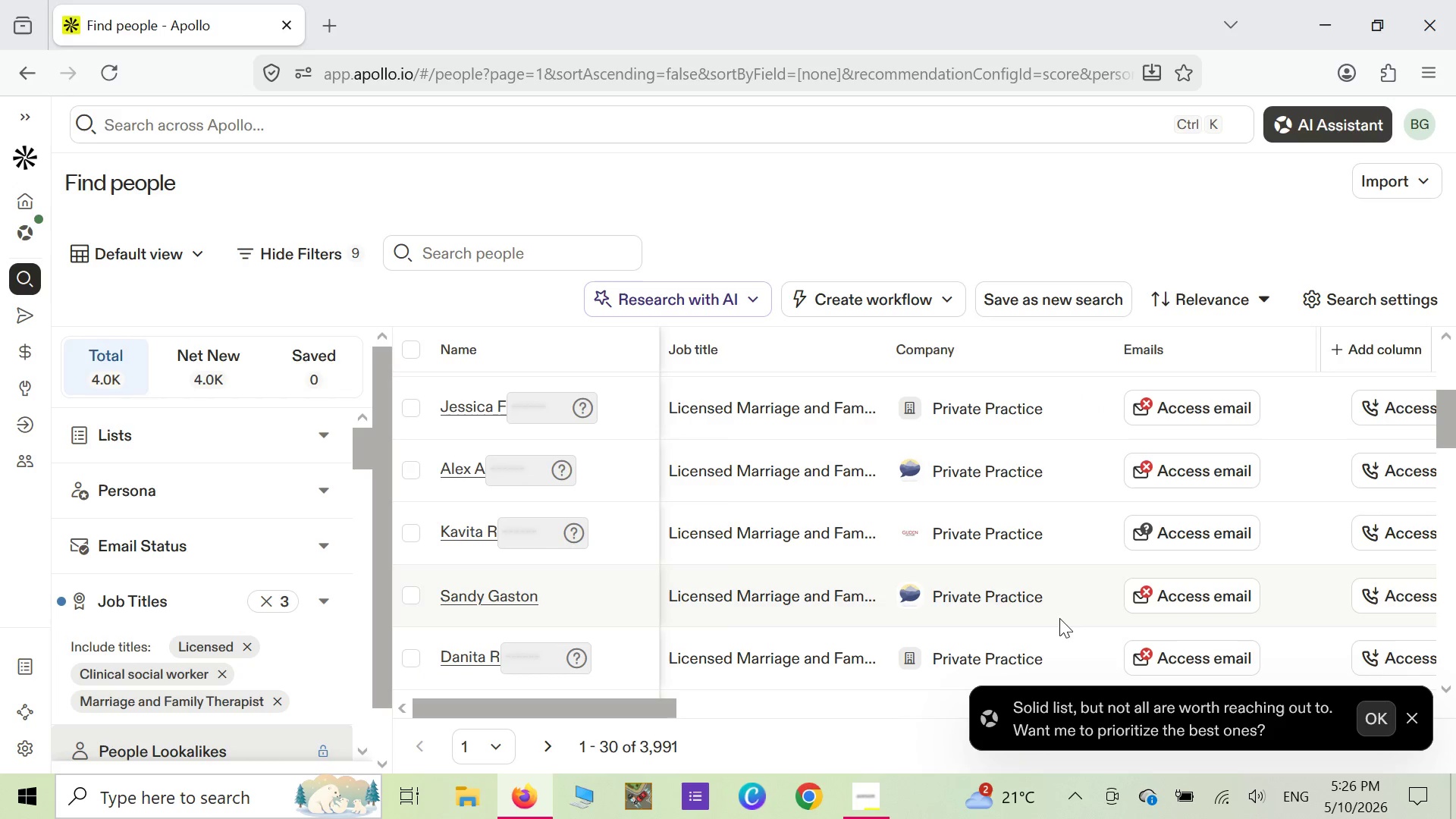 
mouse_move([1140, 575])
 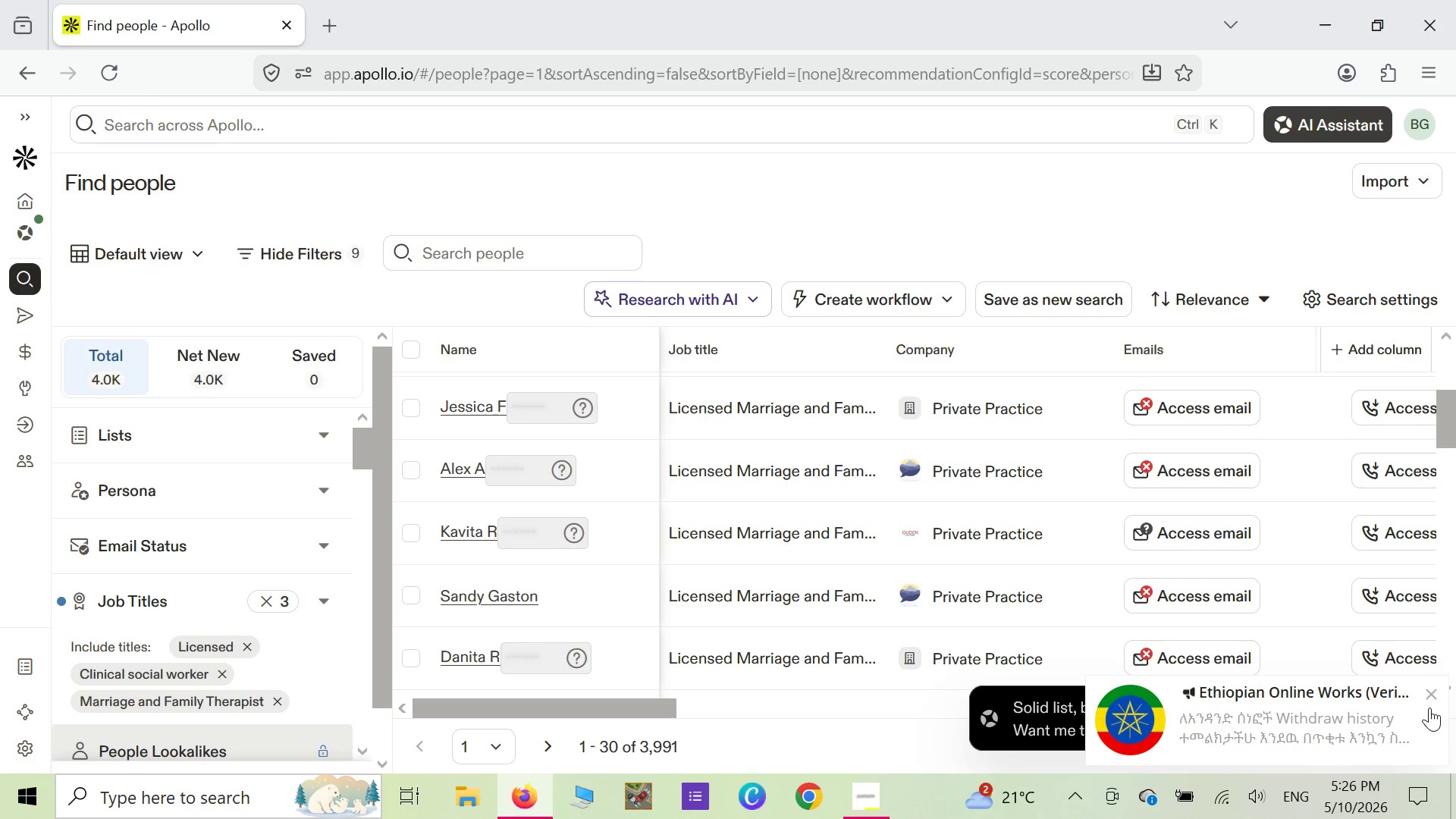 
left_click([1433, 698])
 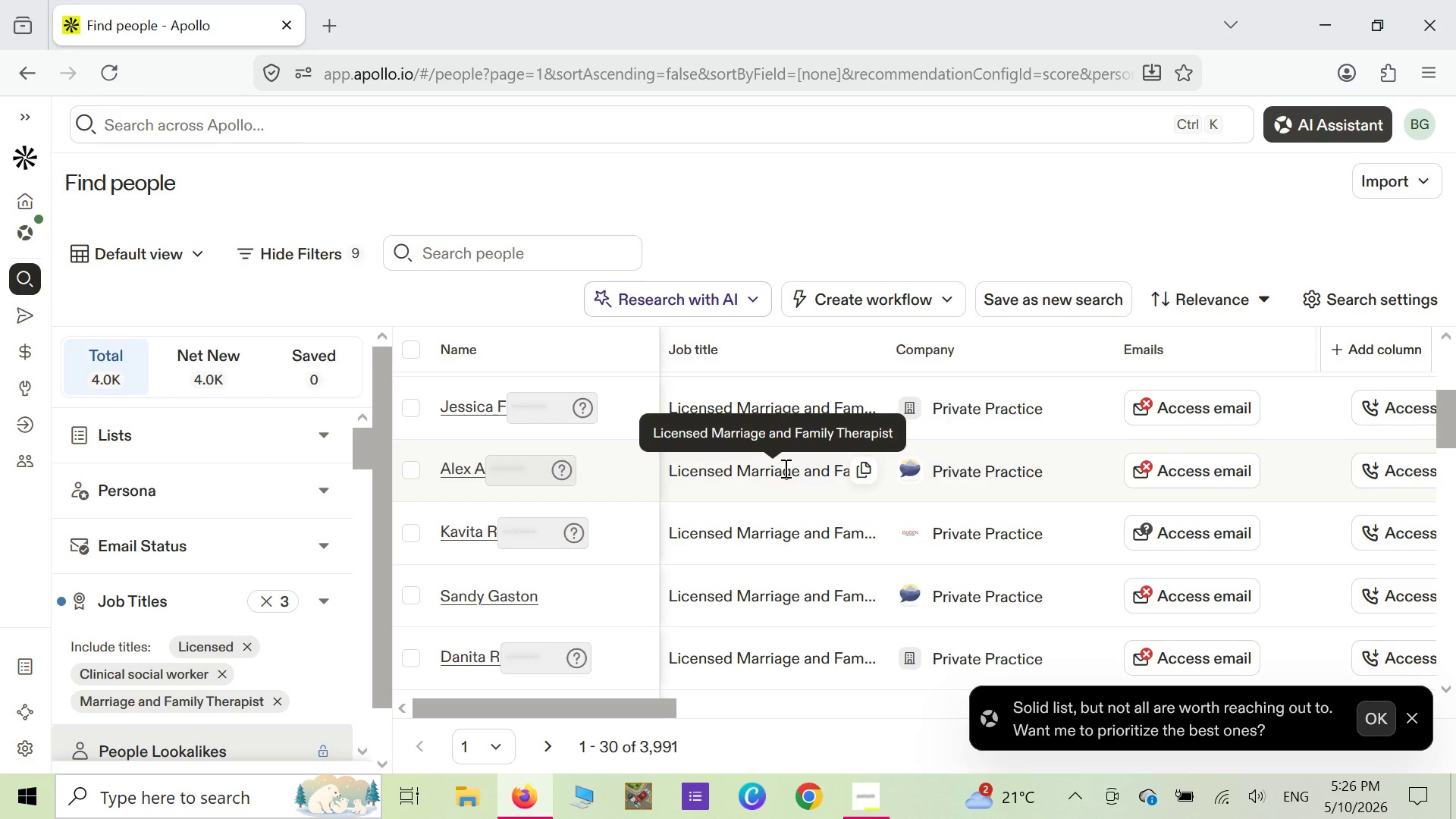 
wait(15.56)
 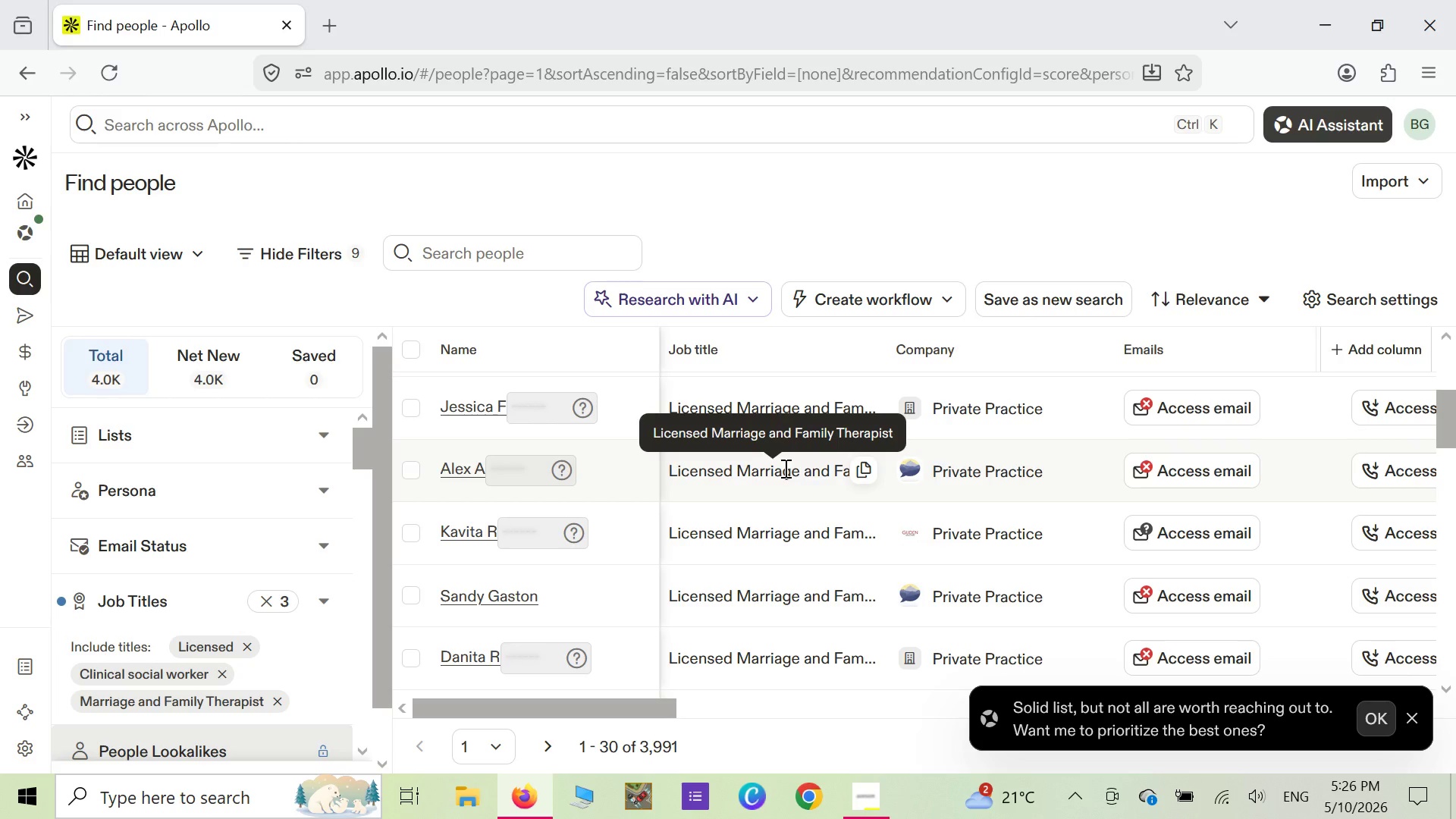 
left_click([329, 492])
 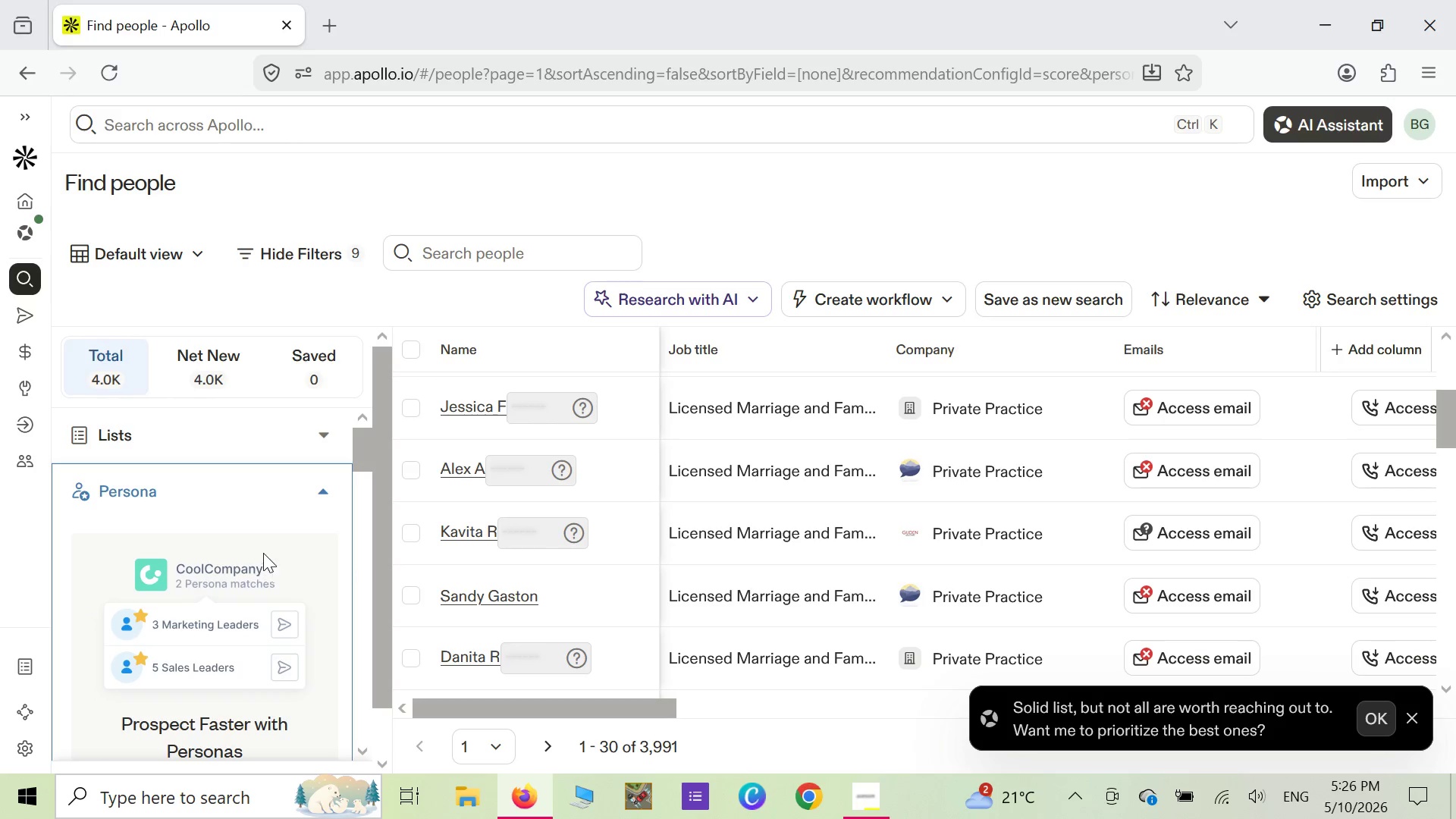 
scroll: coordinate [221, 532], scroll_direction: down, amount: 2.0
 